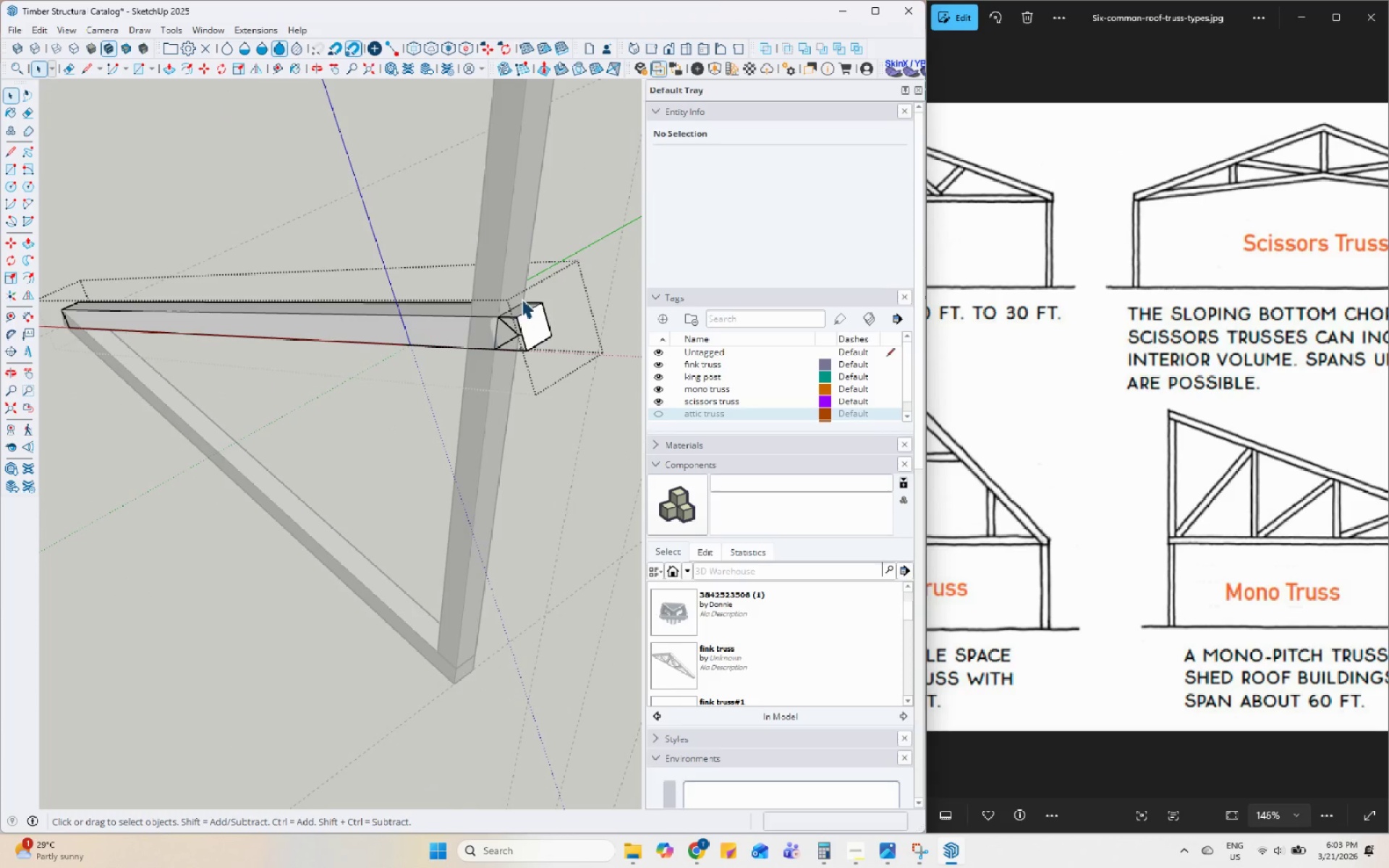 
left_click([522, 310])
 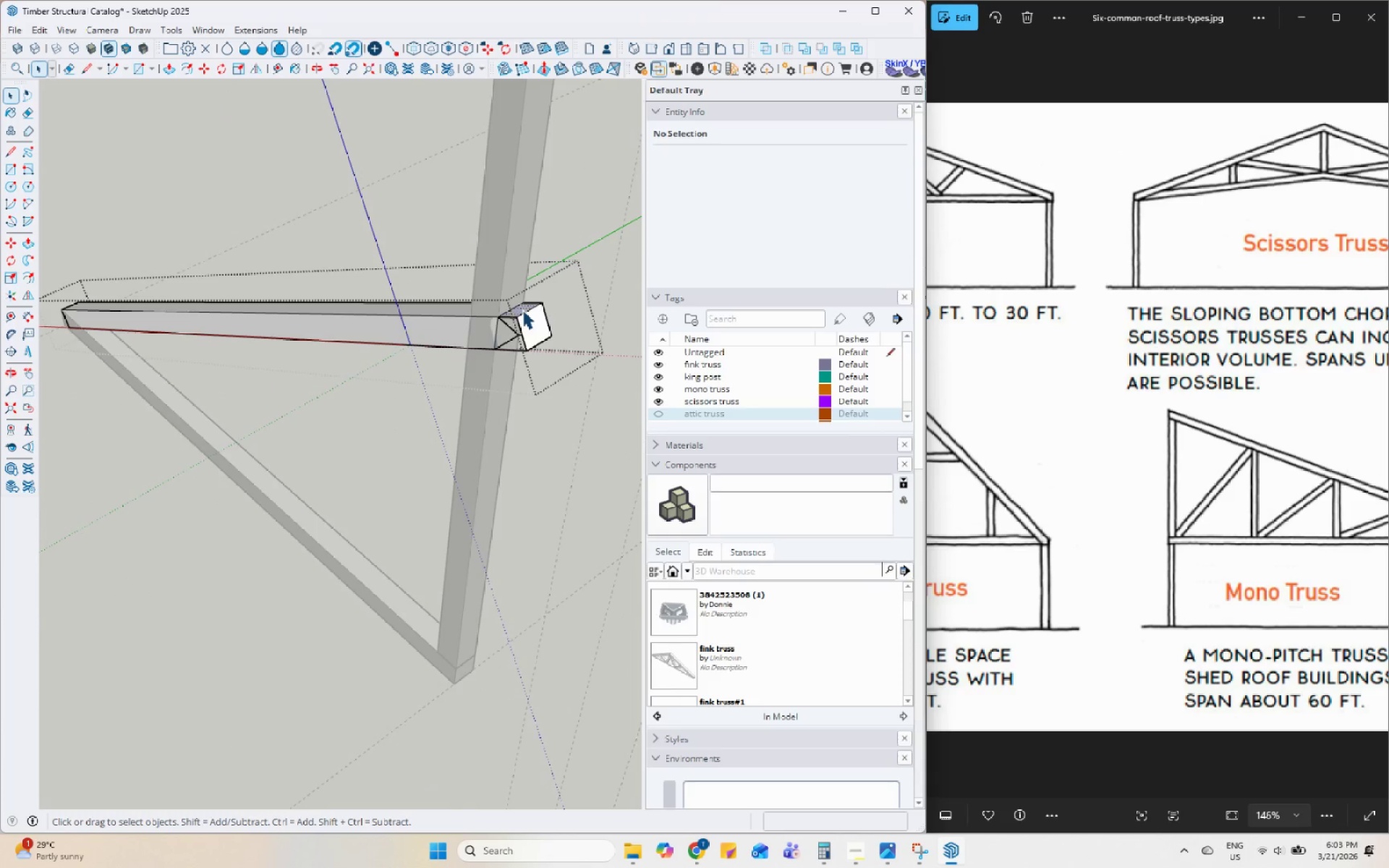 
key(Delete)
 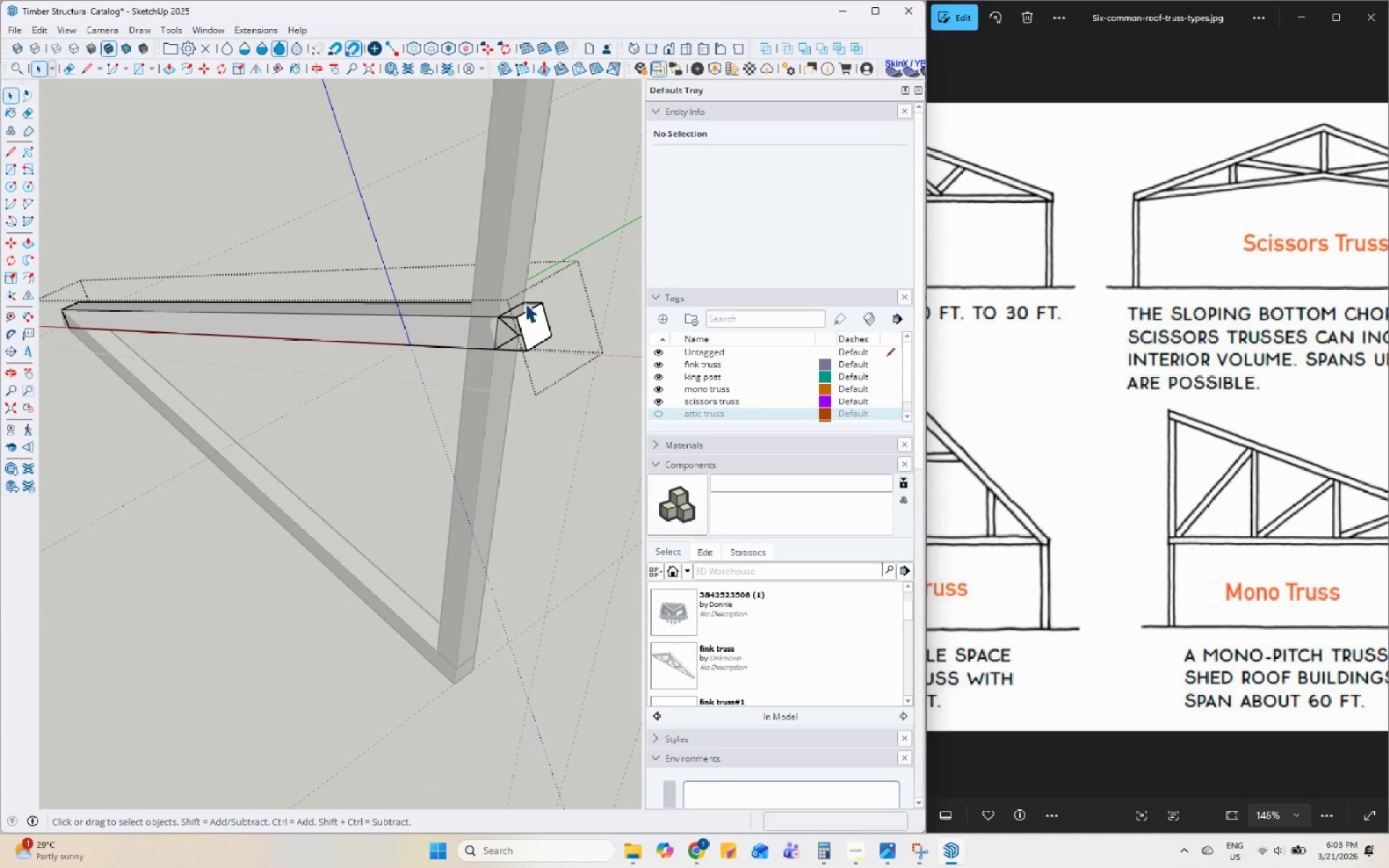 
left_click([527, 320])
 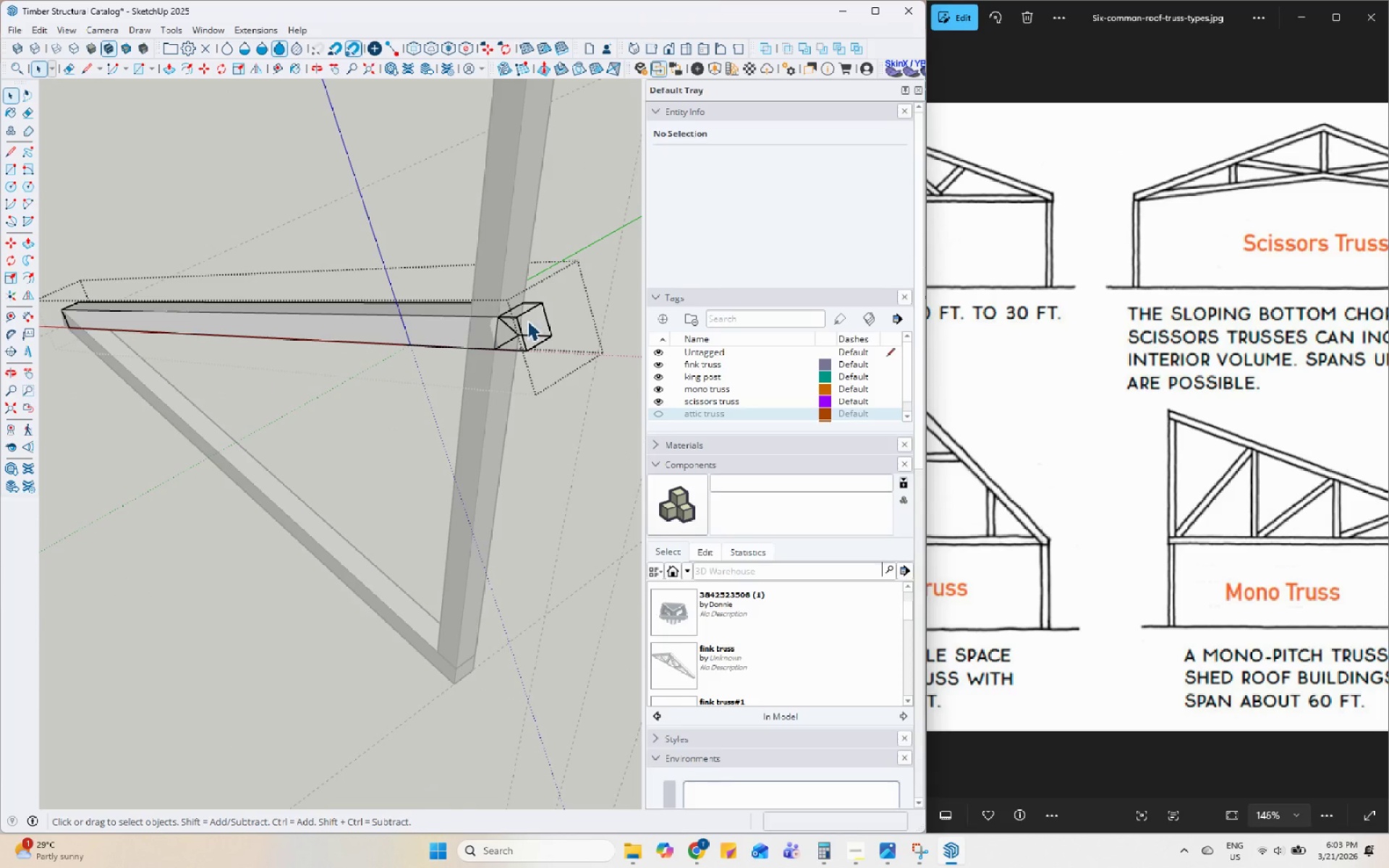 
key(Delete)
 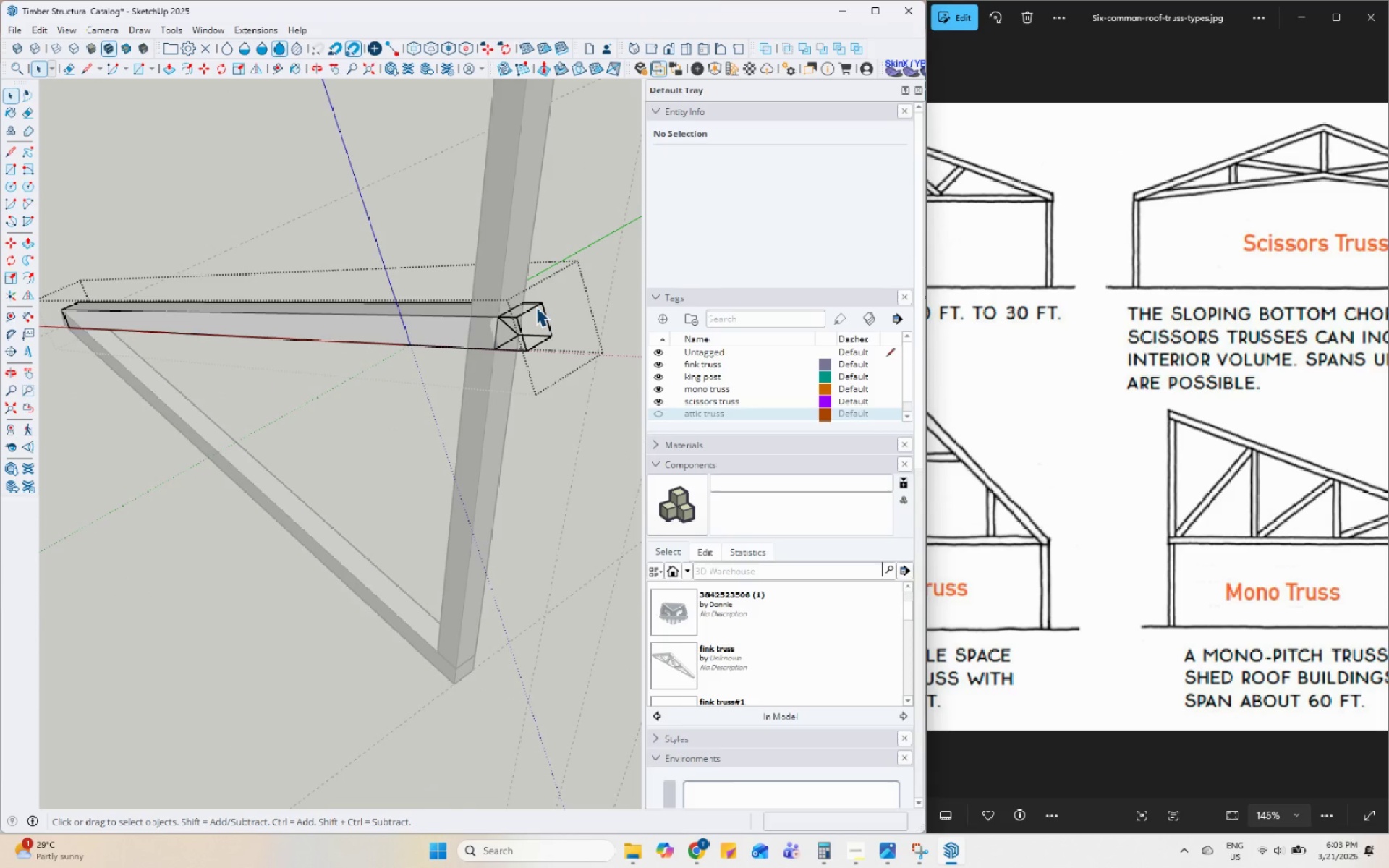 
left_click([536, 307])
 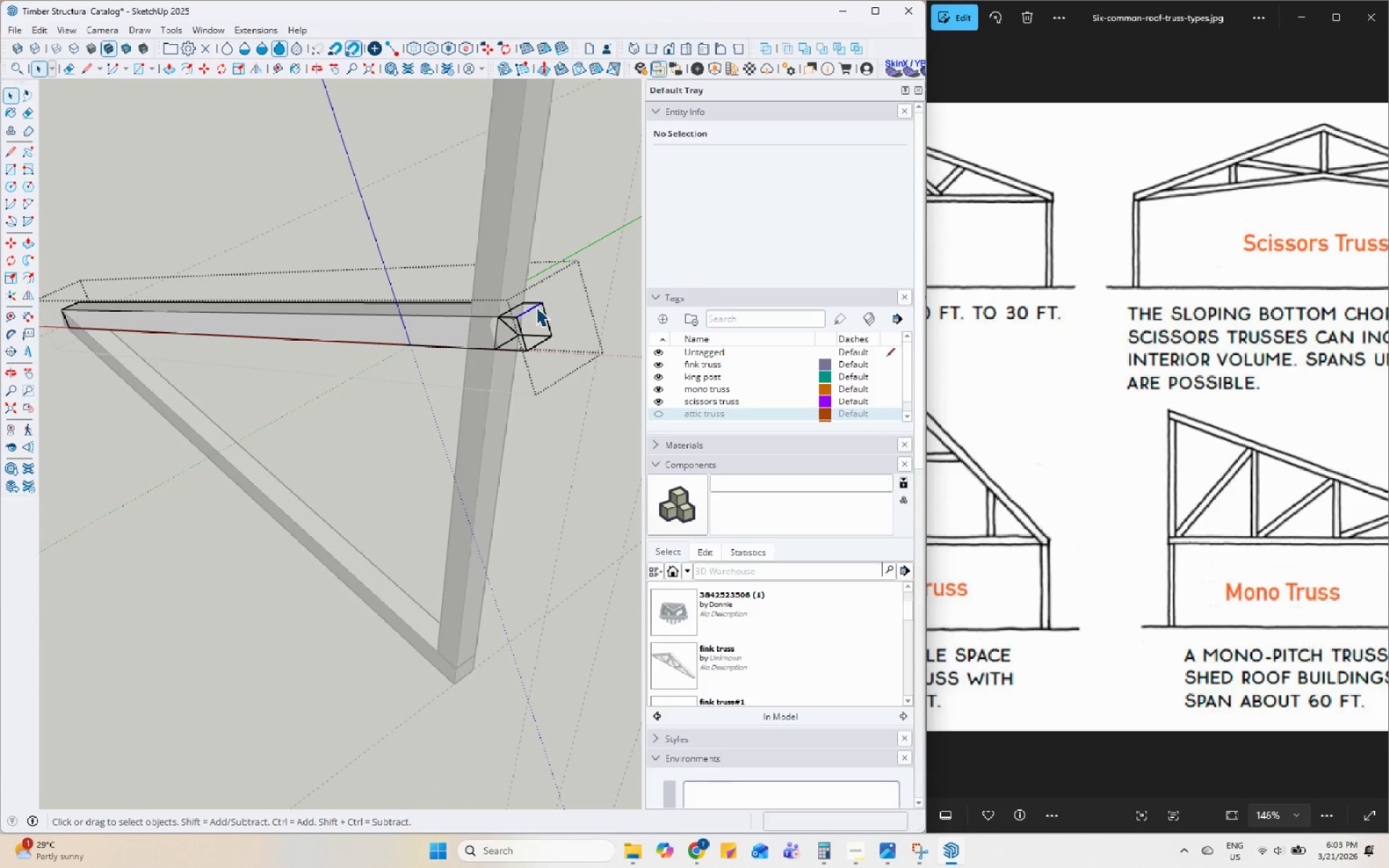 
key(Delete)
 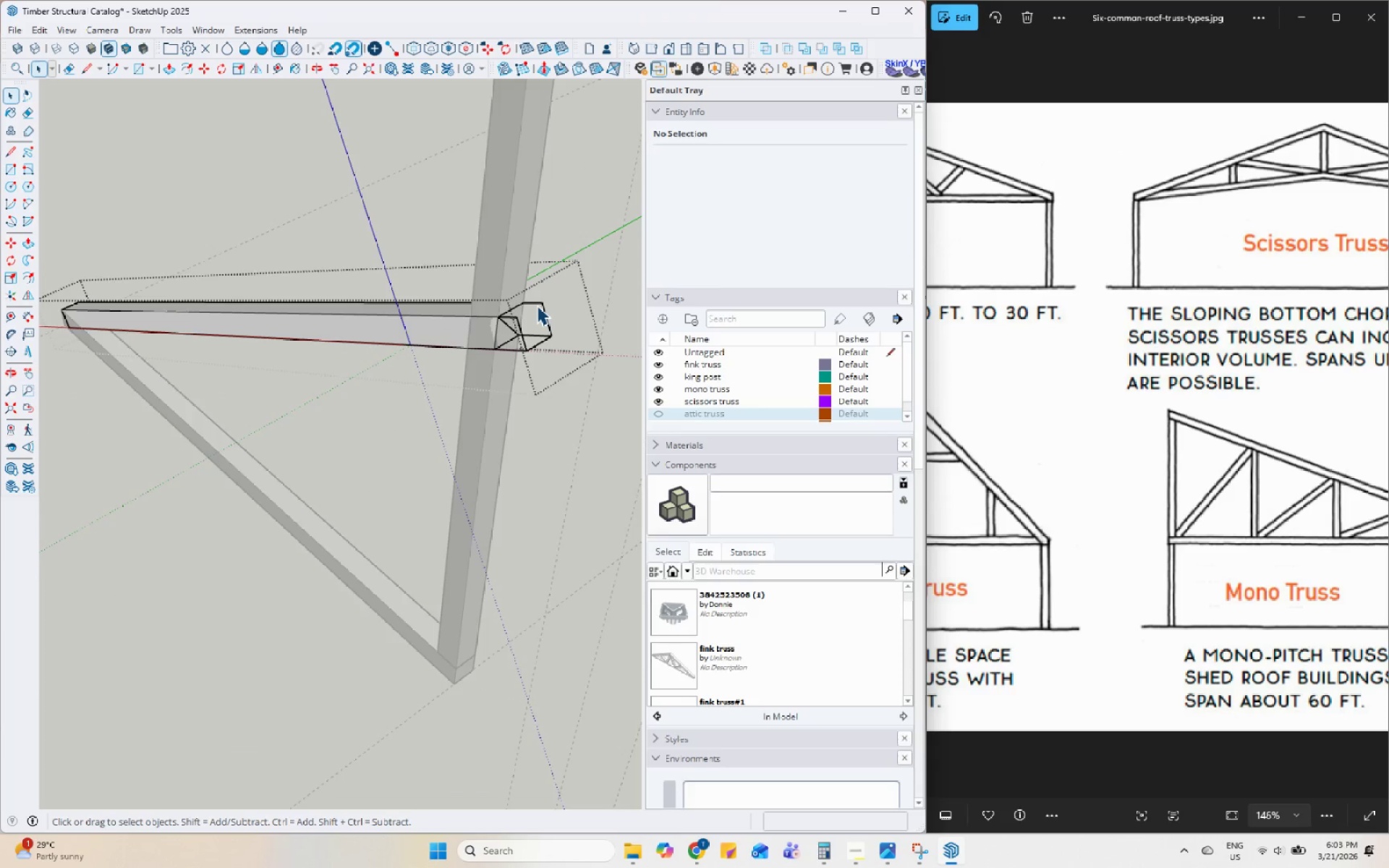 
double_click([537, 306])
 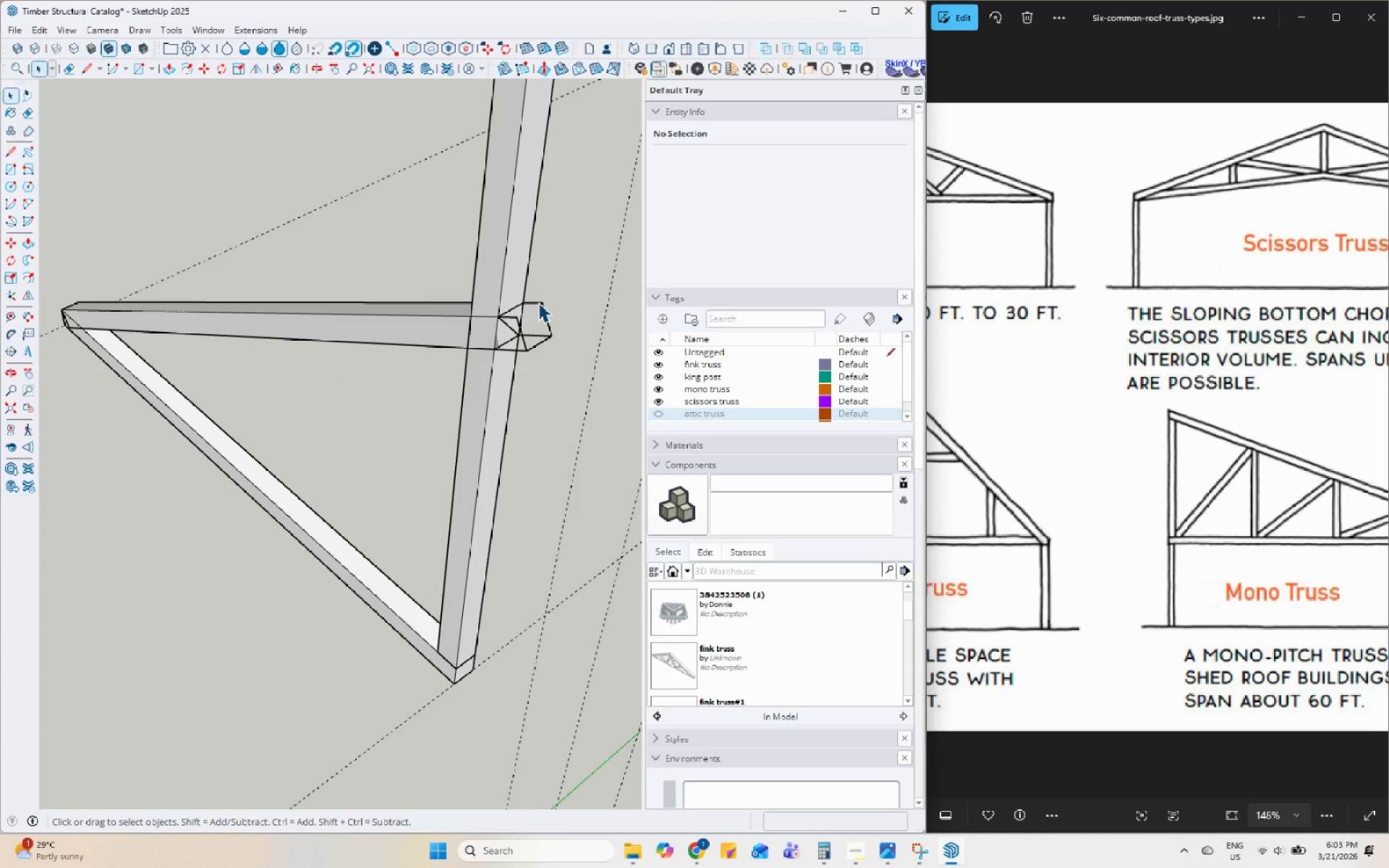 
left_click([538, 303])
 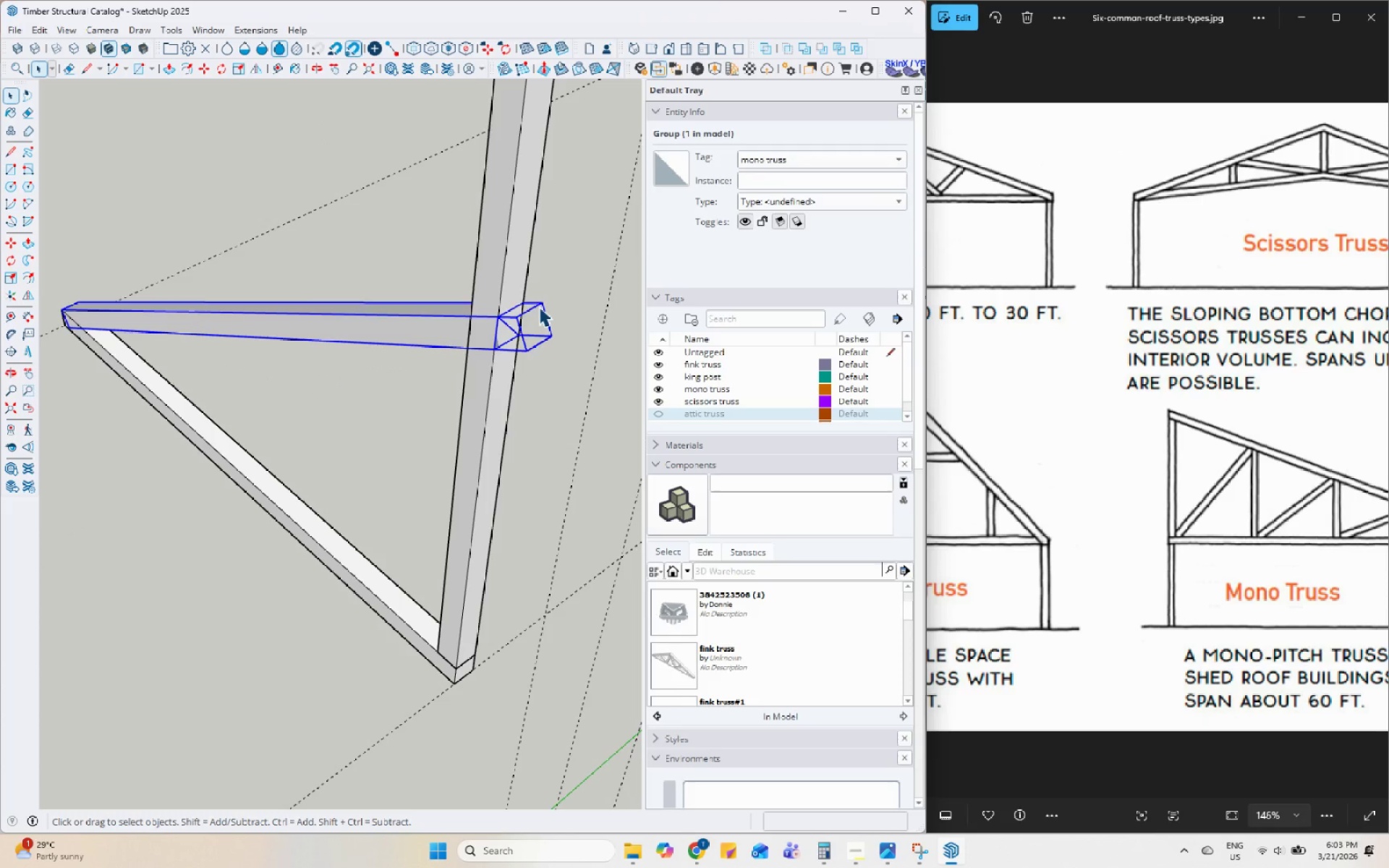 
double_click([539, 307])
 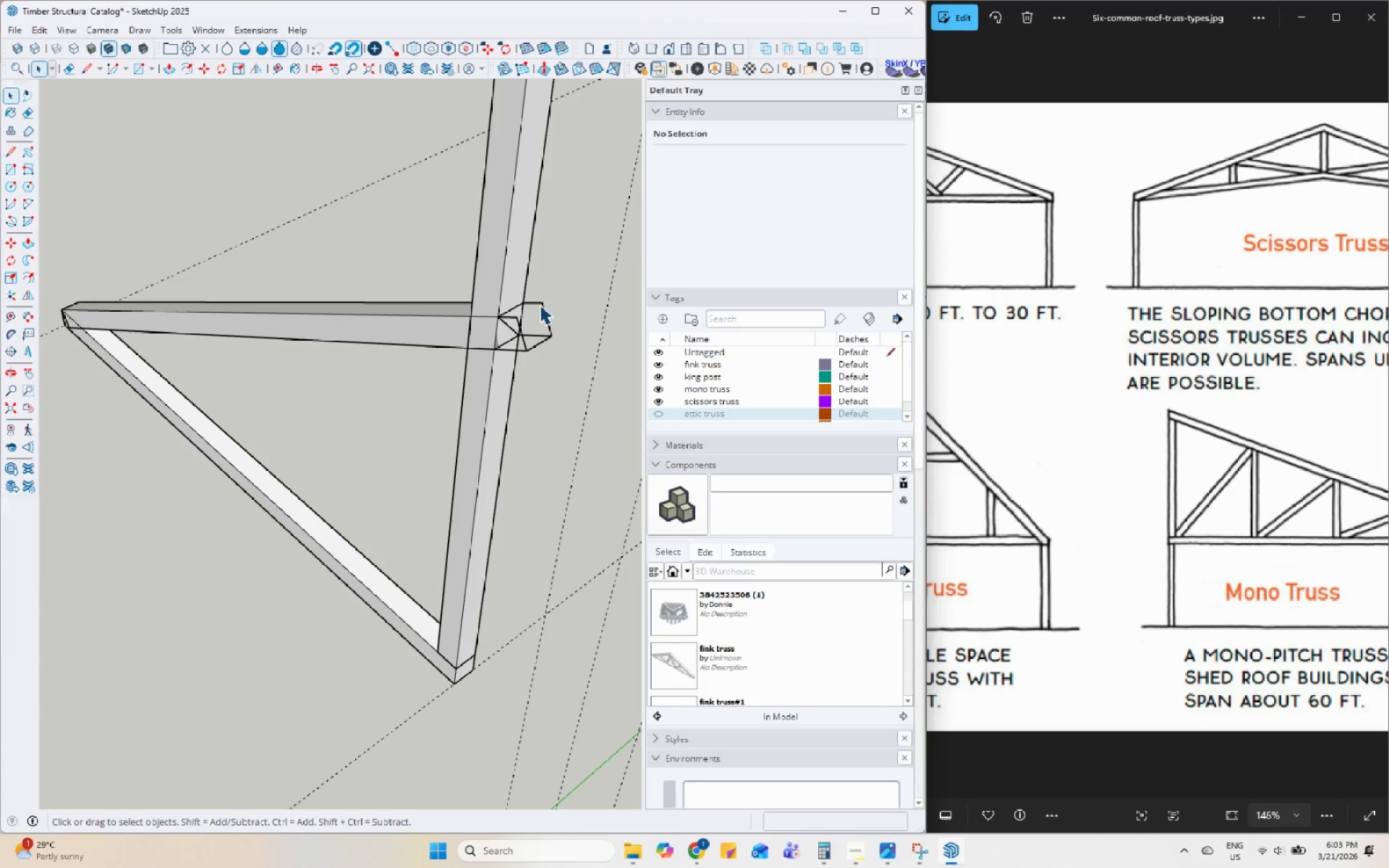 
double_click([540, 305])
 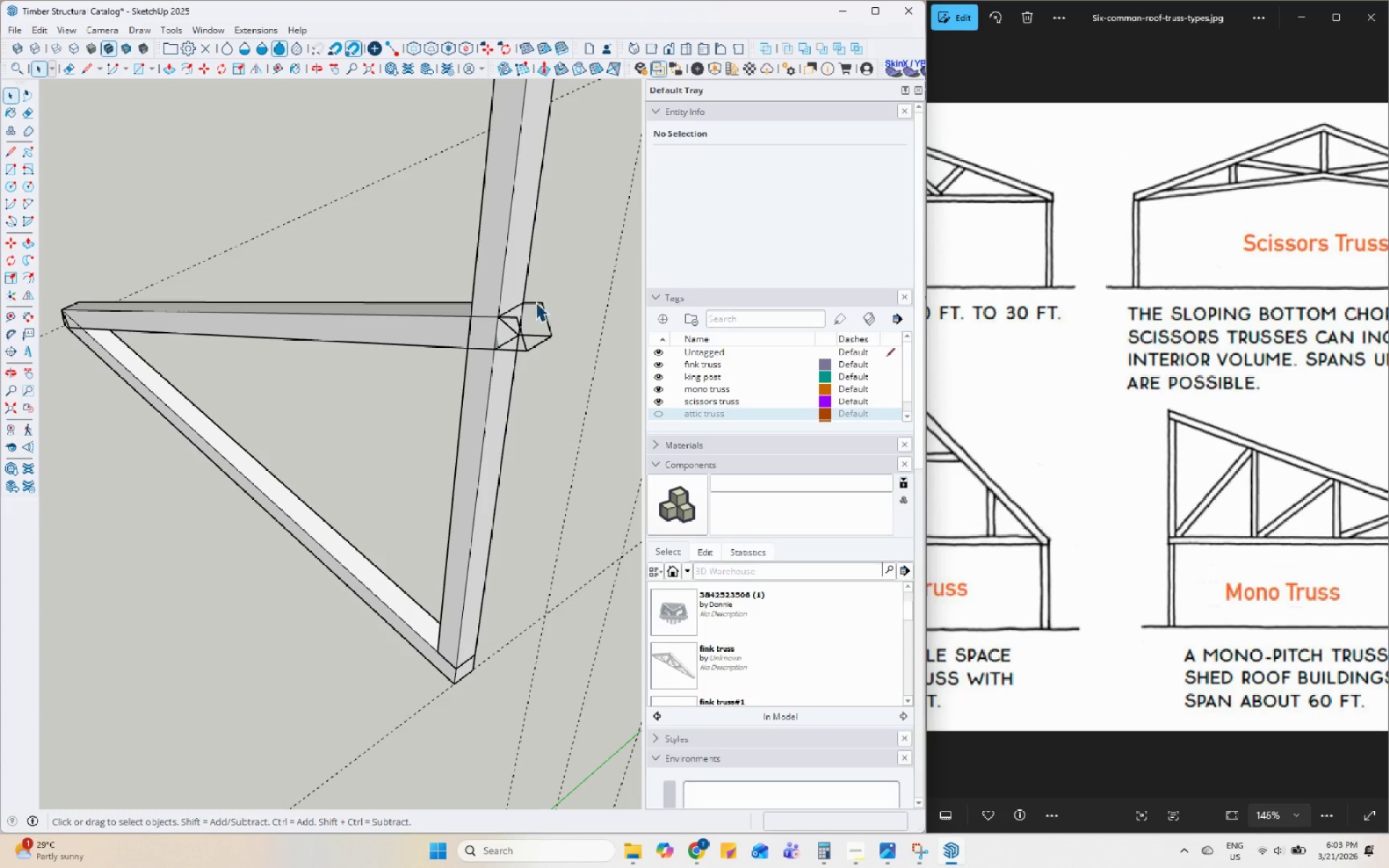 
triple_click([535, 302])
 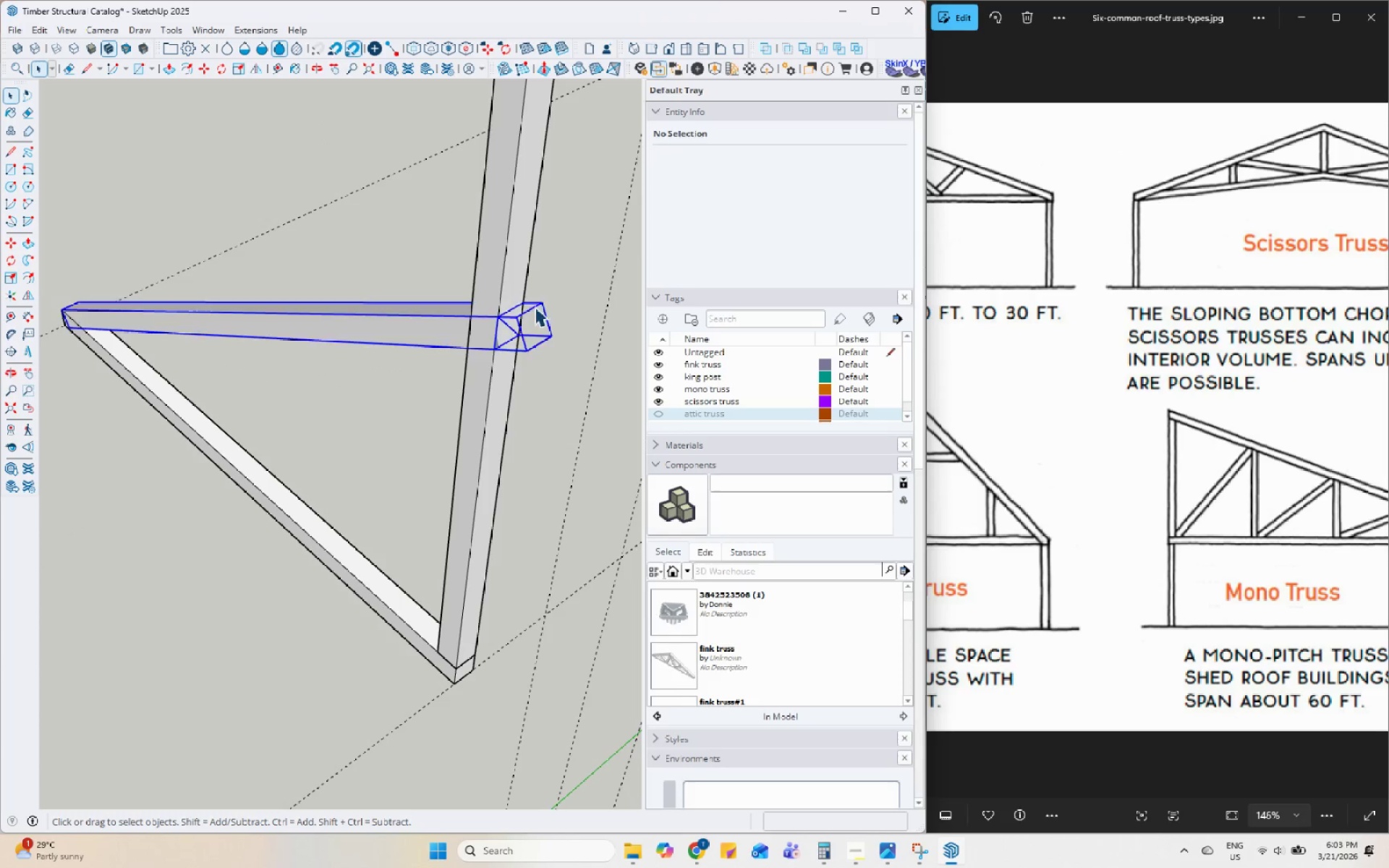 
key(Delete)
 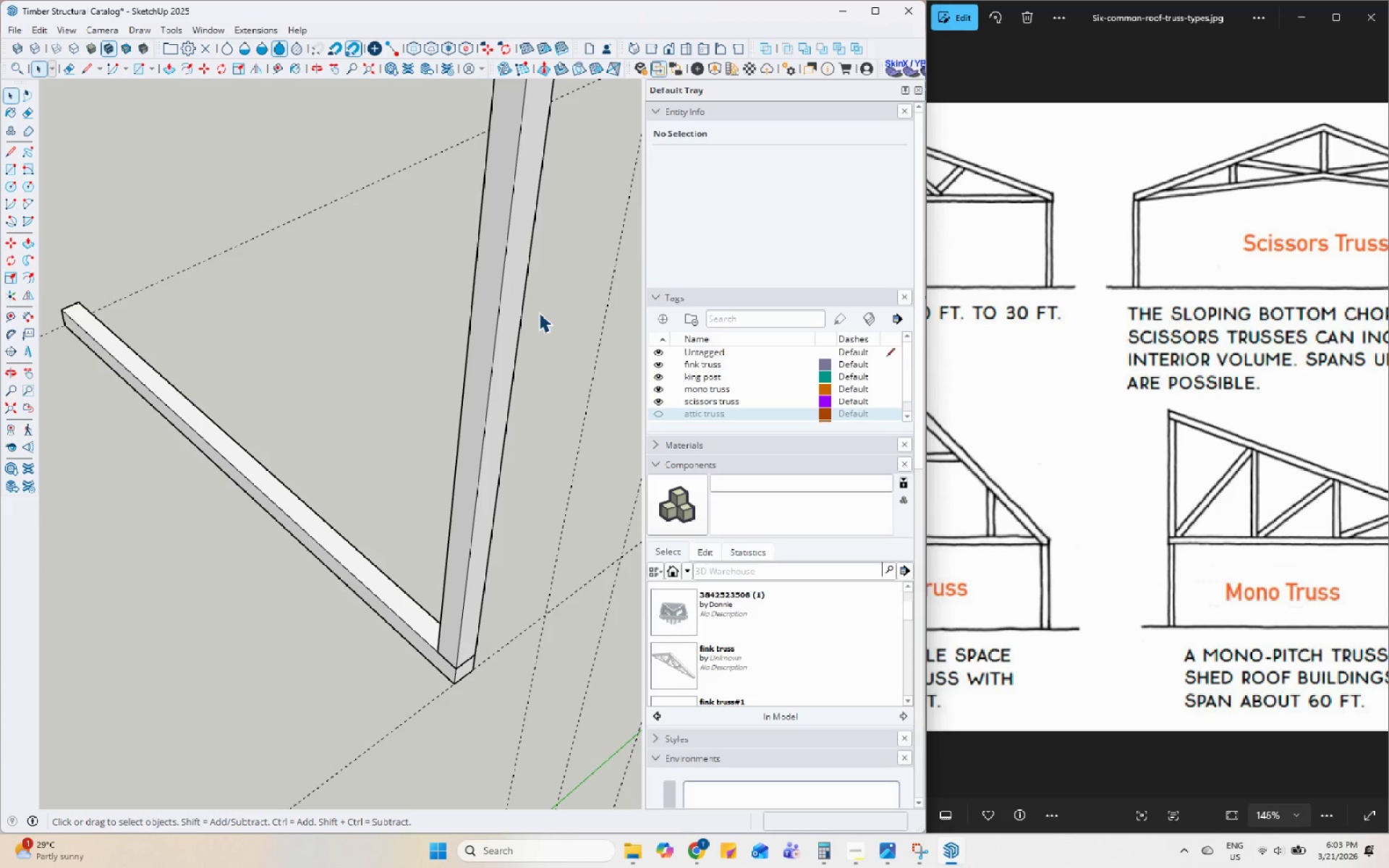 
key(Control+ControlLeft)
 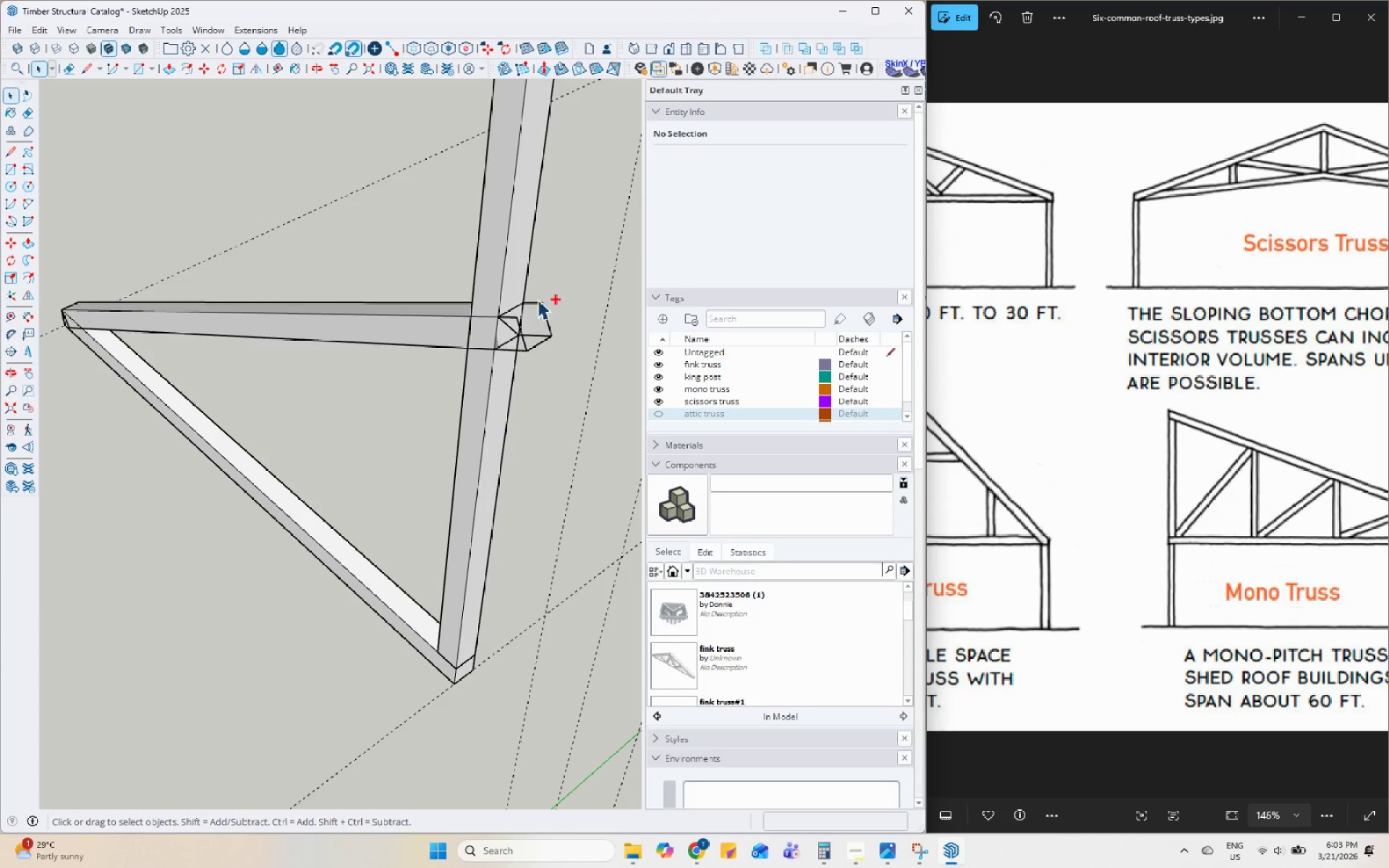 
key(Control+Z)
 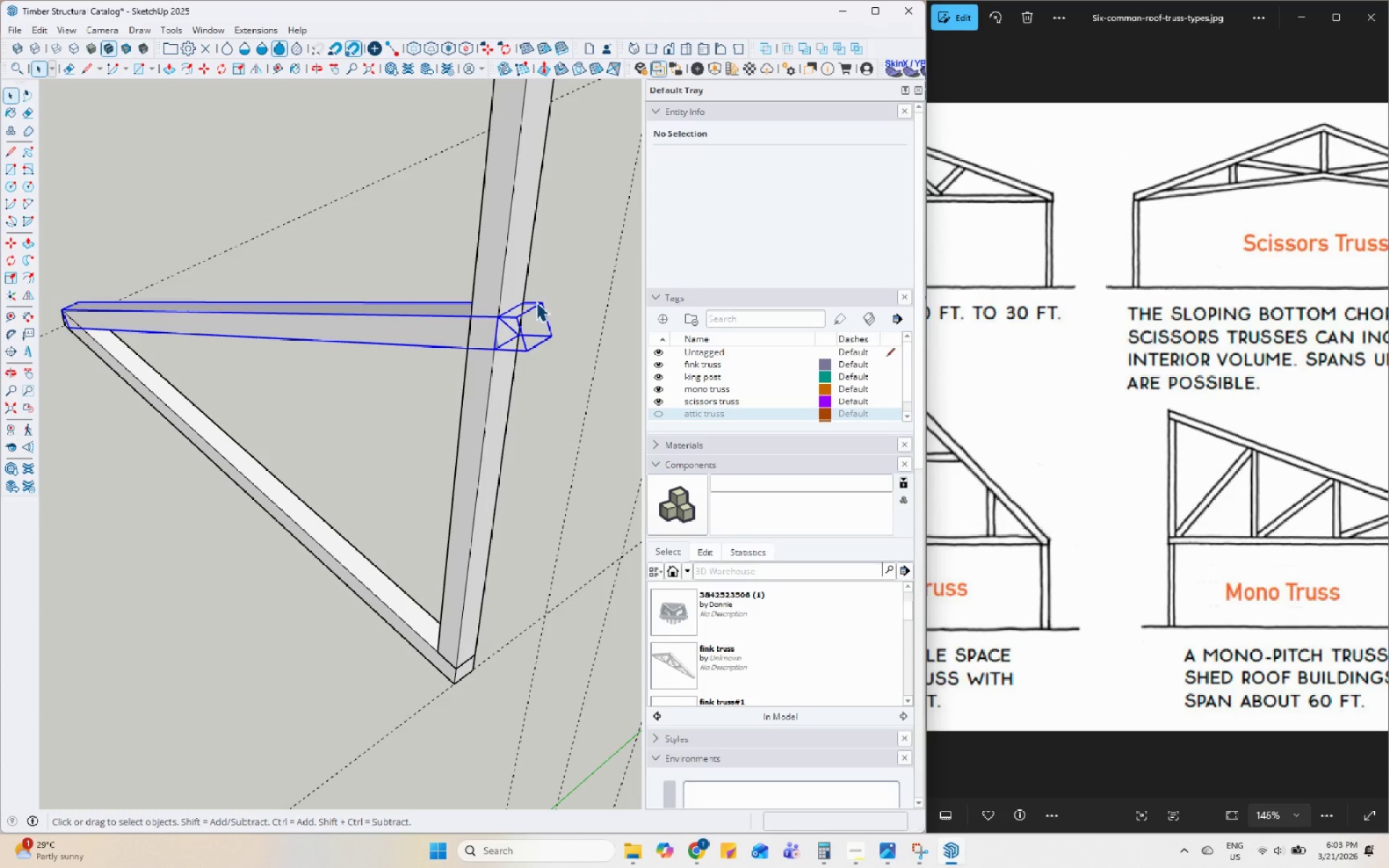 
double_click([536, 302])
 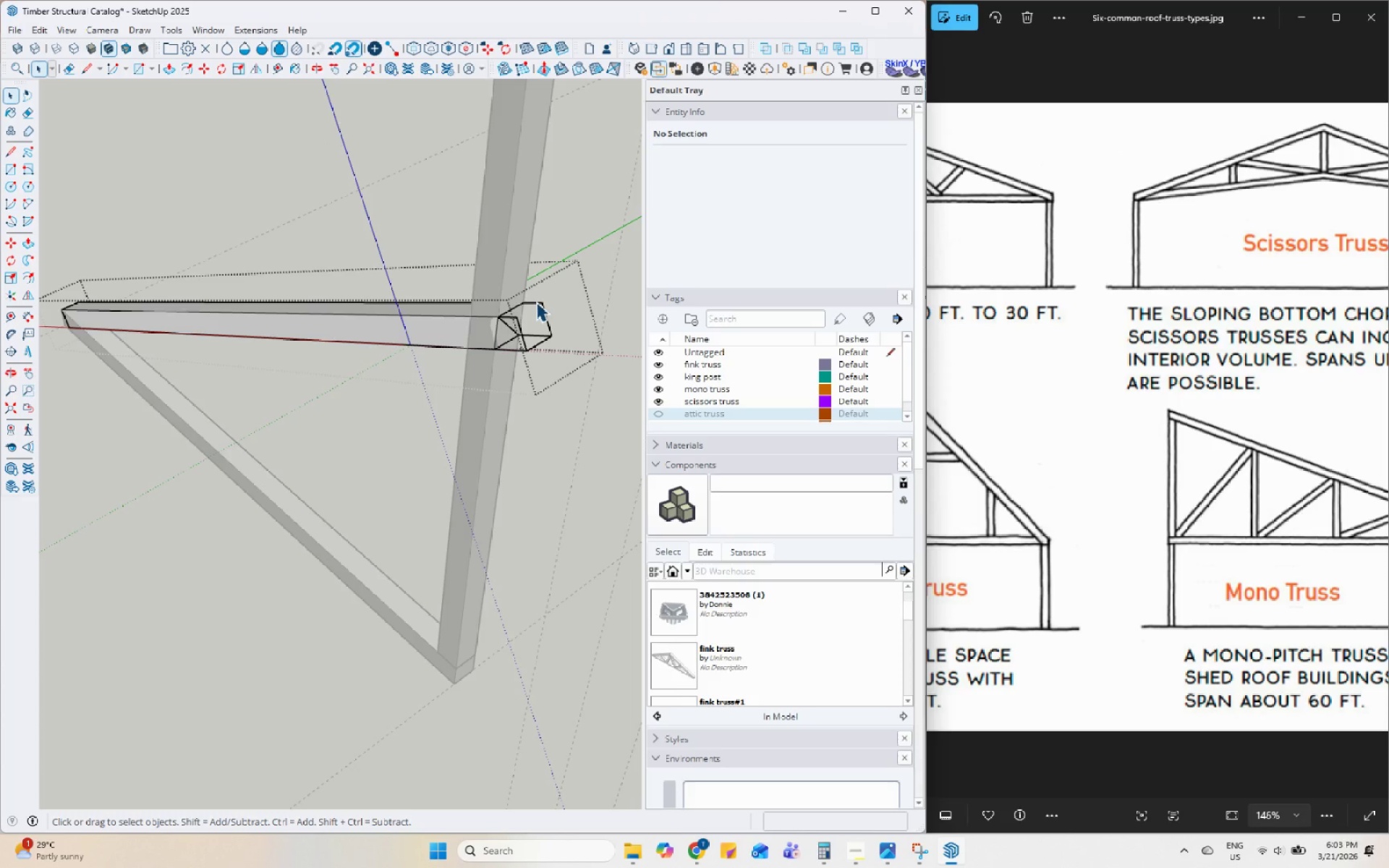 
triple_click([536, 302])
 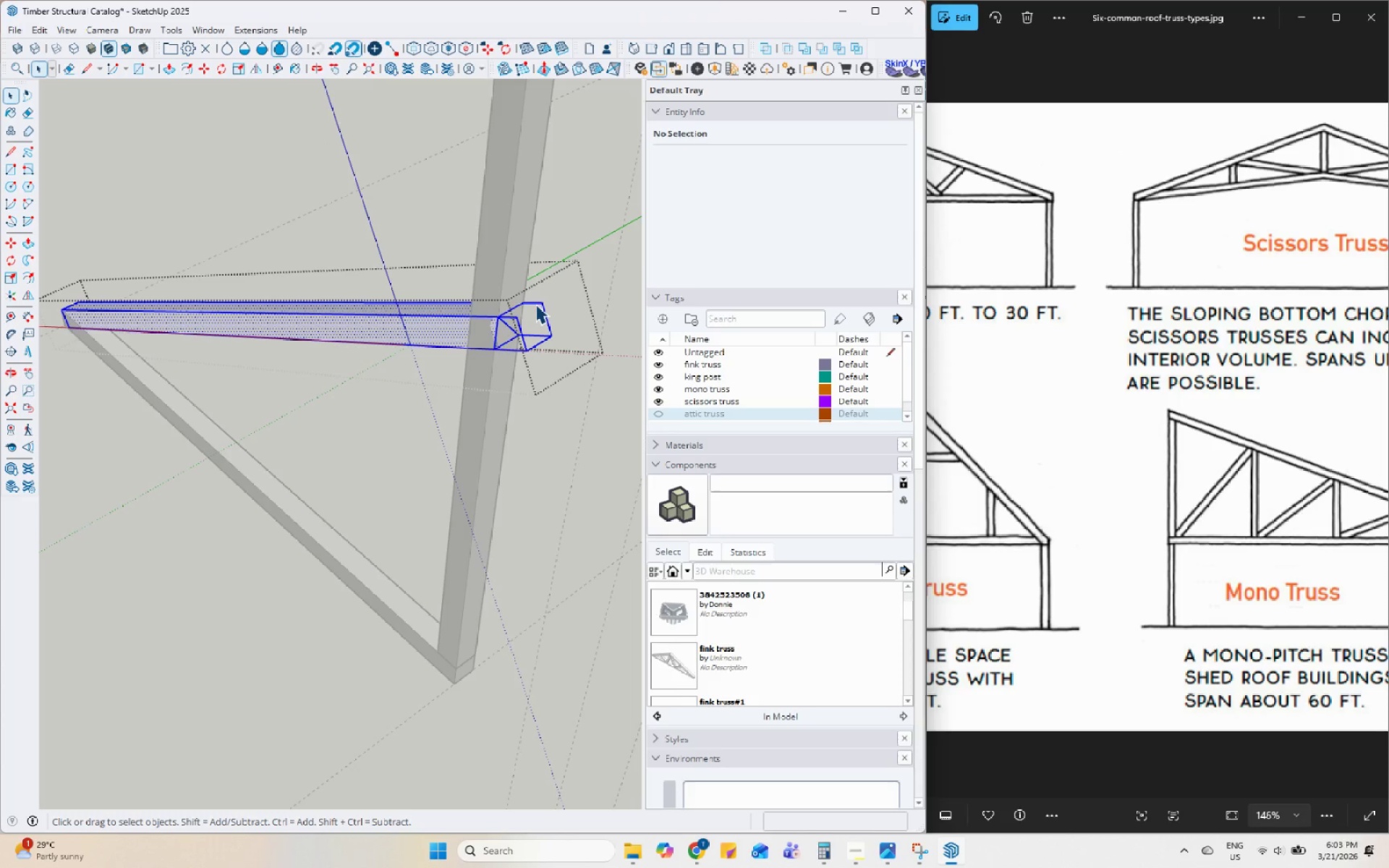 
triple_click([535, 305])
 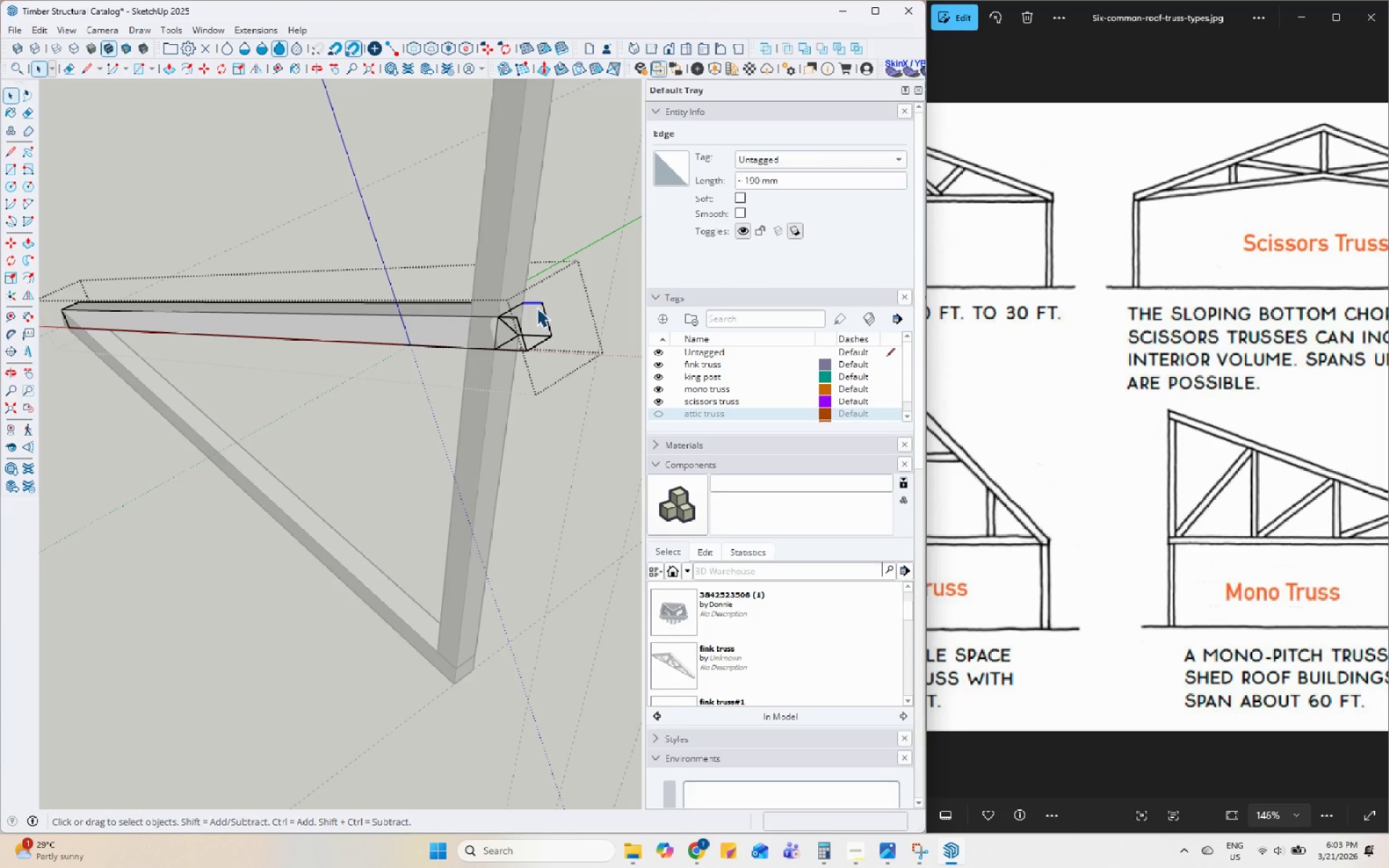 
key(Delete)
 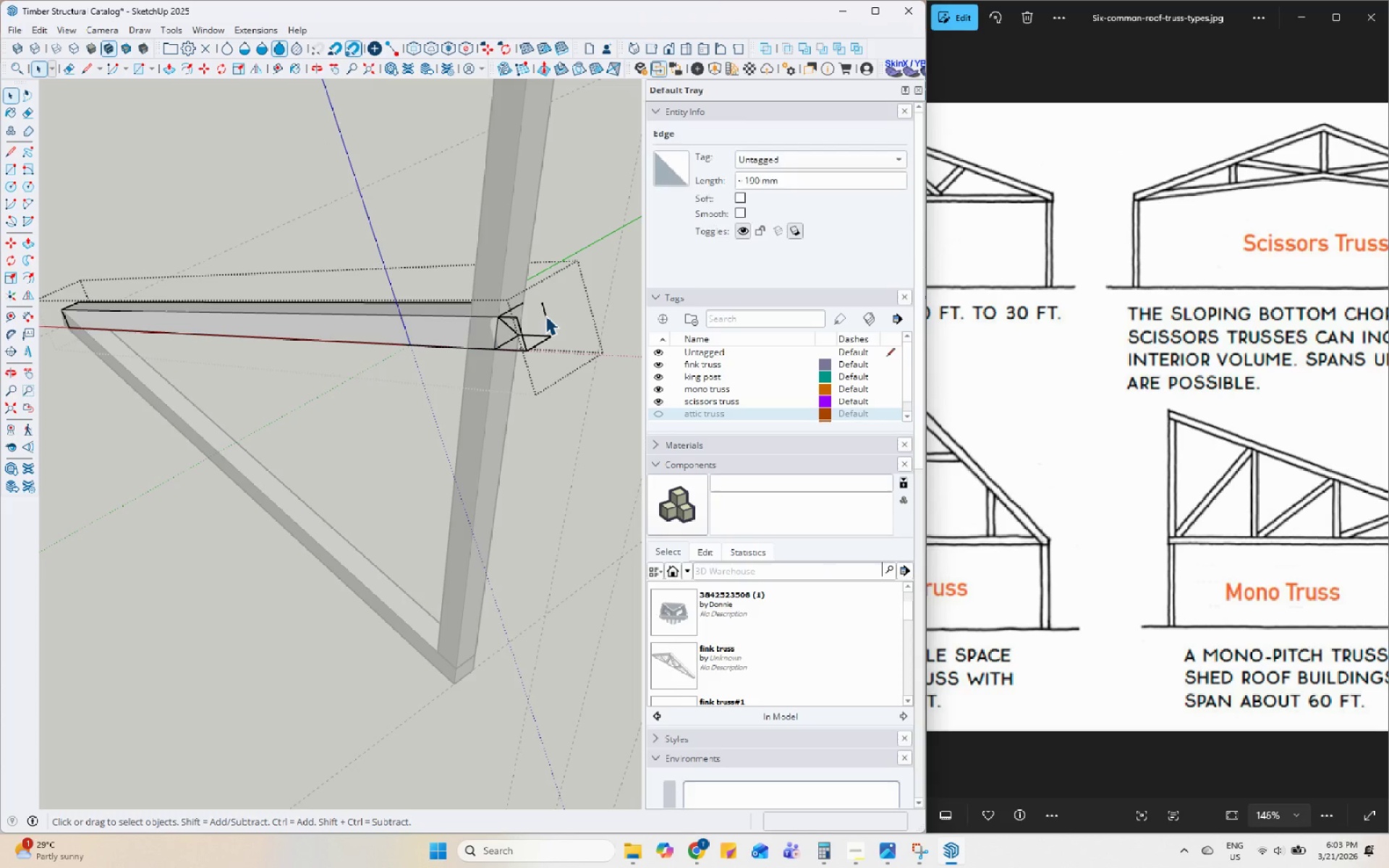 
left_click([546, 316])
 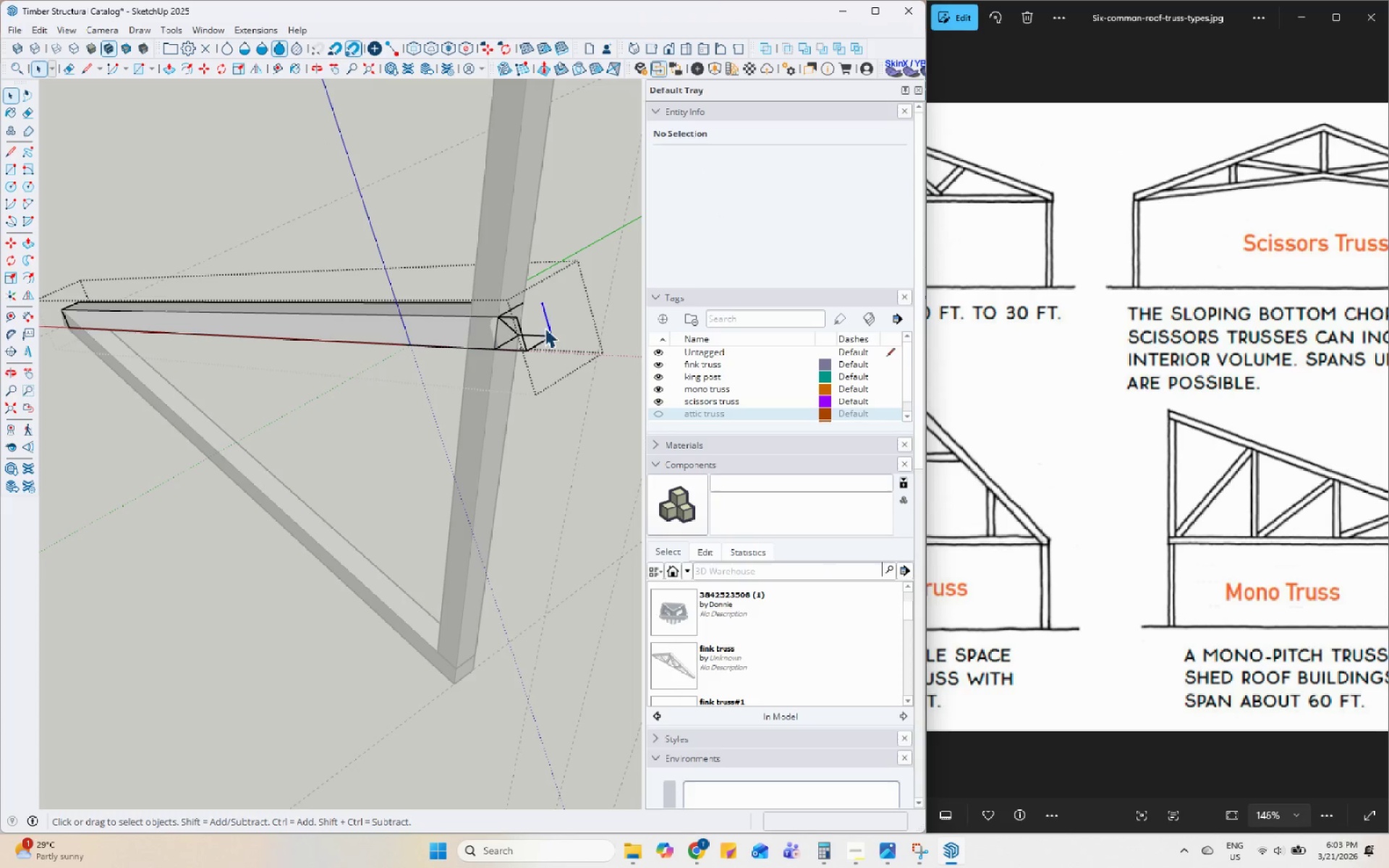 
key(Delete)
 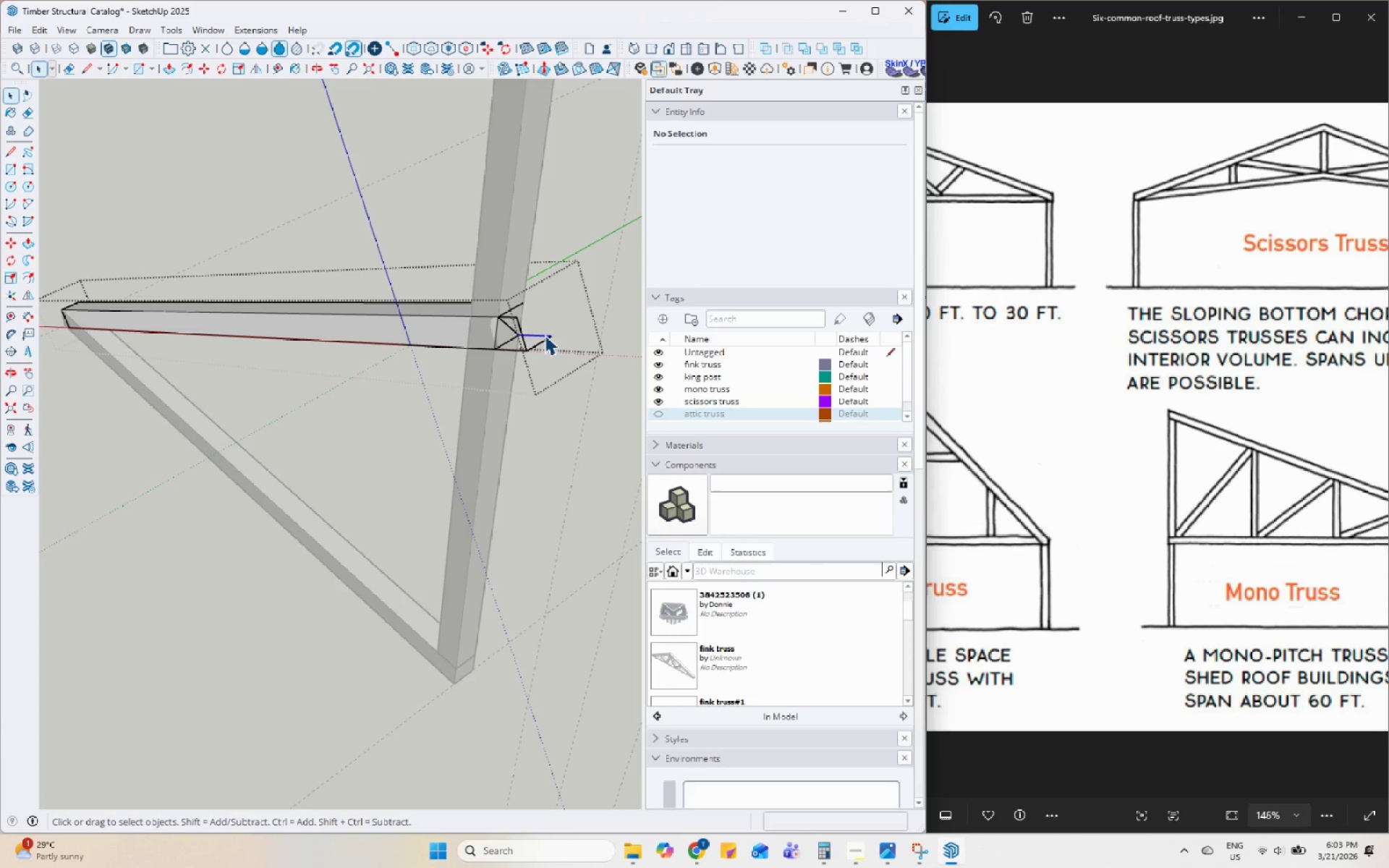 
key(Delete)
 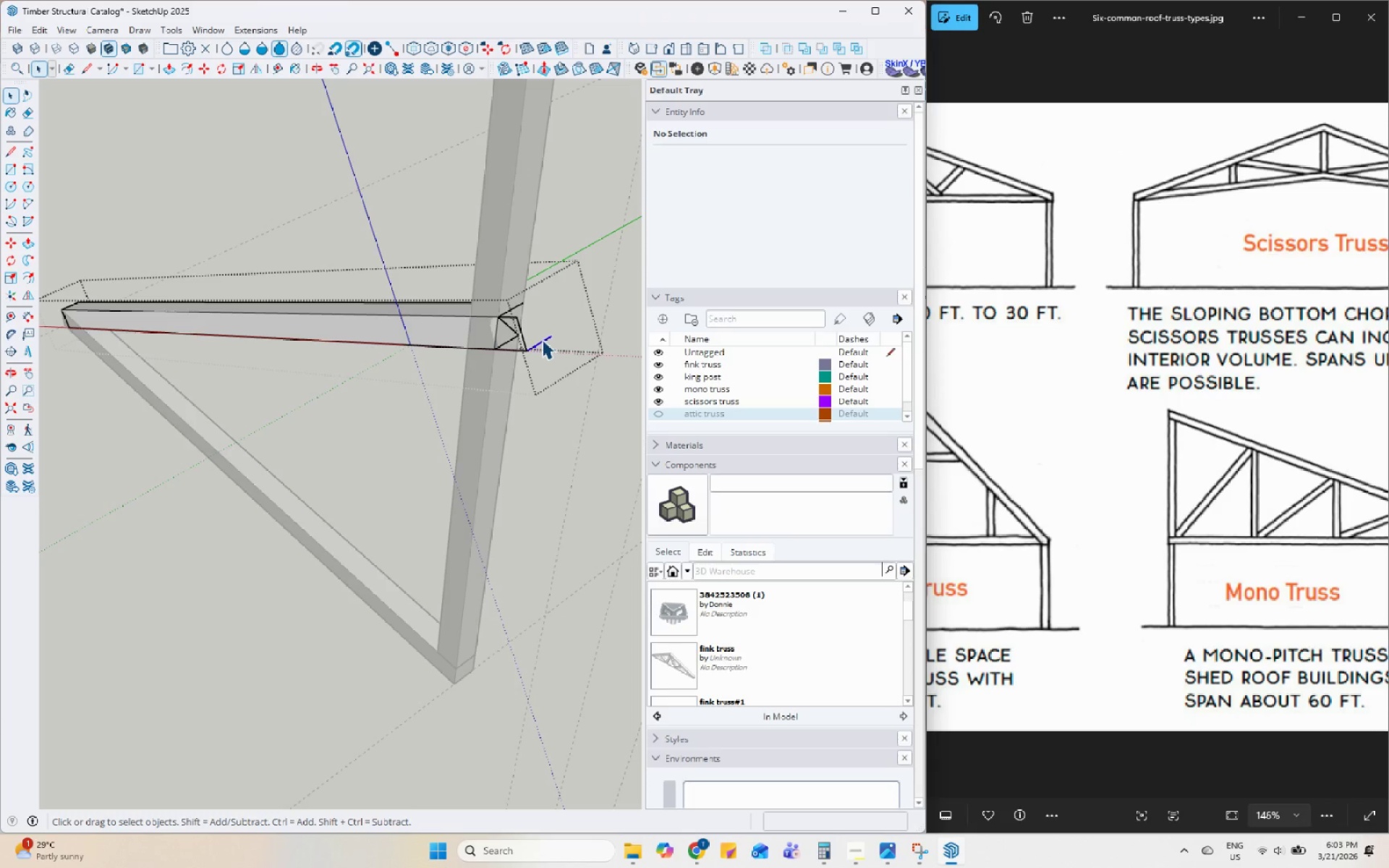 
key(Delete)
 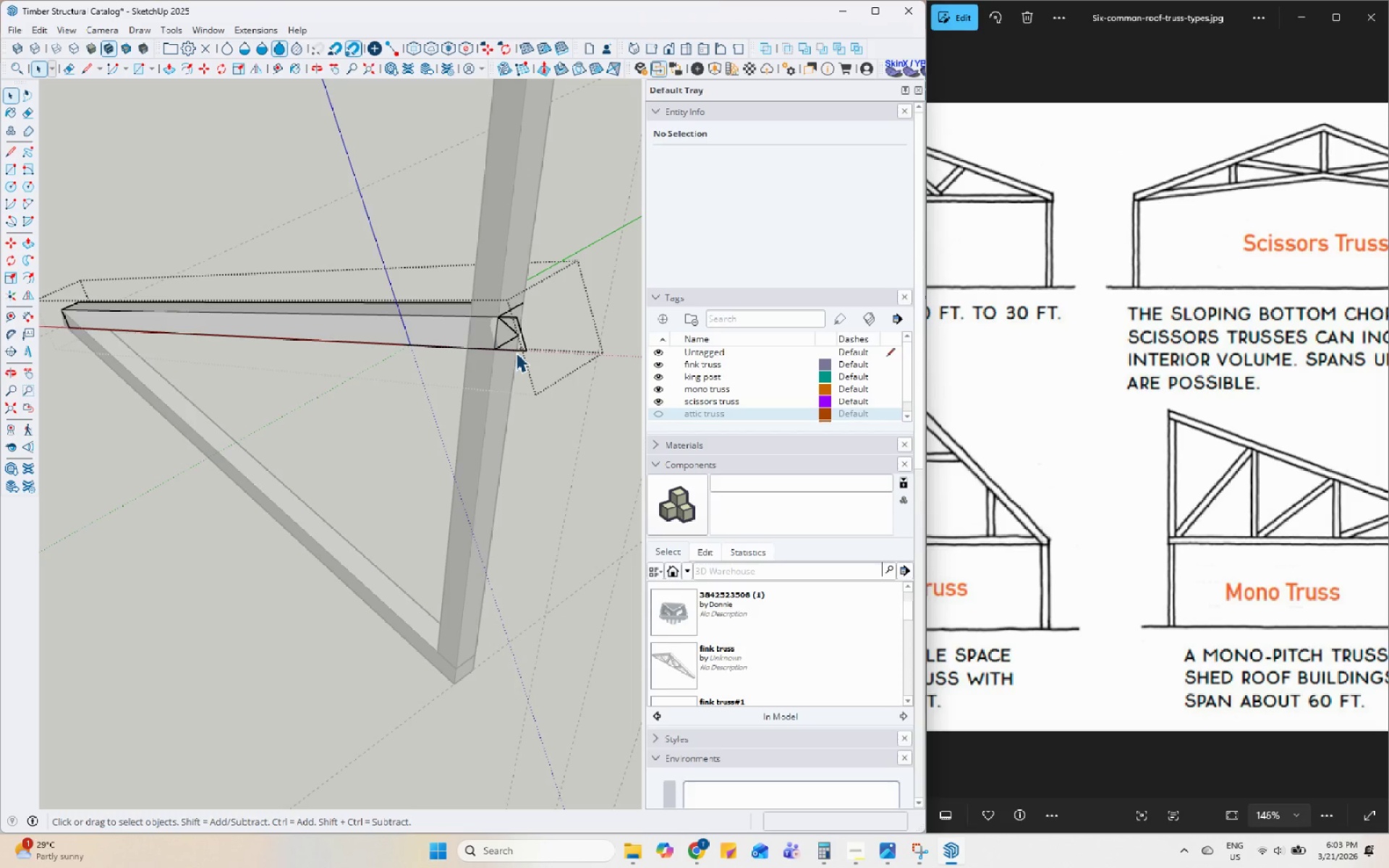 
double_click([516, 352])
 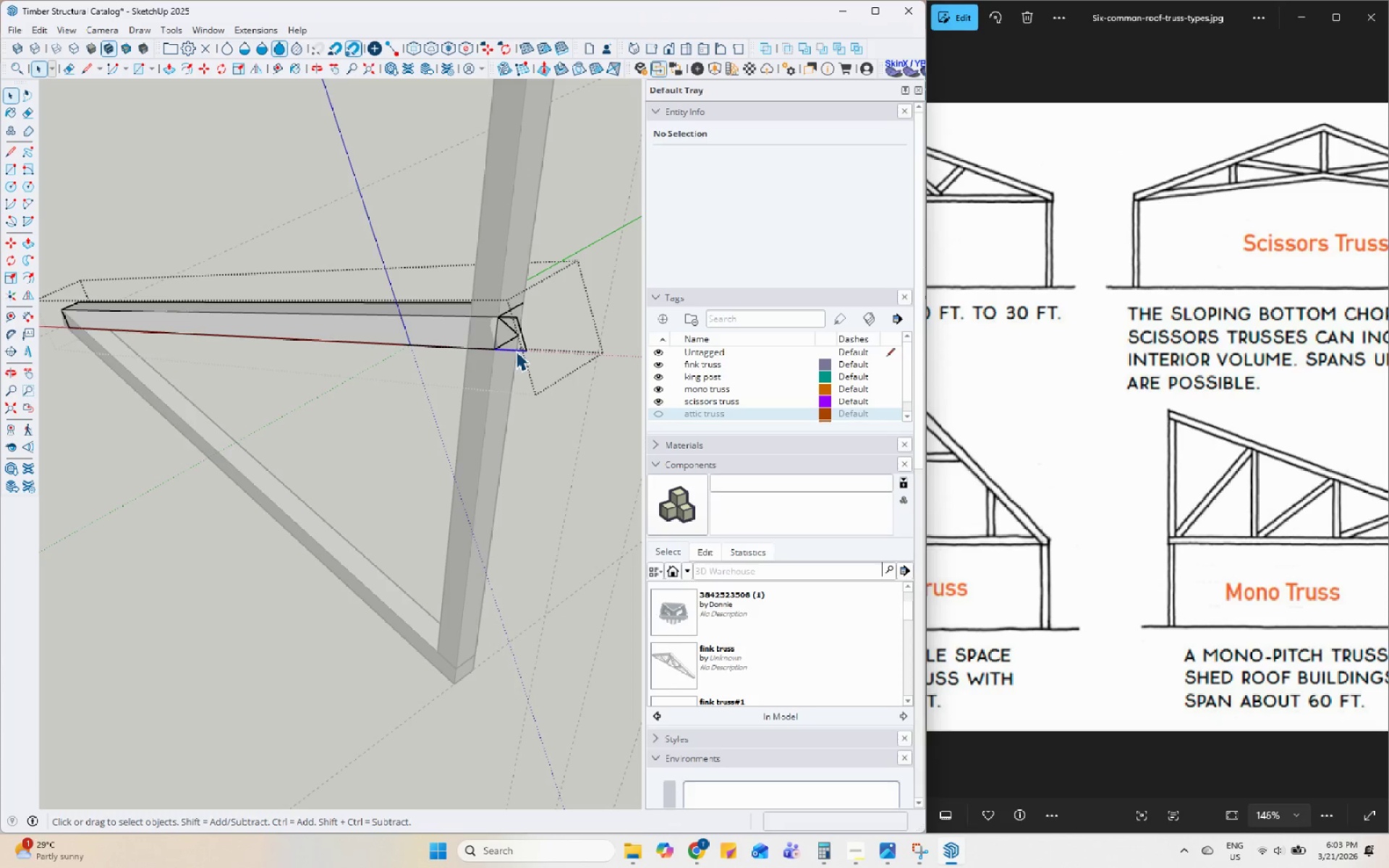 
key(Delete)
 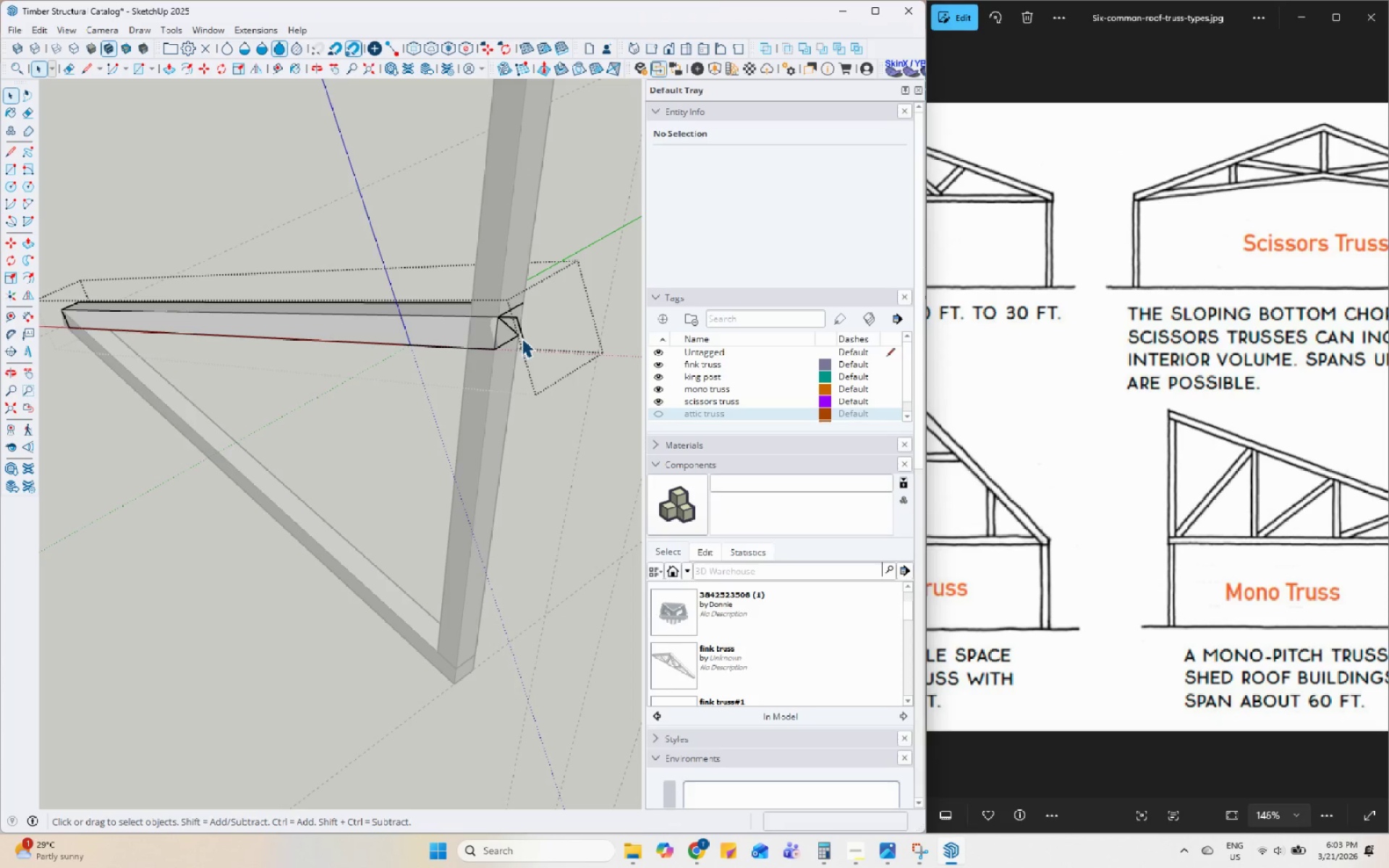 
left_click([524, 335])
 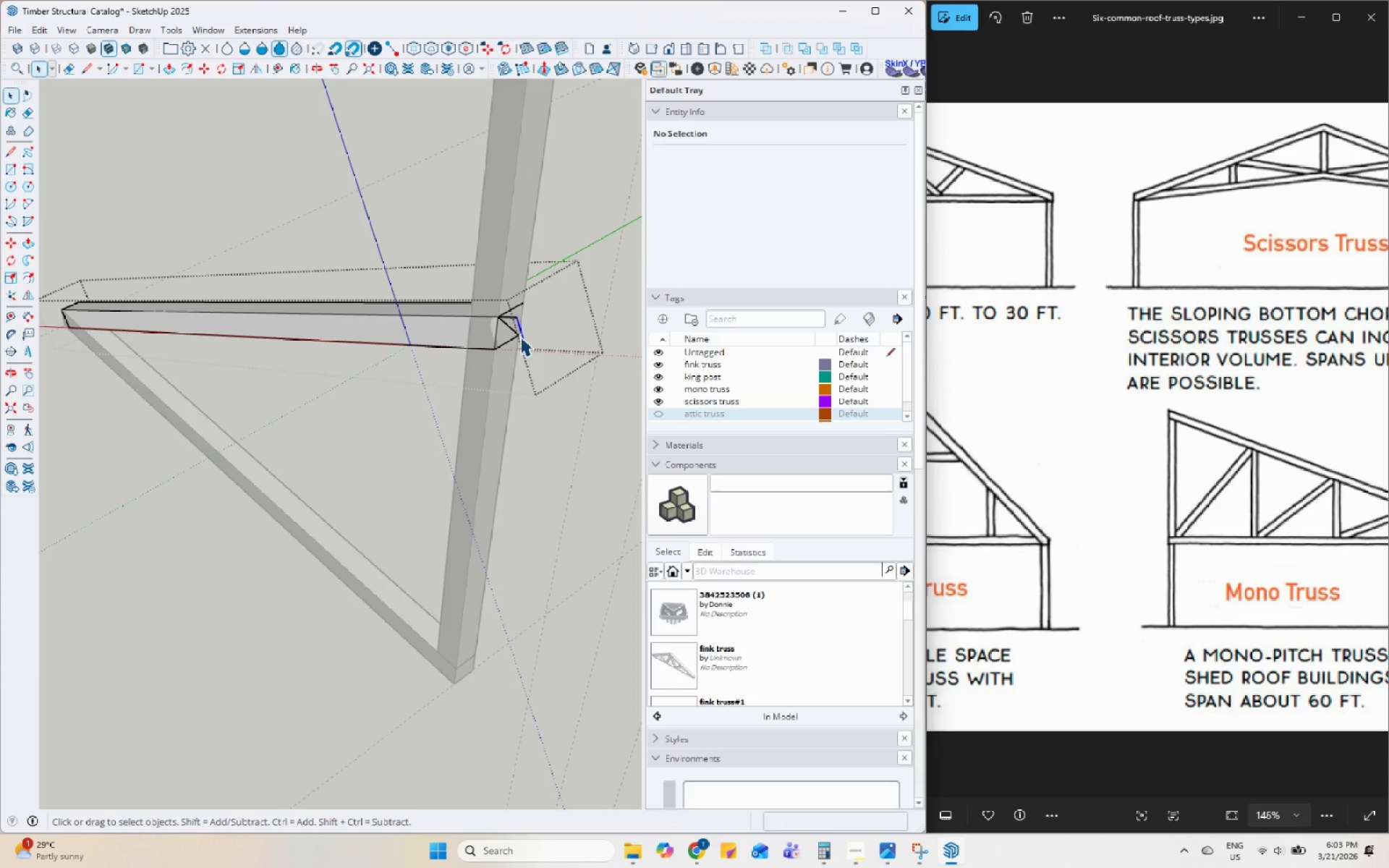 
key(Delete)
 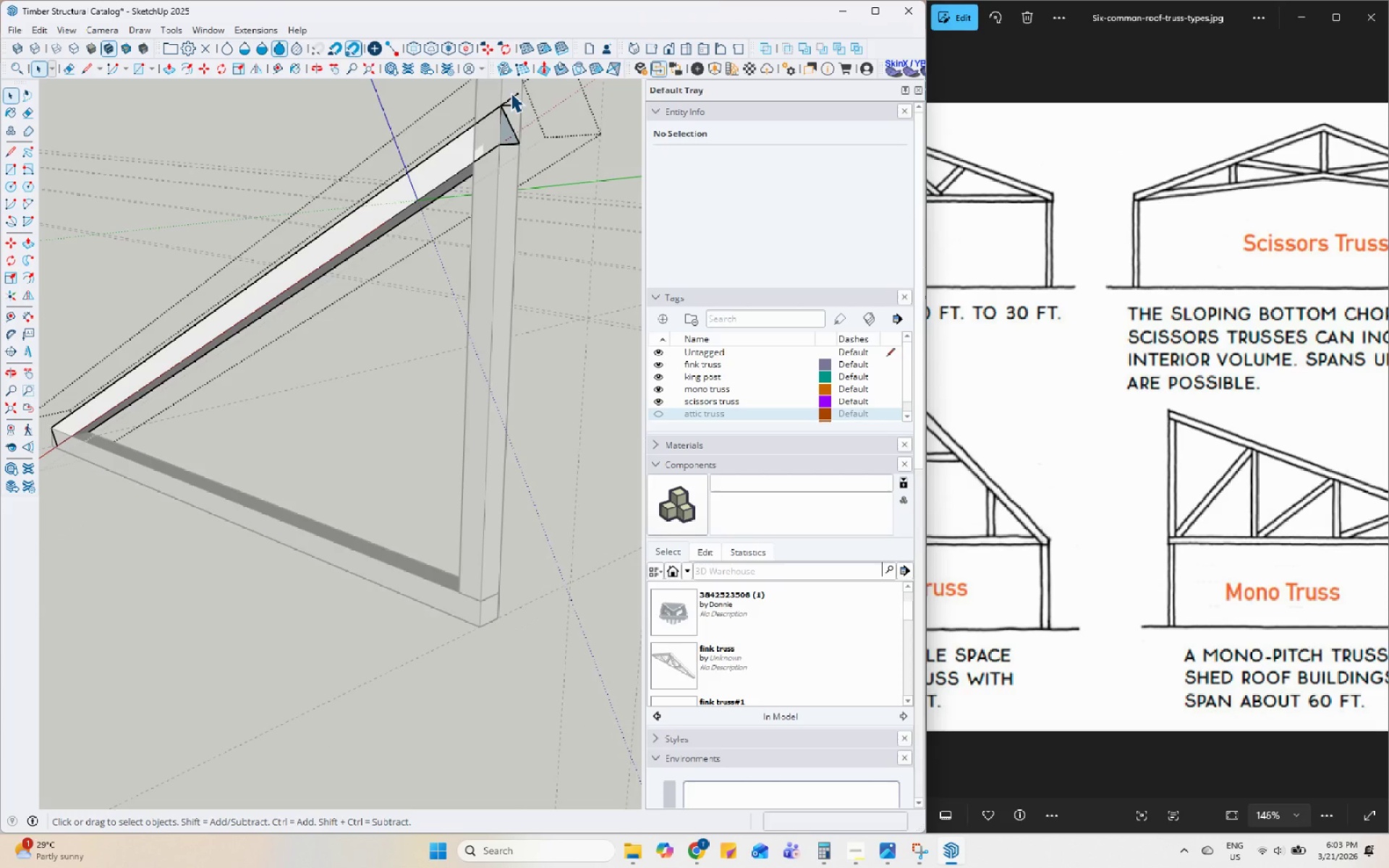 
left_click([510, 101])
 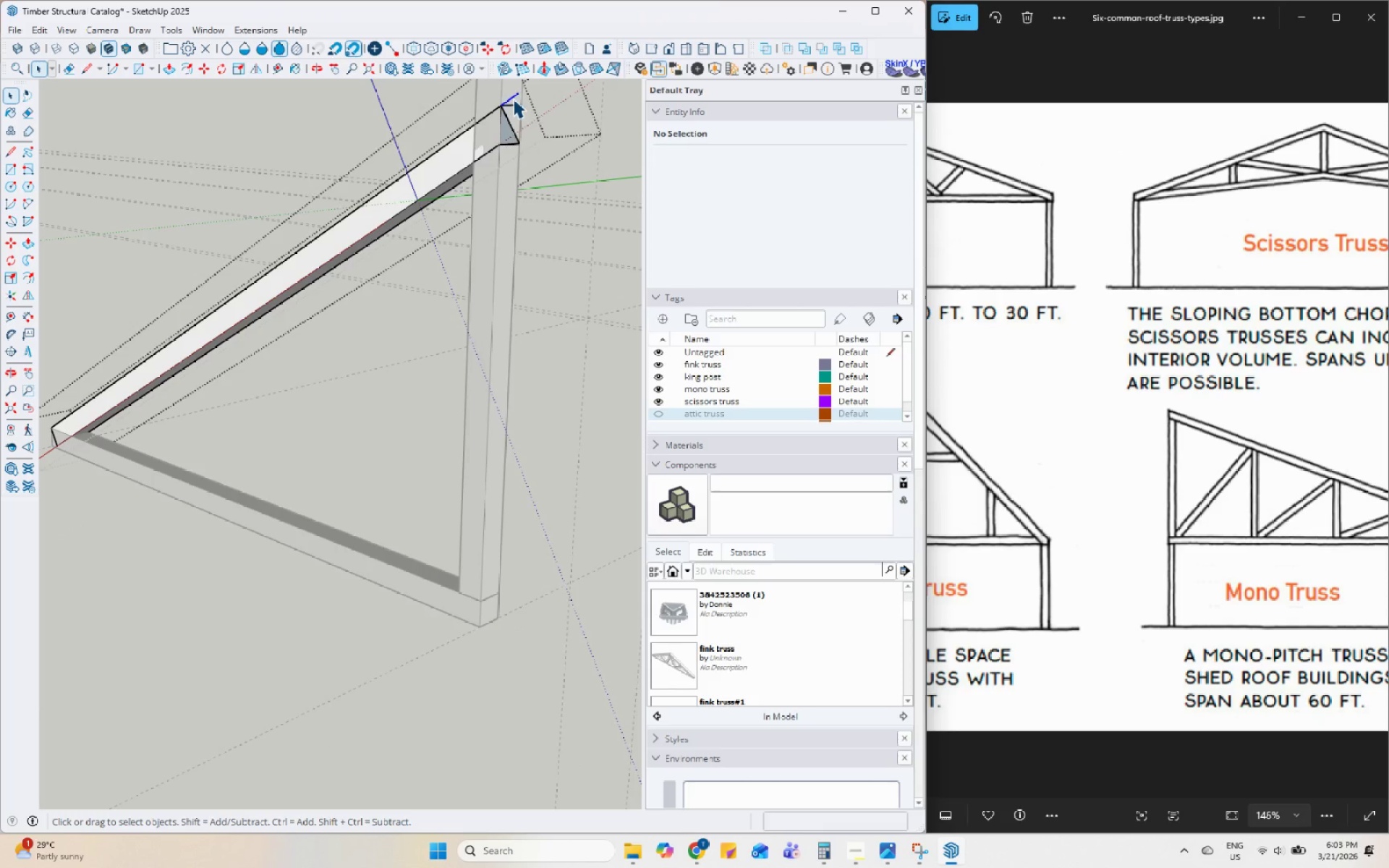 
key(Delete)
 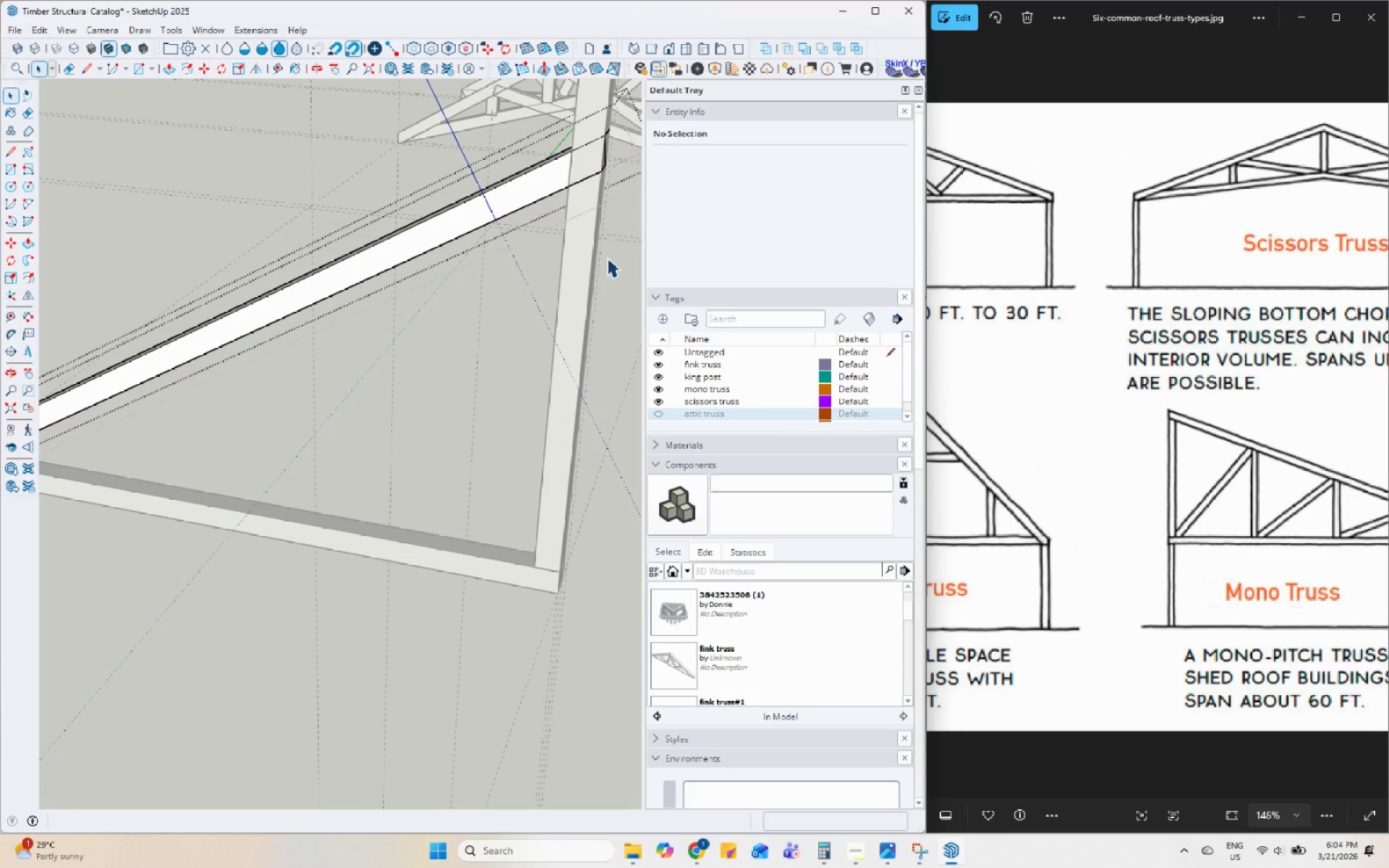 
wait(15.22)
 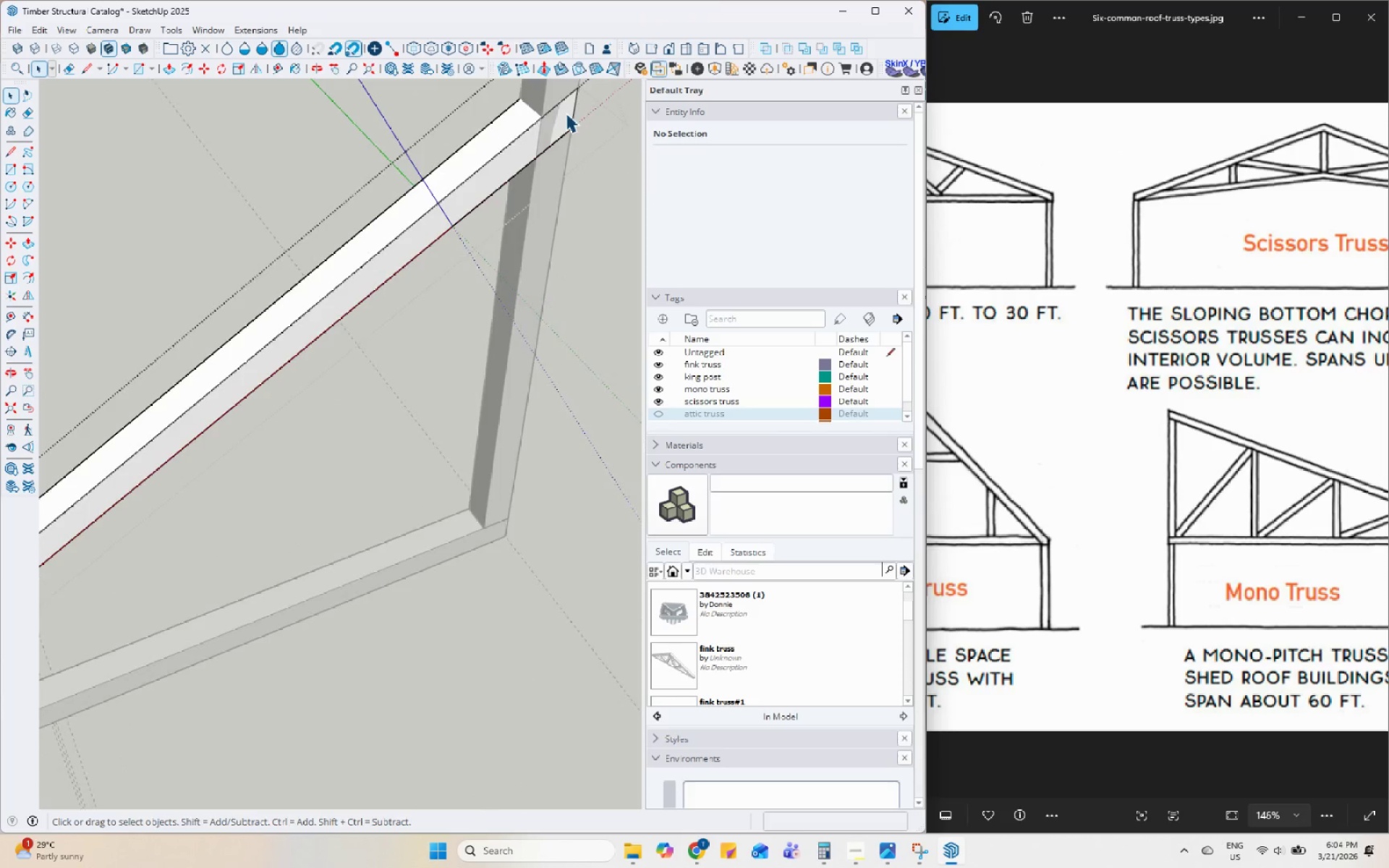 
left_click([566, 114])
 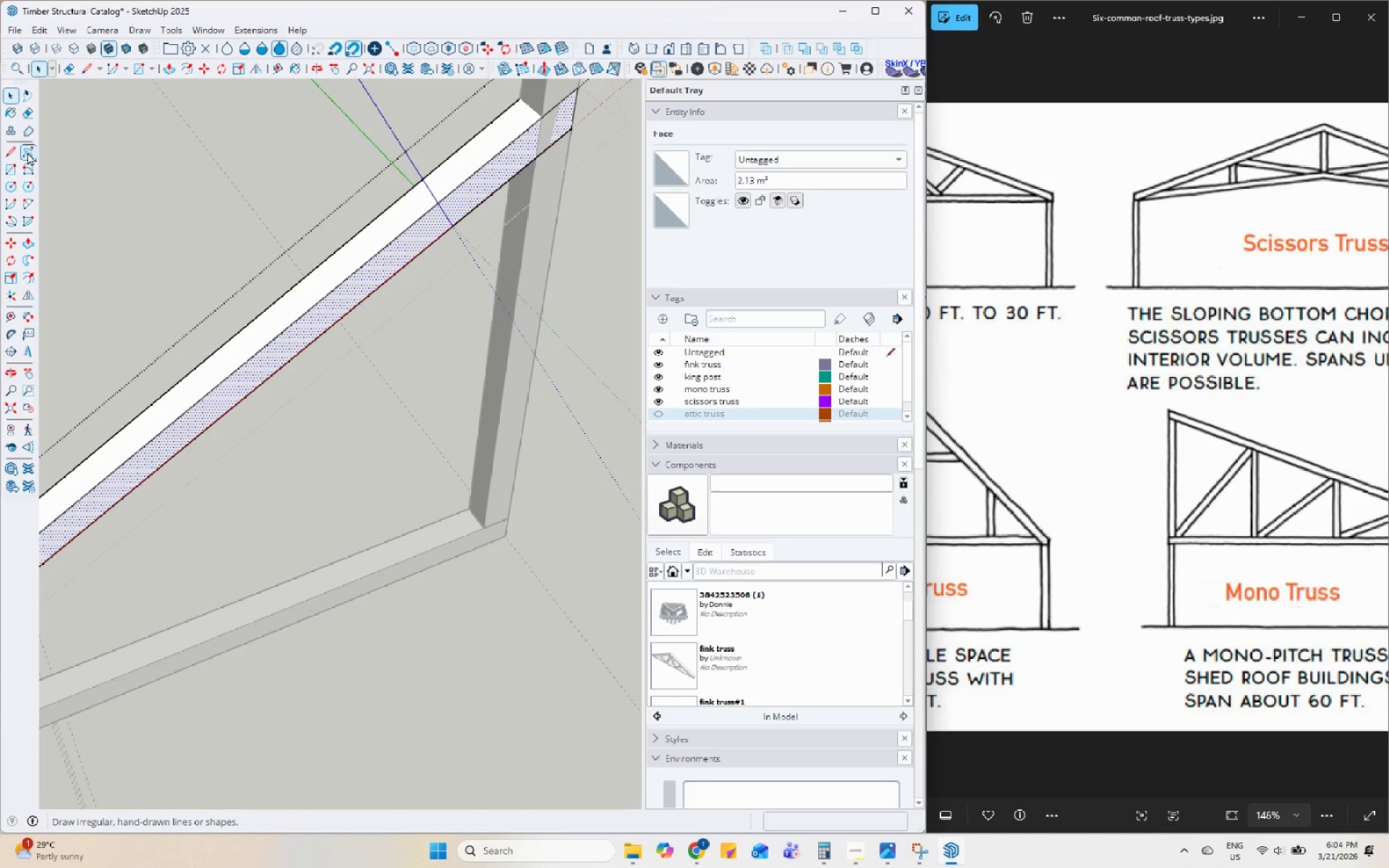 
scroll: coordinate [569, 120], scroll_direction: up, amount: 3.0
 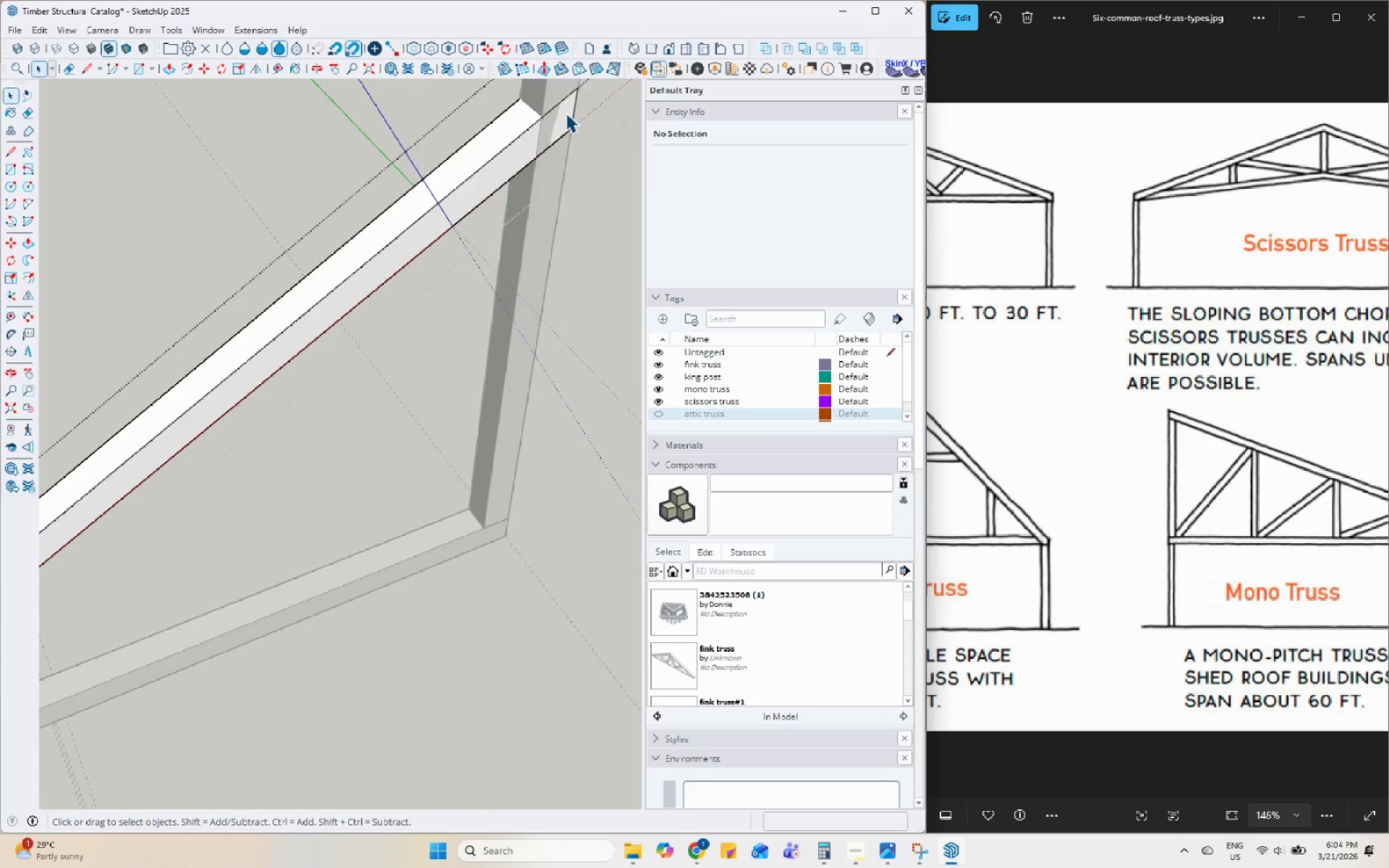 
left_click([15, 153])
 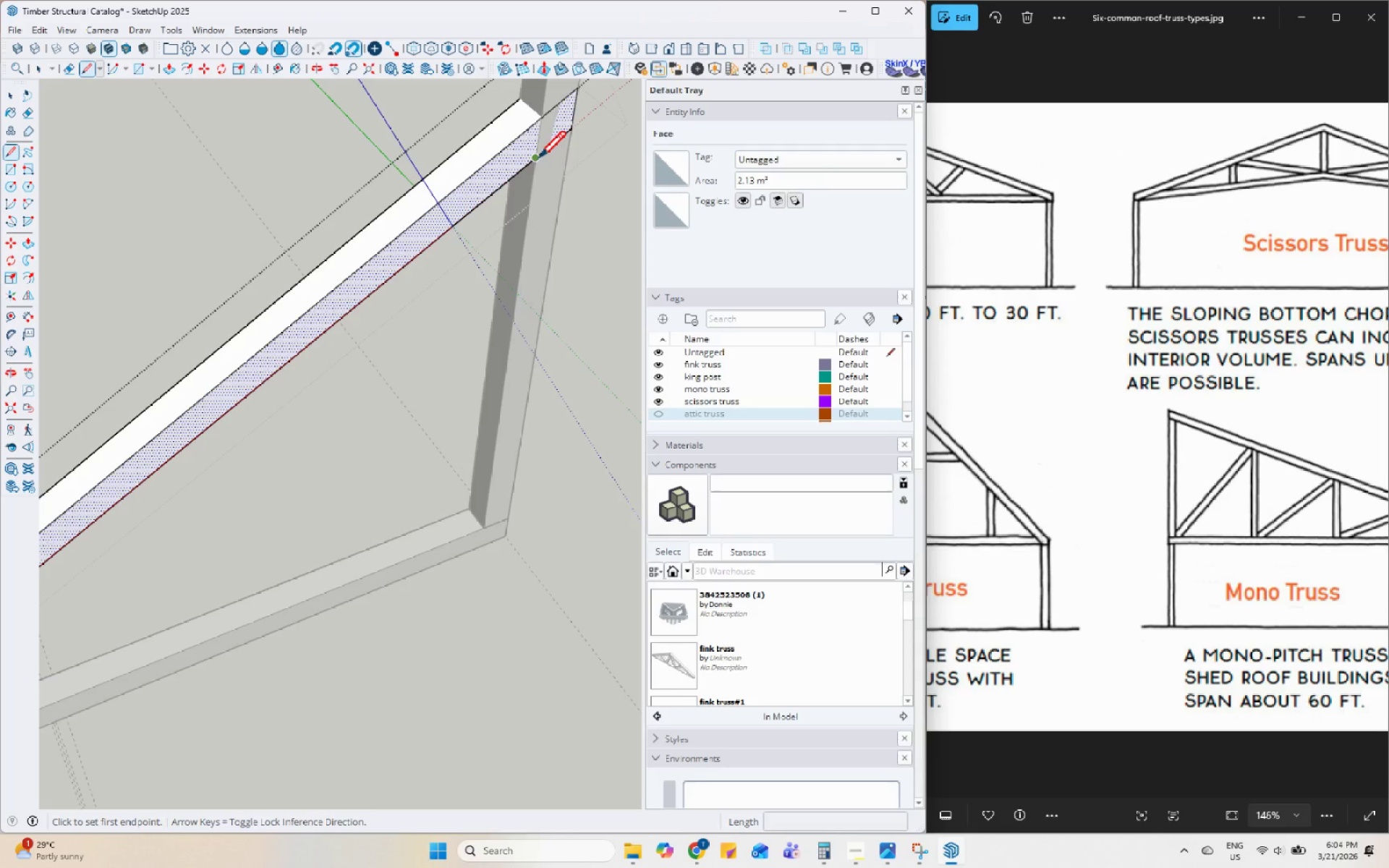 
left_click_drag(start_coordinate=[539, 163], to_coordinate=[539, 158])
 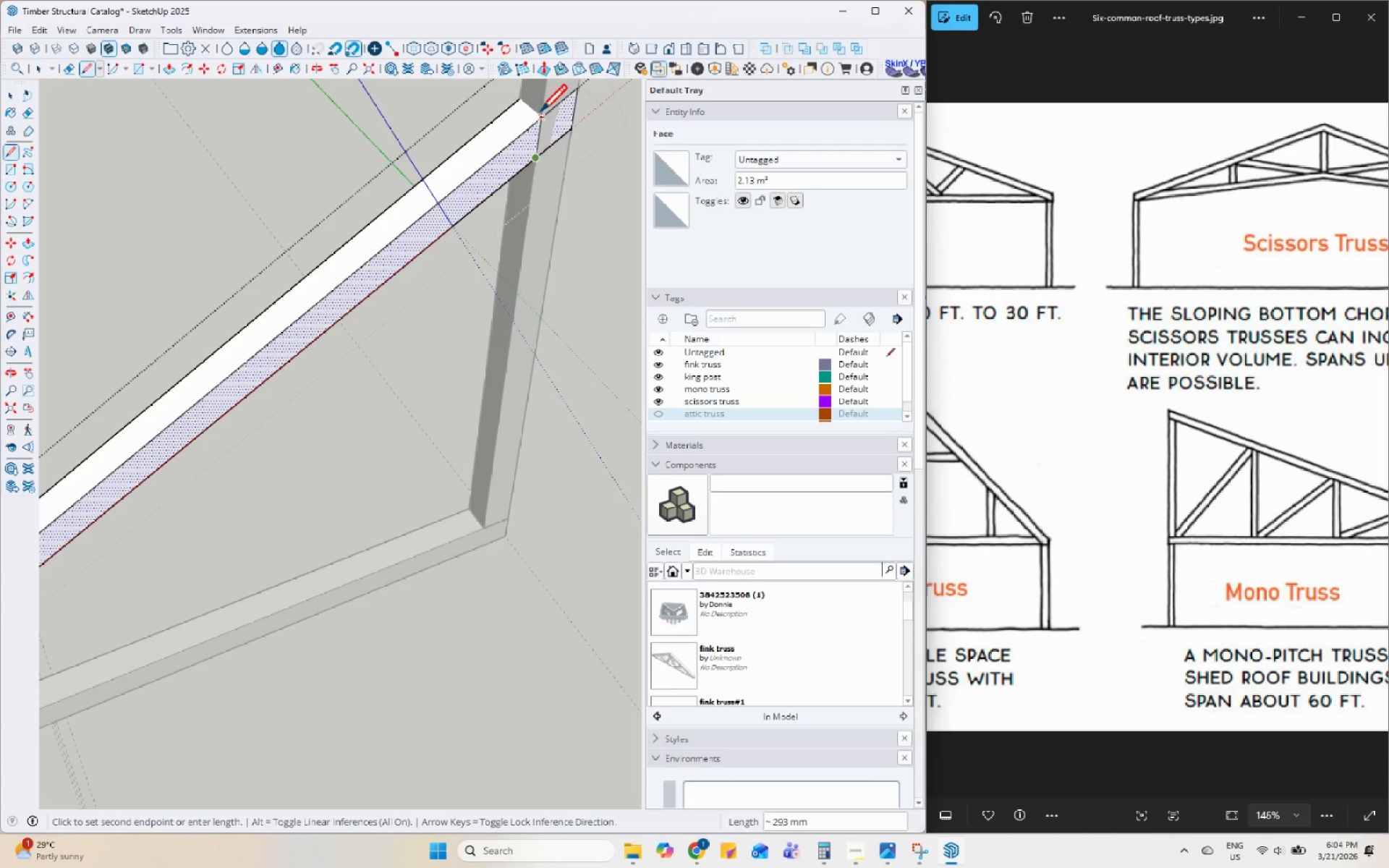 
left_click([540, 114])
 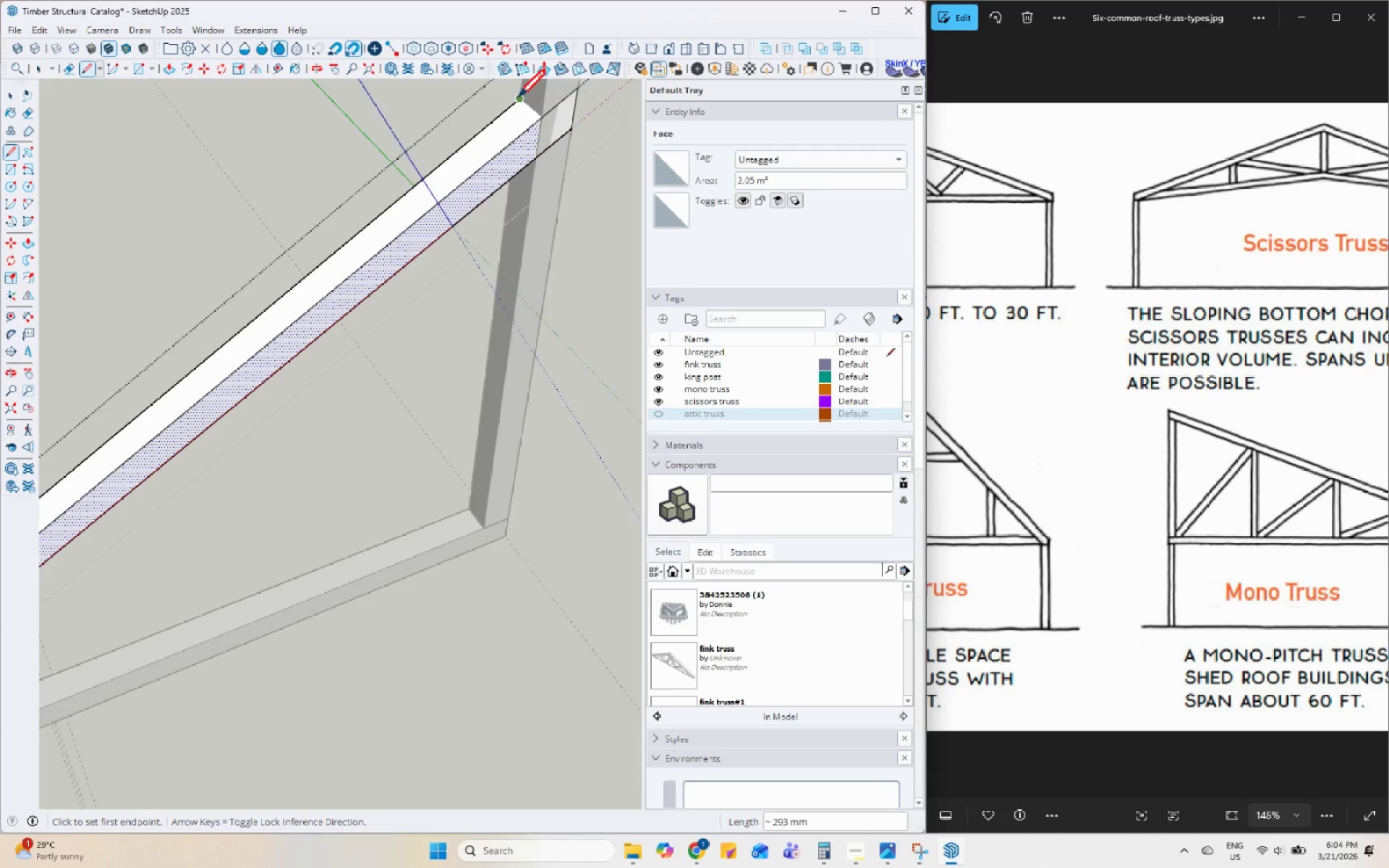 
left_click([518, 100])
 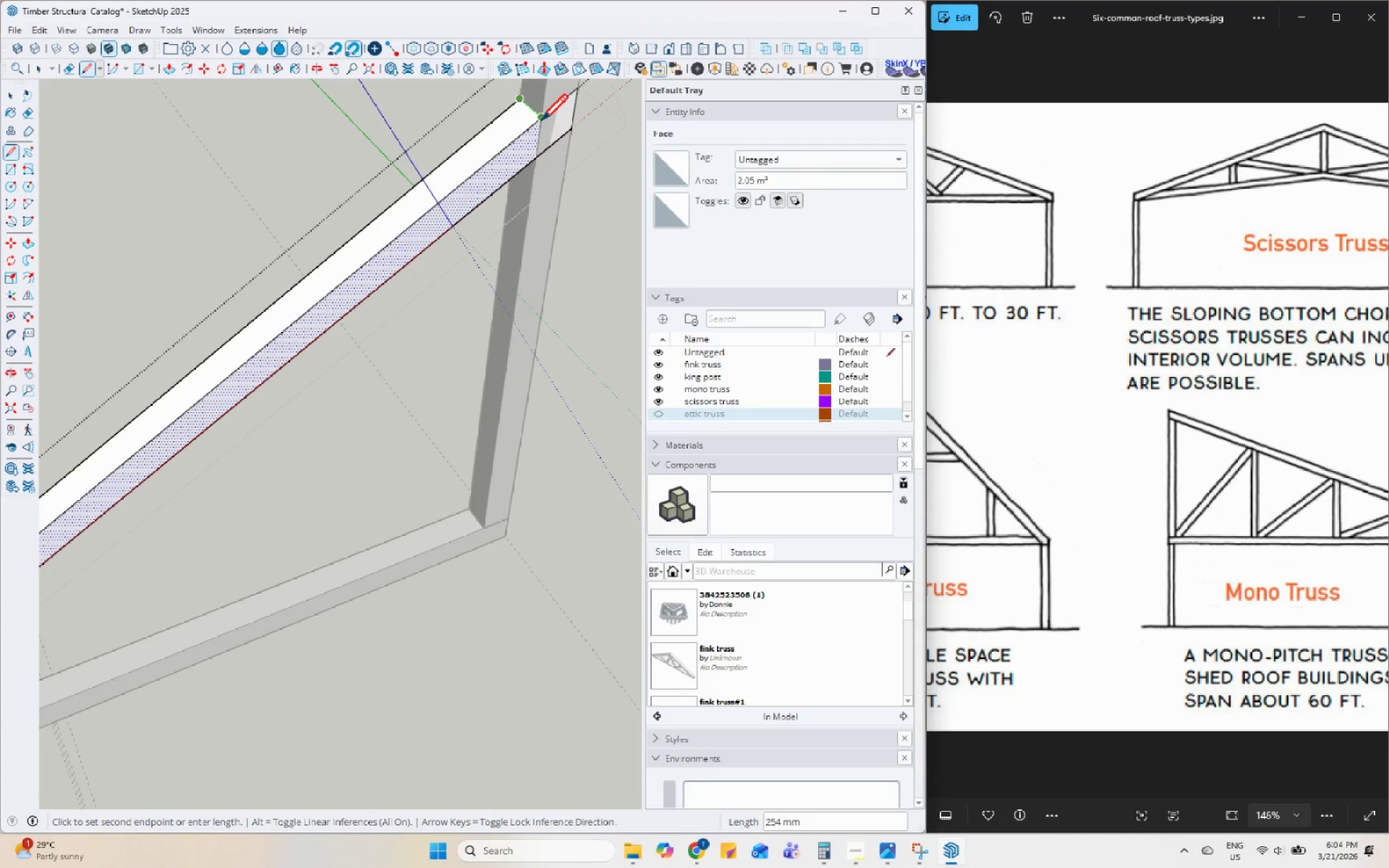 
left_click([541, 124])
 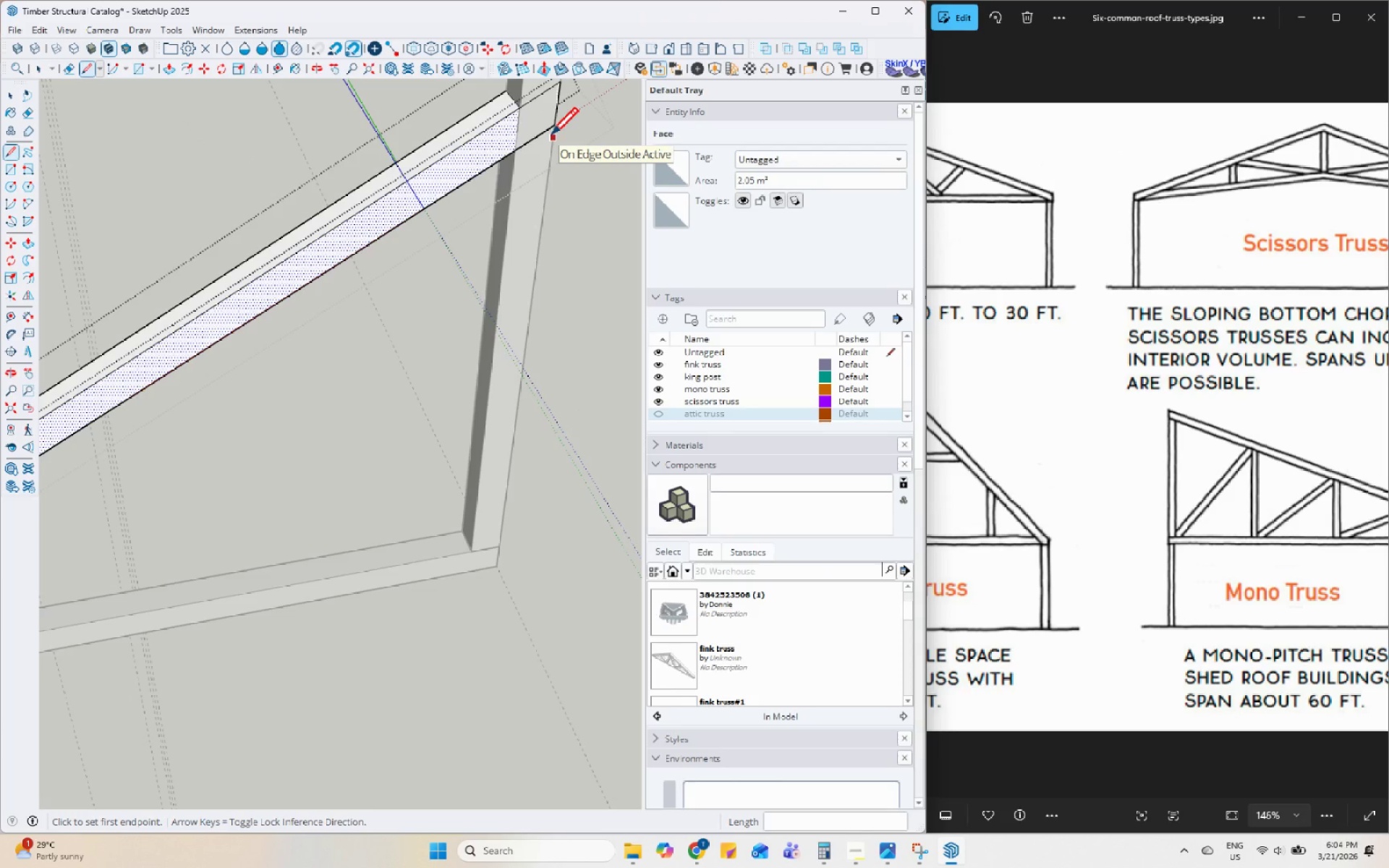 
key(Space)
 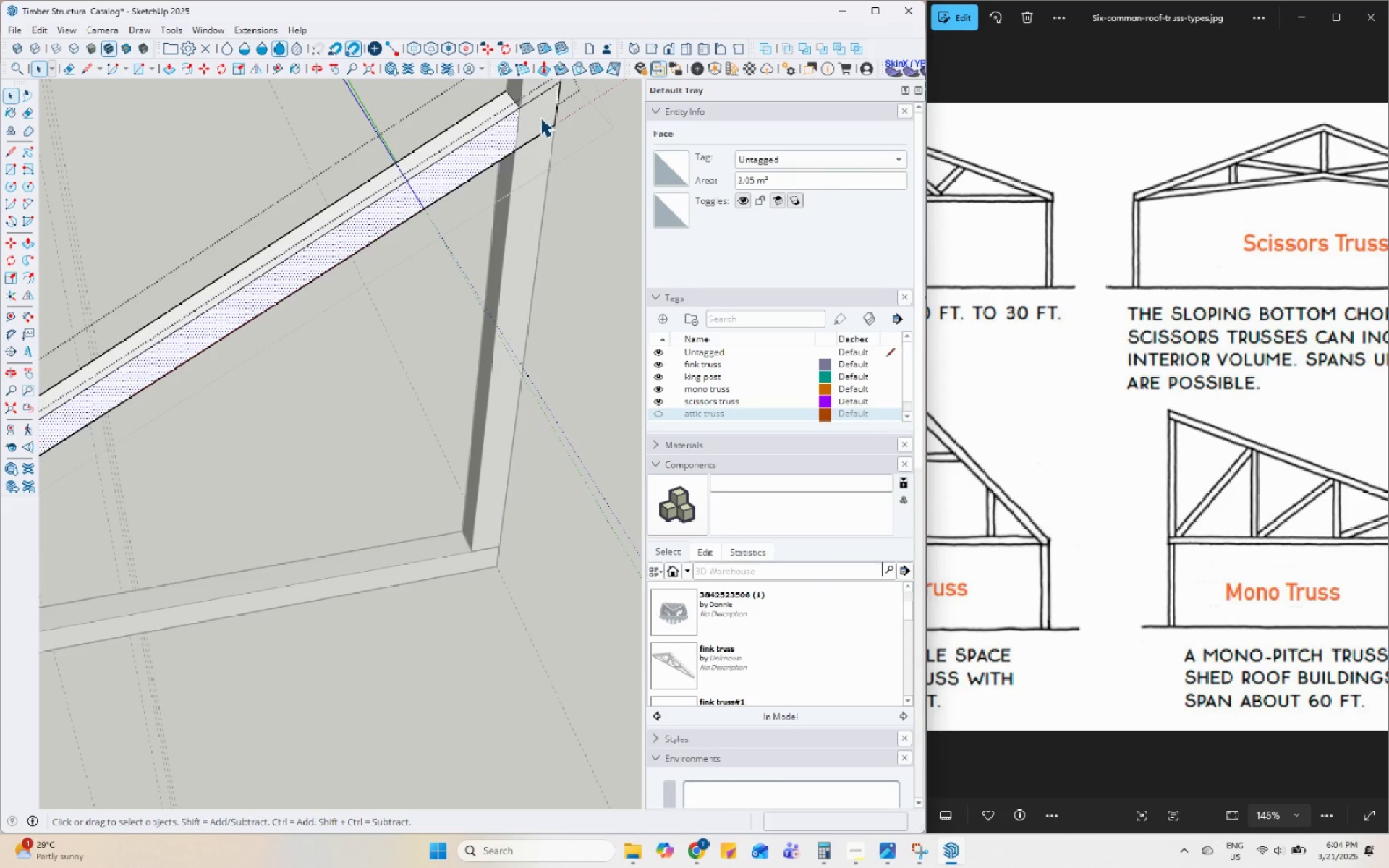 
left_click([540, 118])
 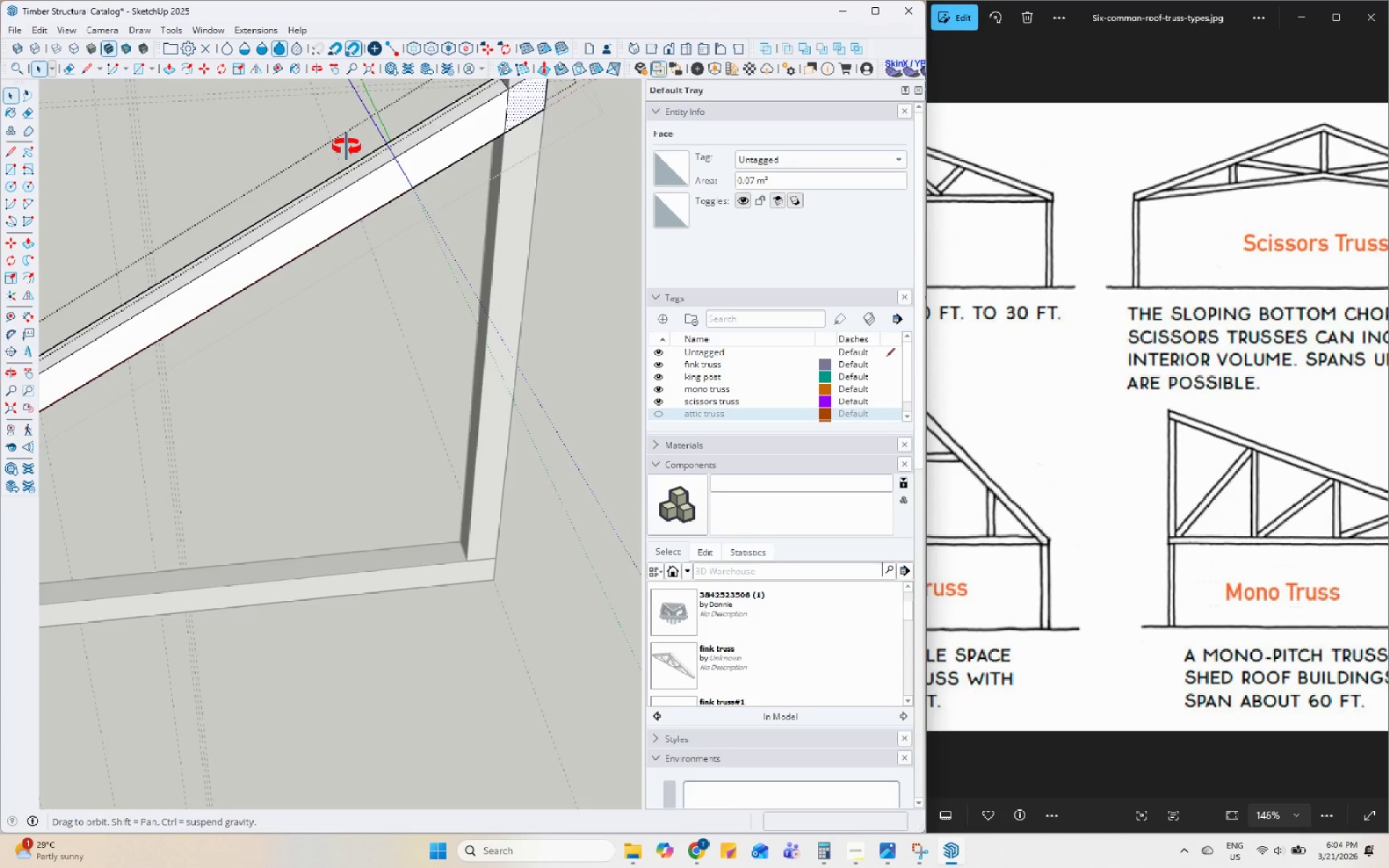 
left_click([428, 148])
 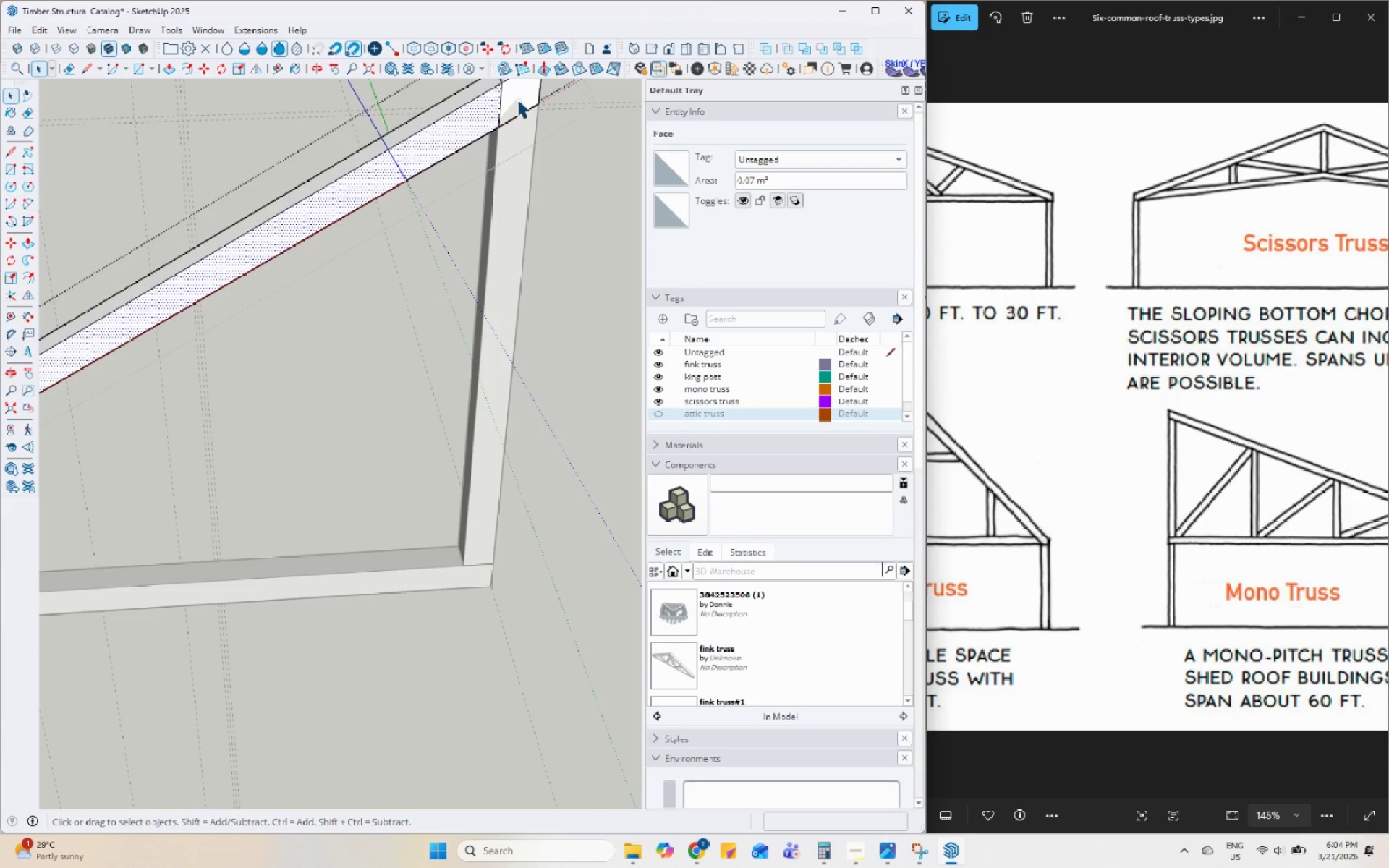 
left_click([518, 100])
 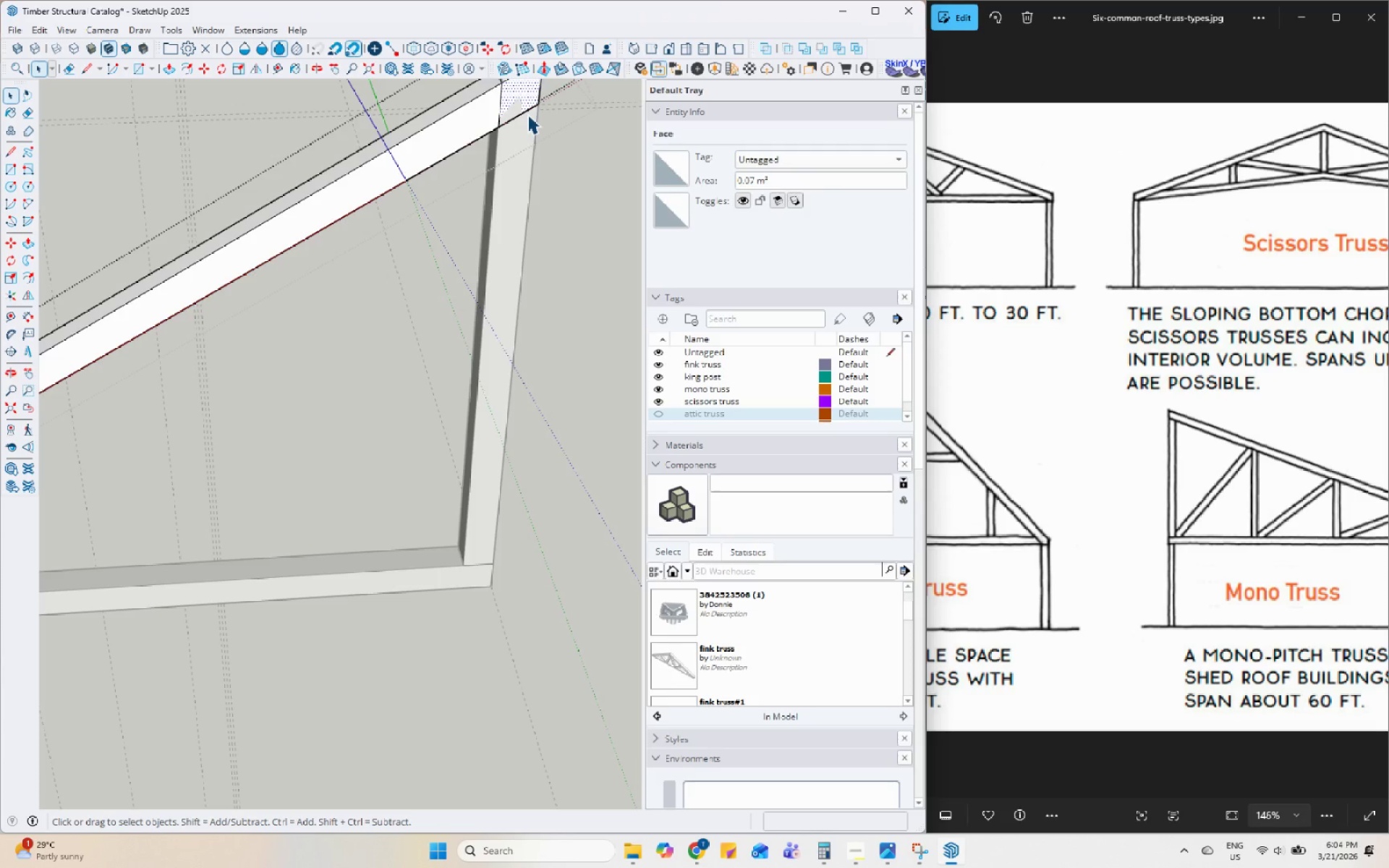 
key(Delete)
 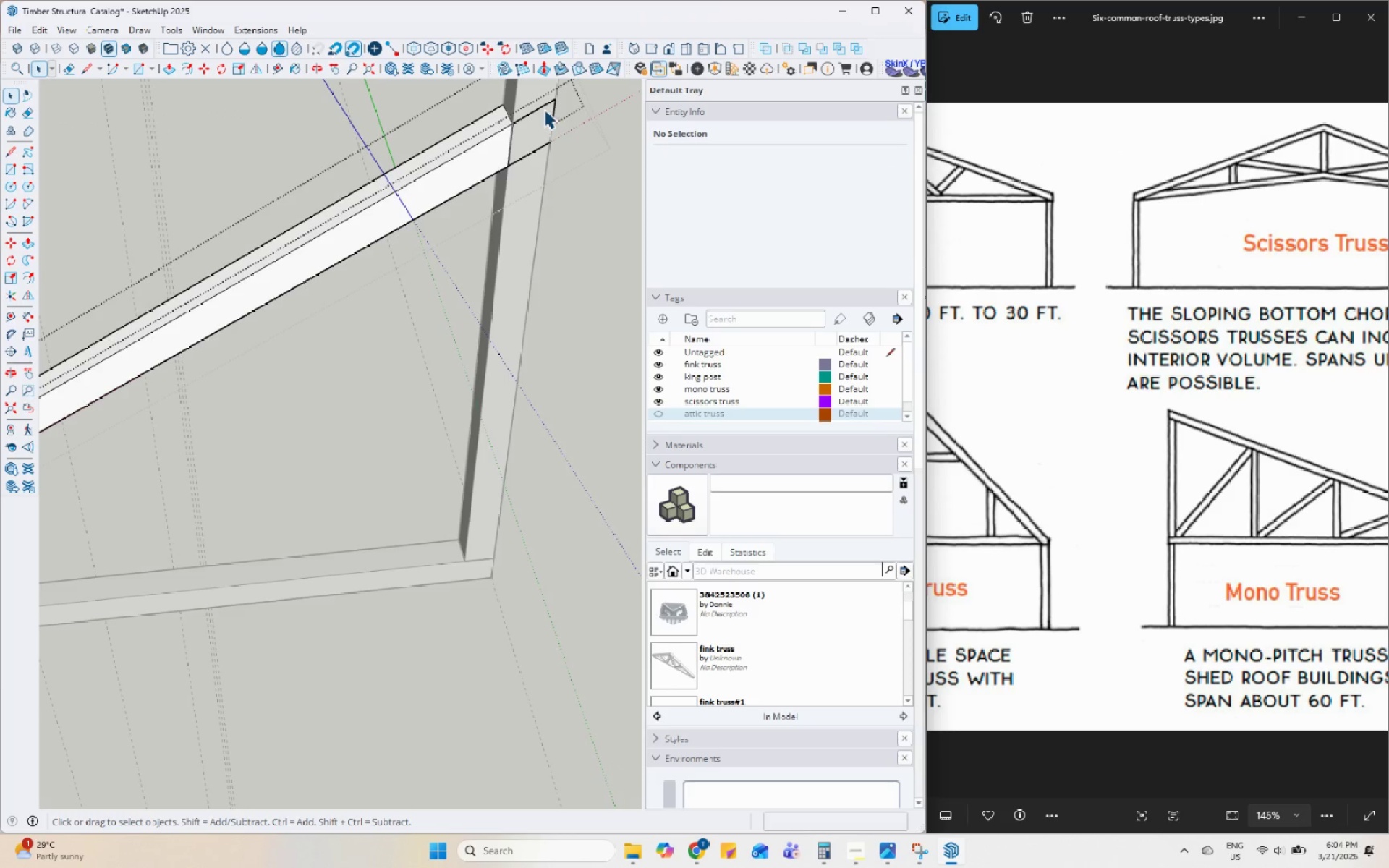 
left_click([544, 107])
 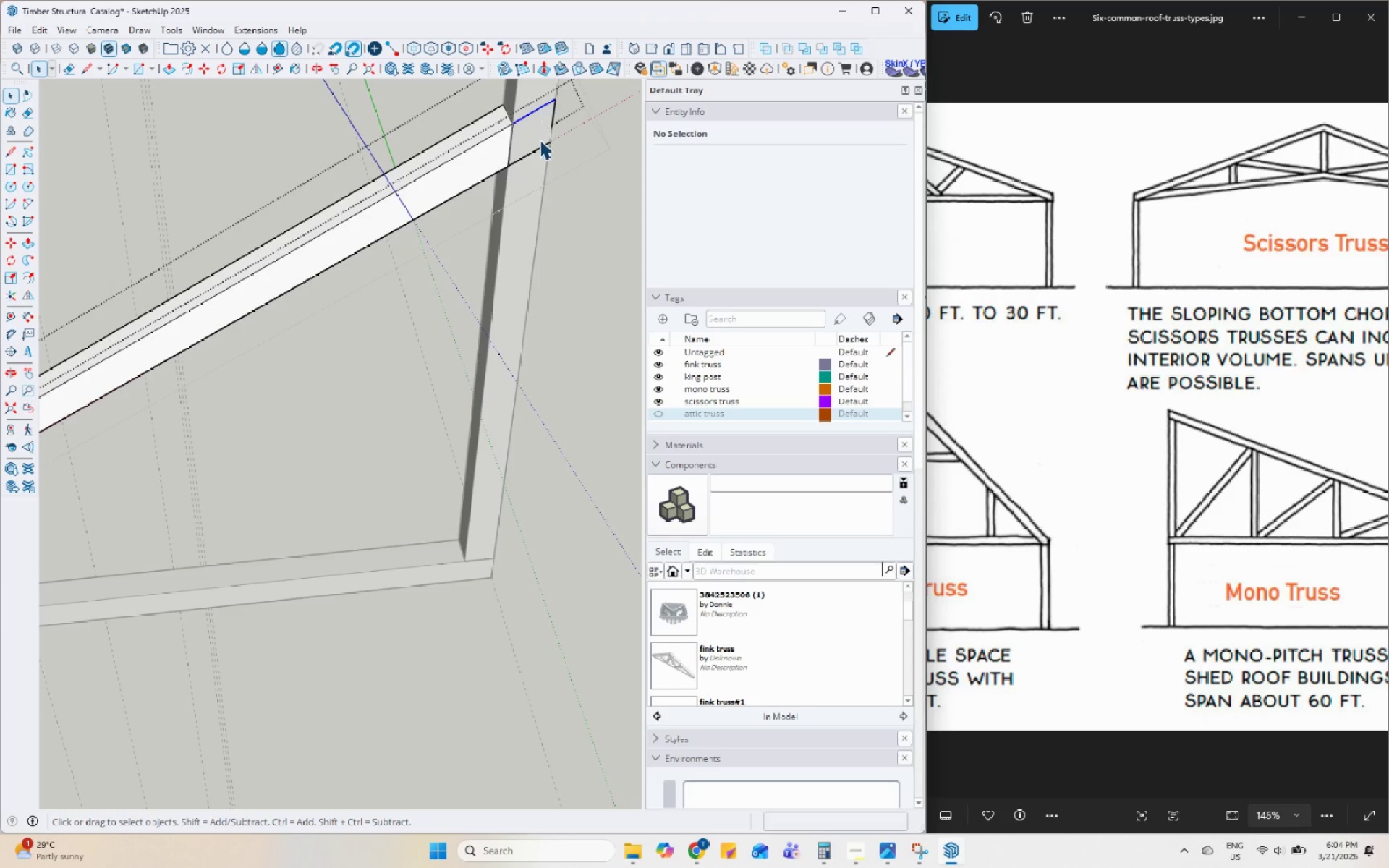 
key(Delete)
 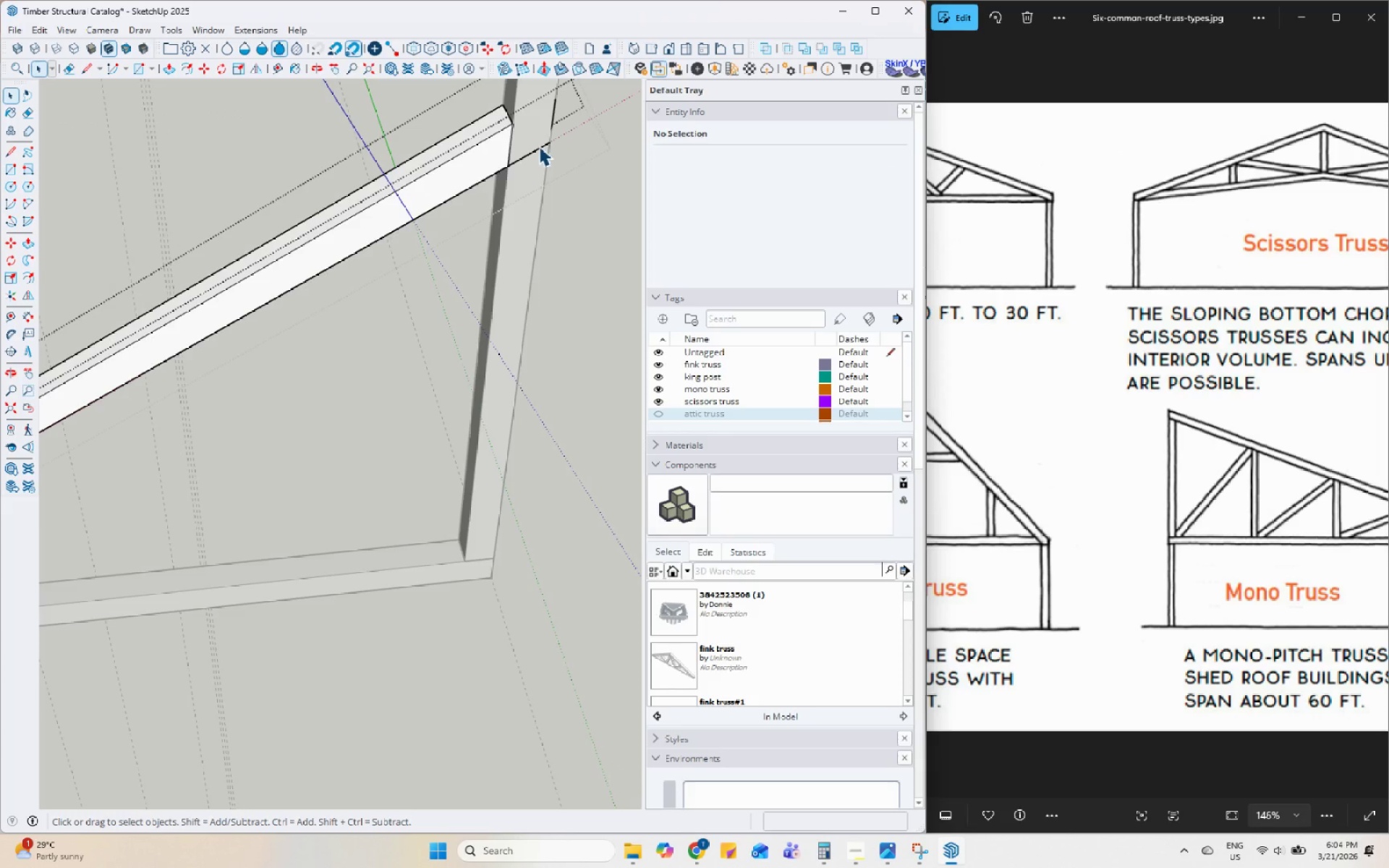 
left_click([539, 147])
 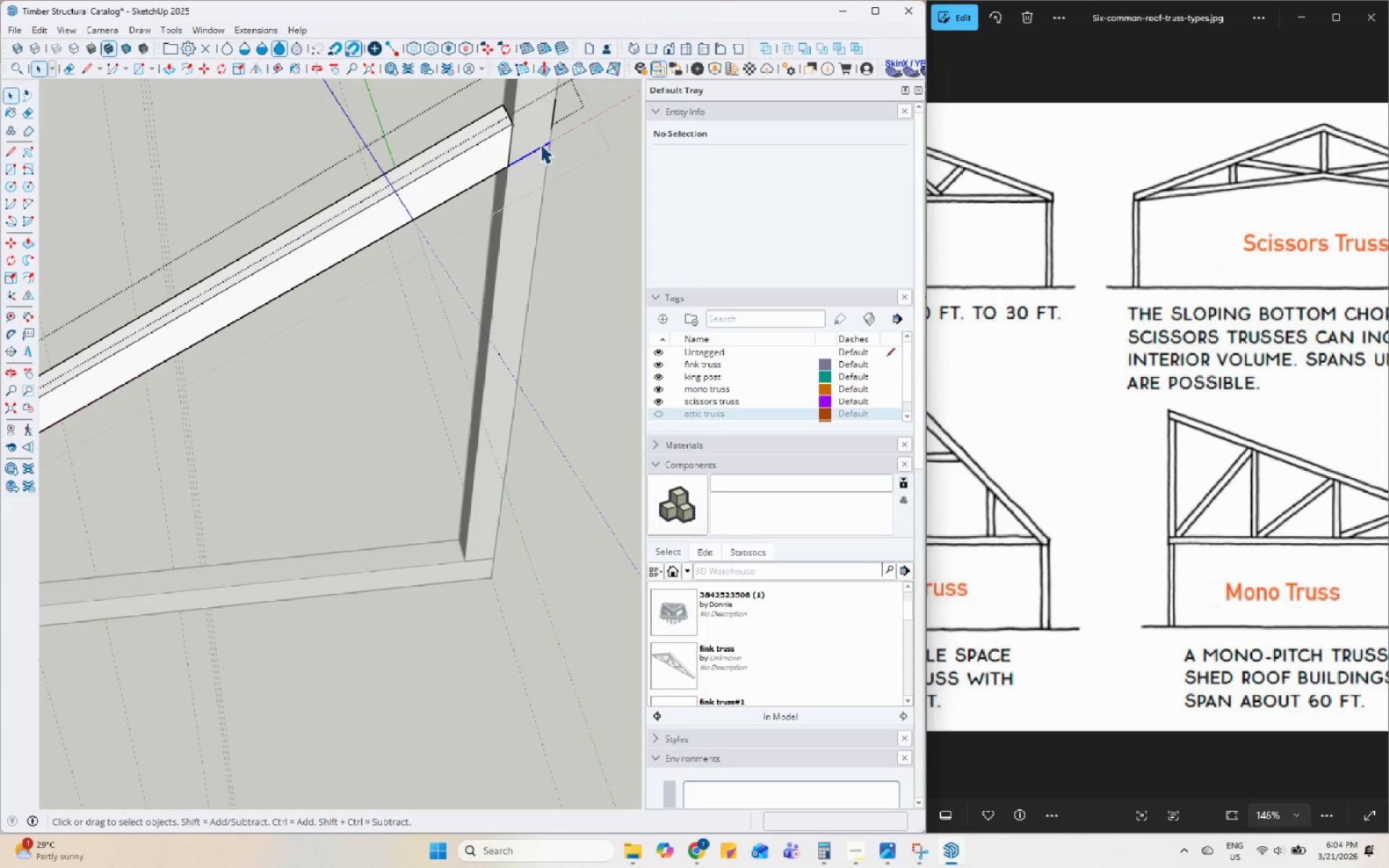 
key(Delete)
 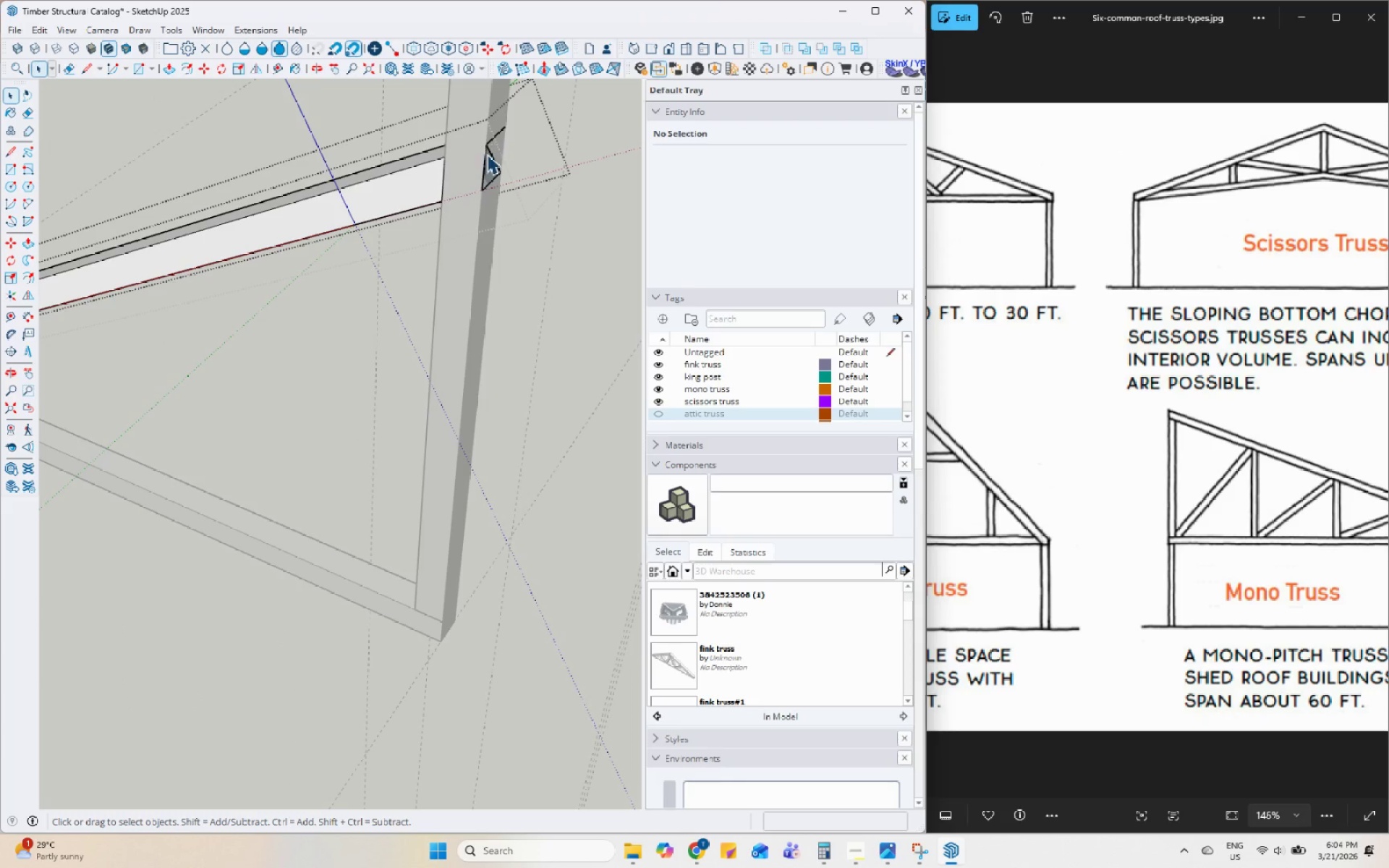 
scroll: coordinate [166, 201], scroll_direction: down, amount: 4.0
 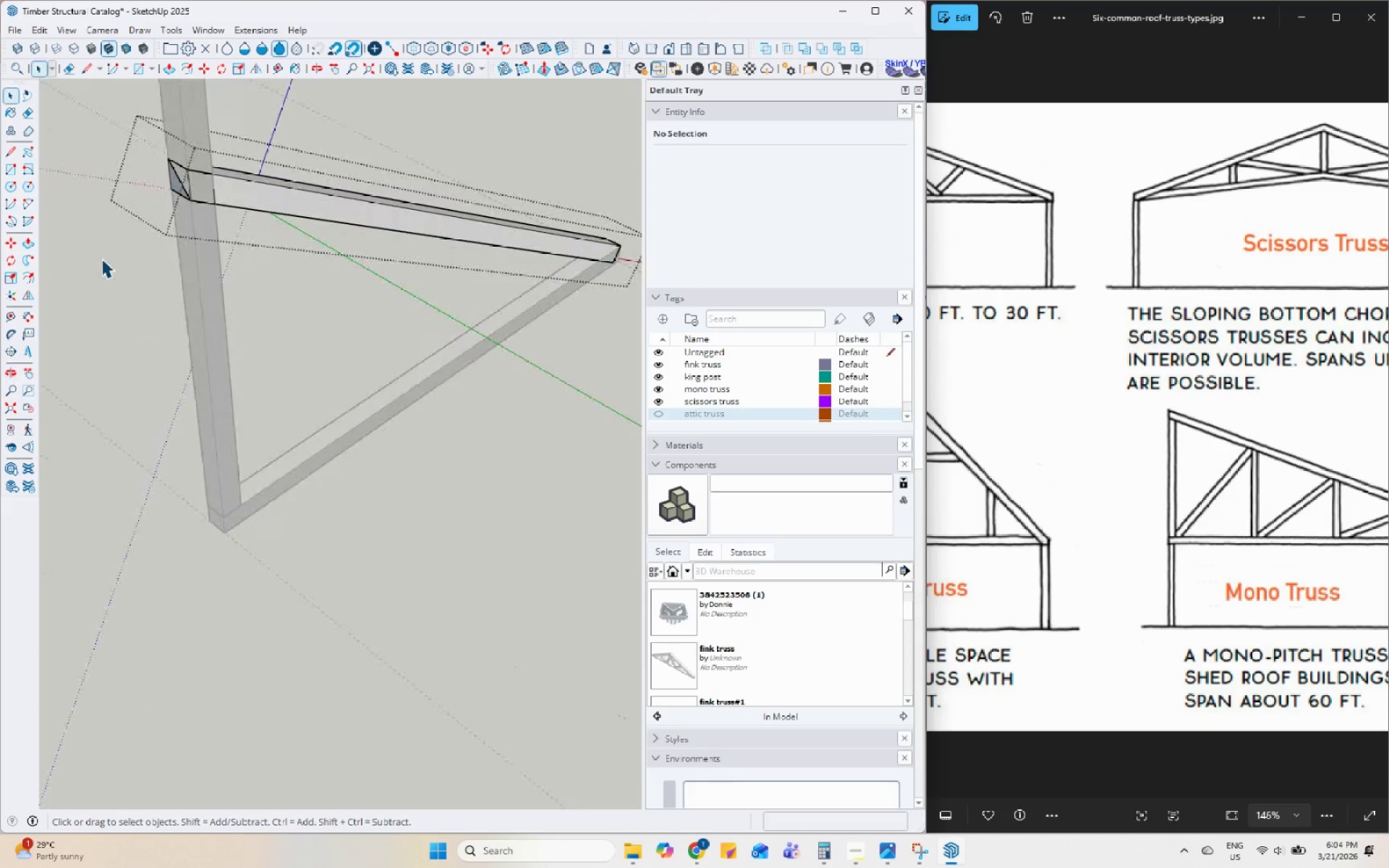 
scroll: coordinate [149, 220], scroll_direction: up, amount: 3.0
 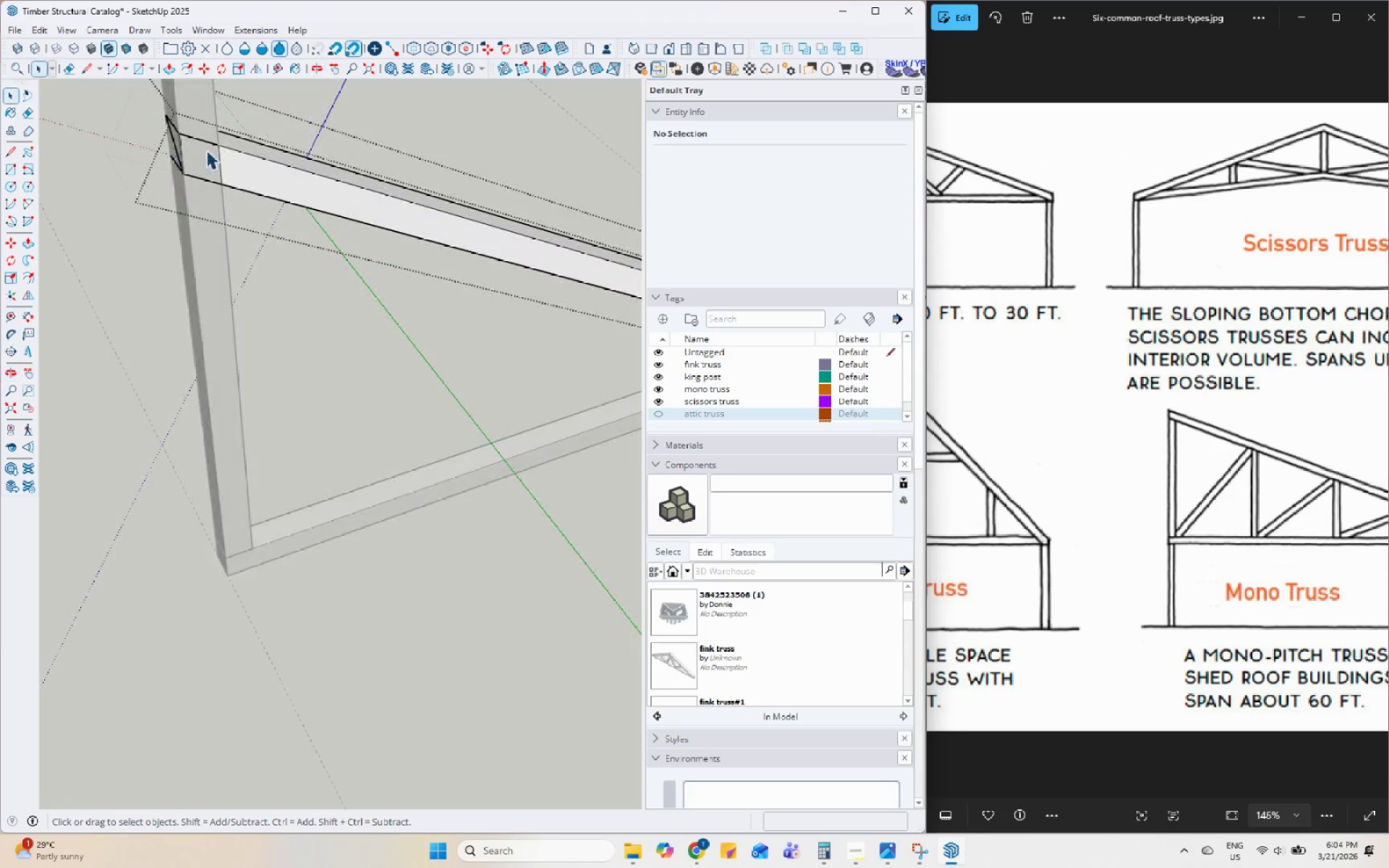 
left_click([206, 150])
 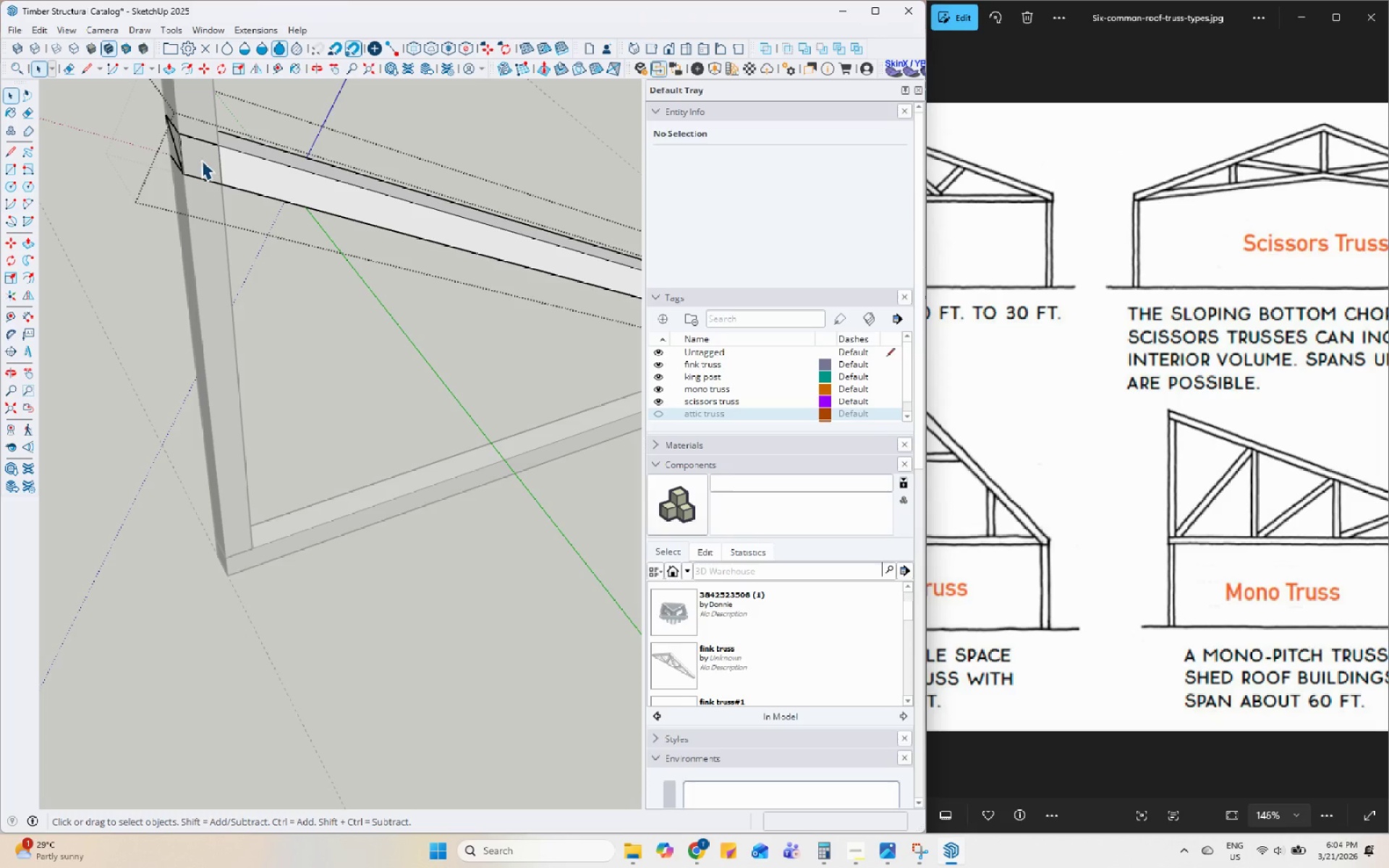 
left_click([201, 161])
 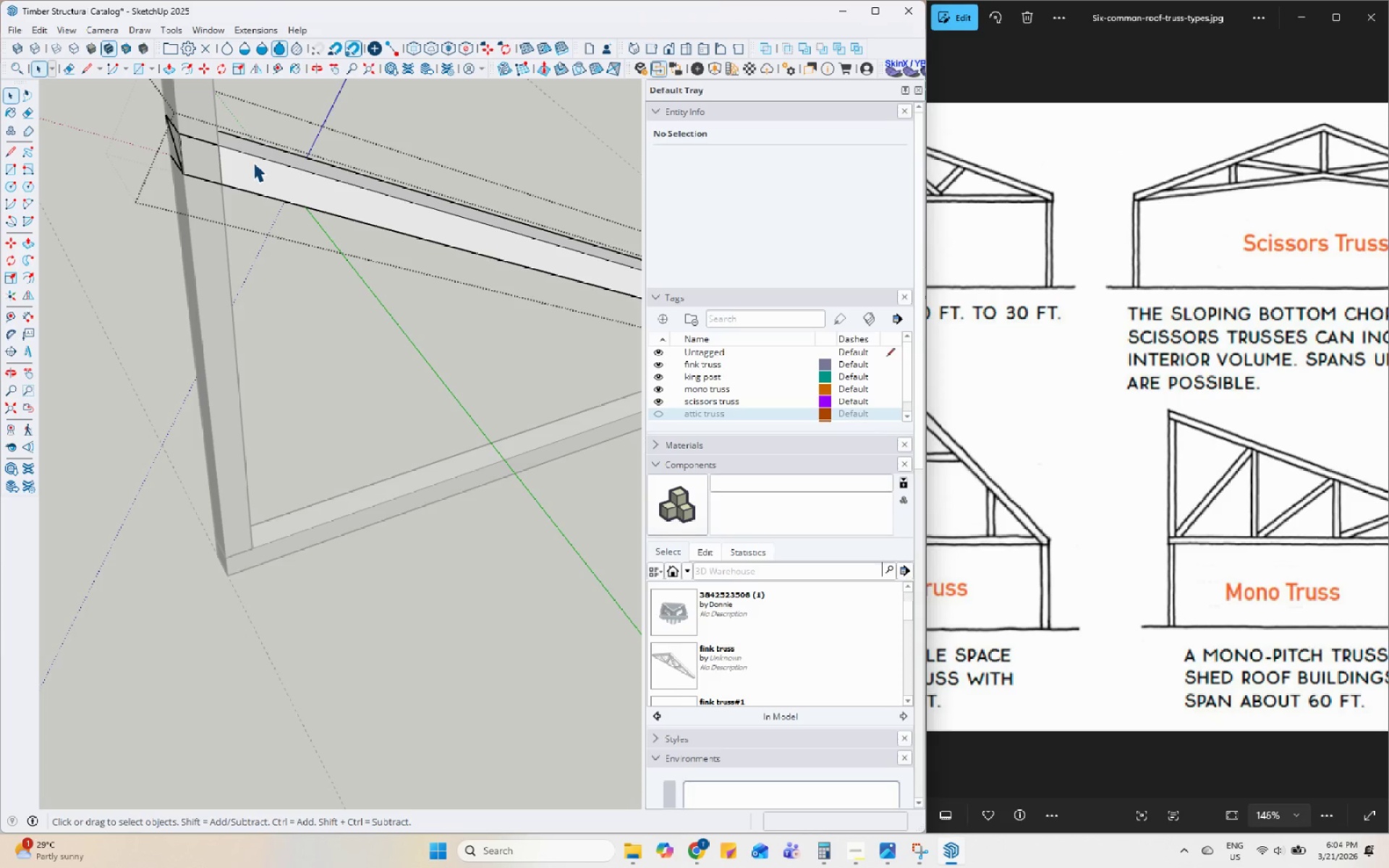 
double_click([253, 163])
 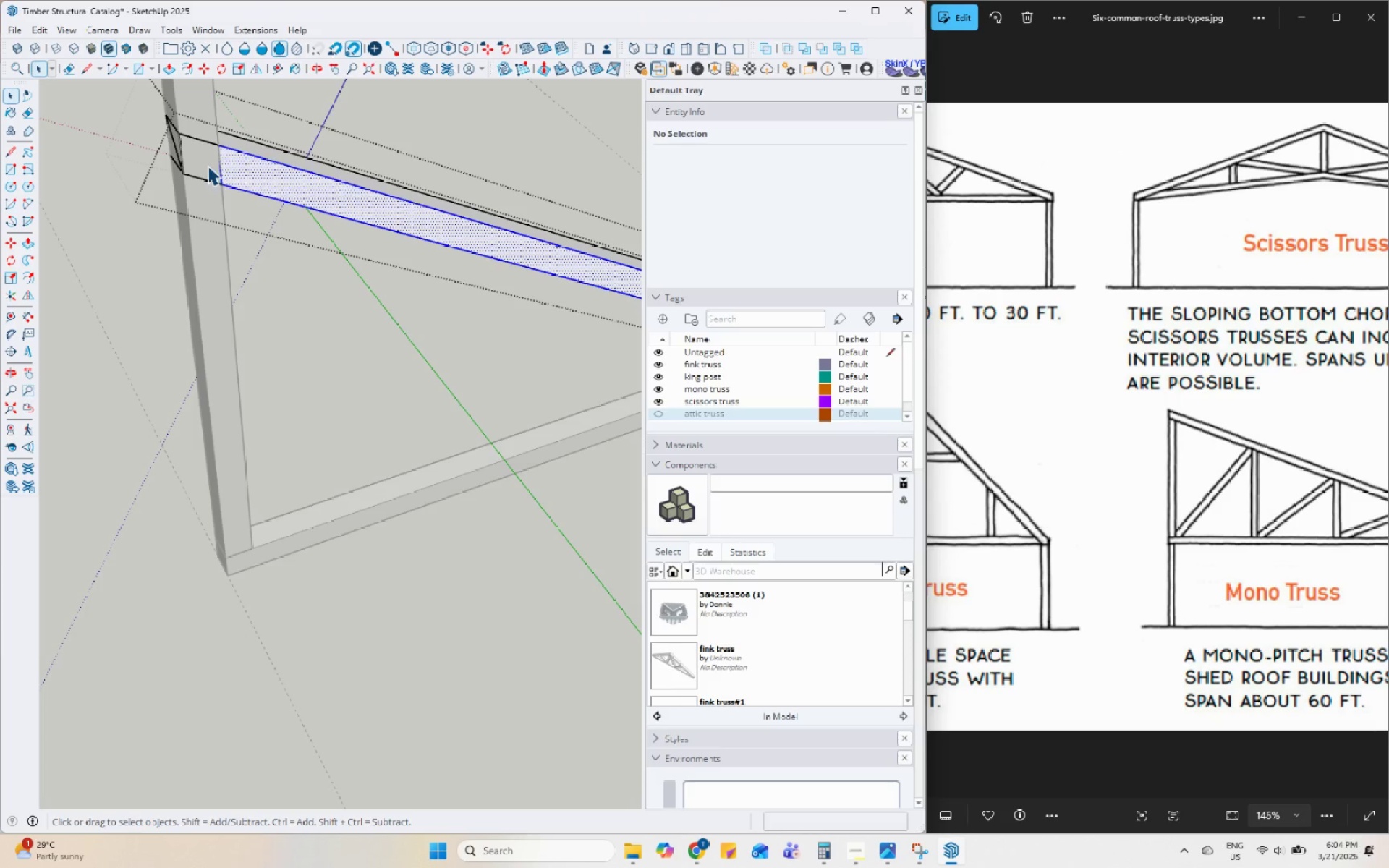 
left_click([208, 166])
 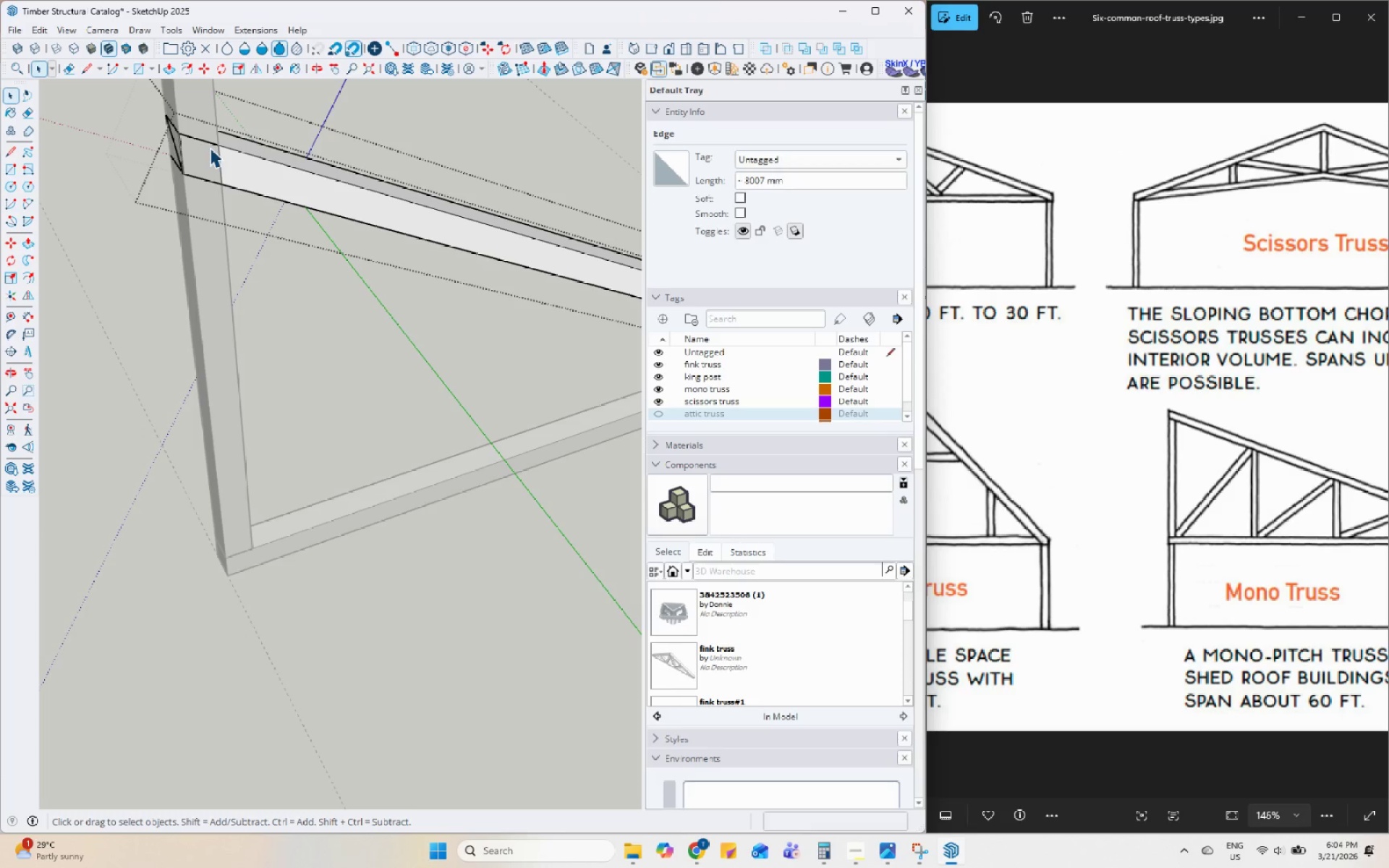 
left_click([208, 143])
 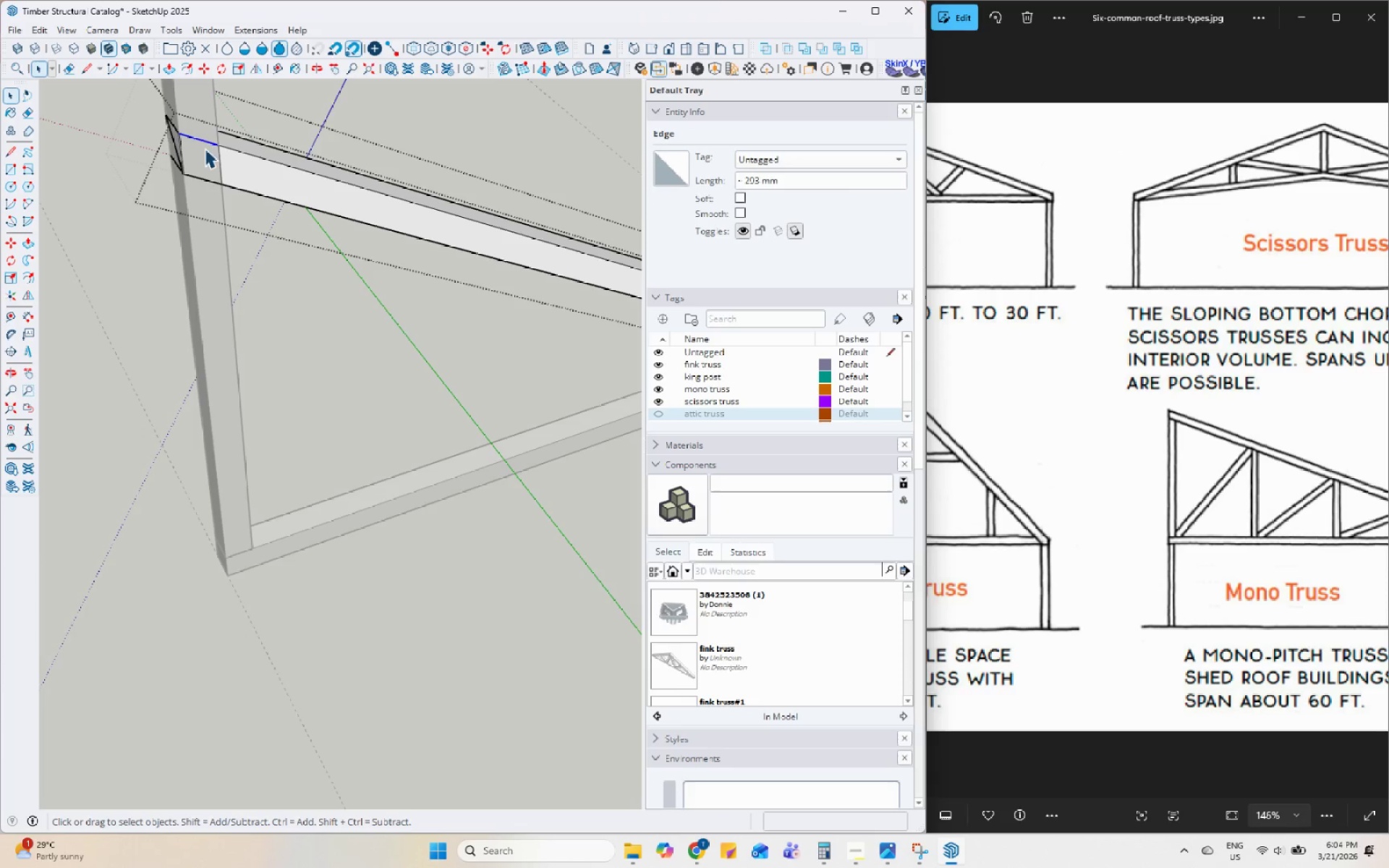 
key(Delete)
 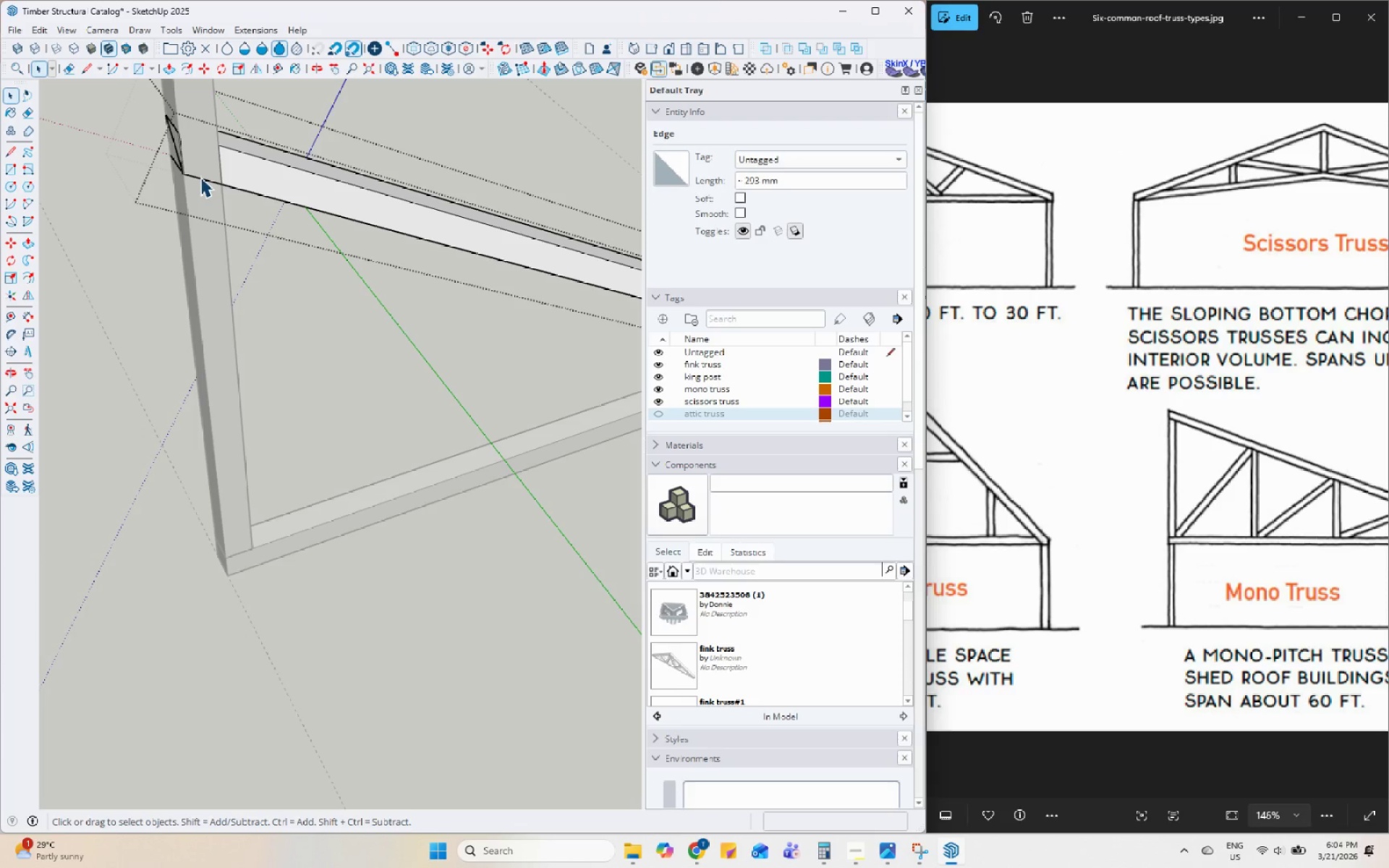 
left_click([200, 178])
 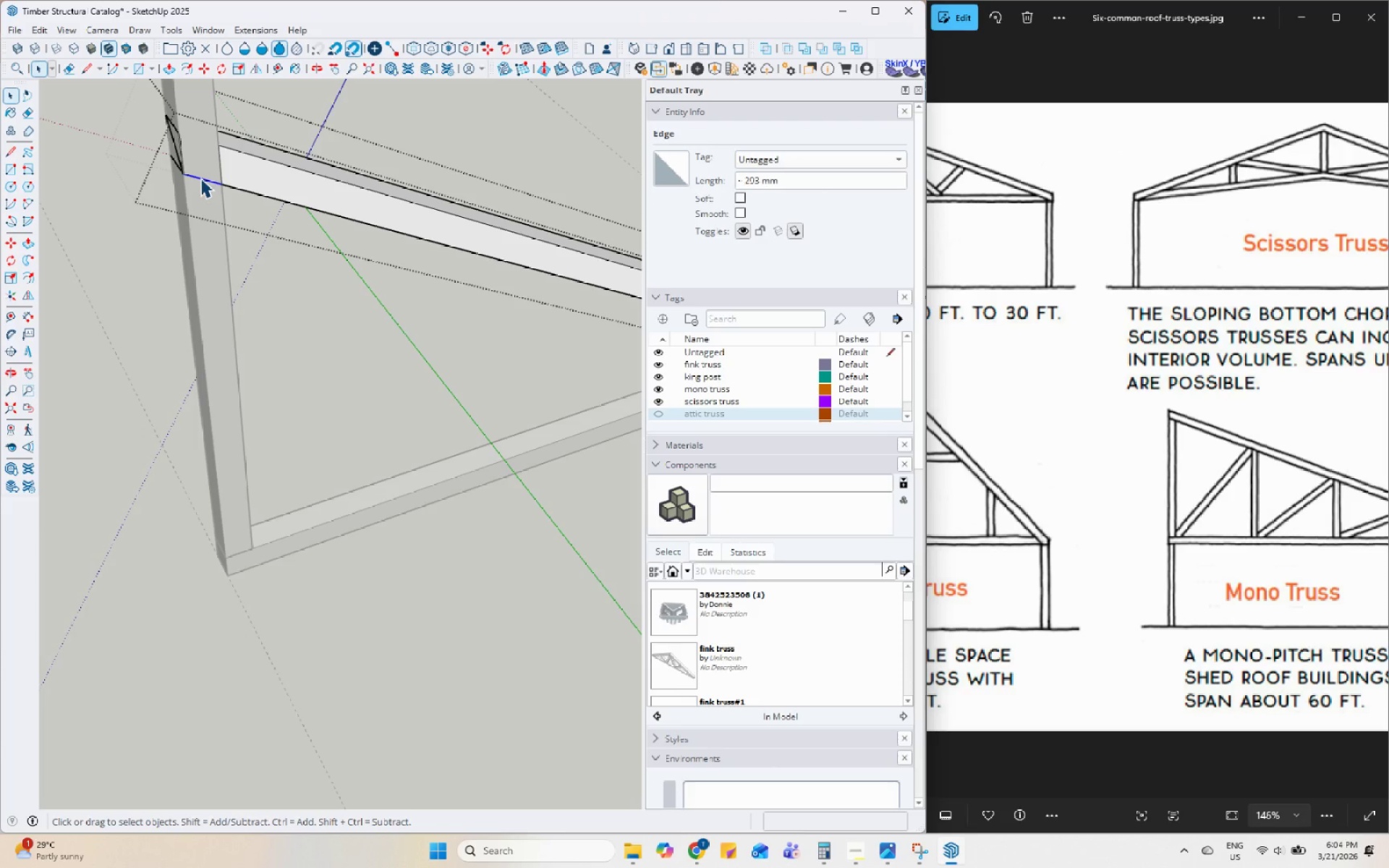 
key(Delete)
 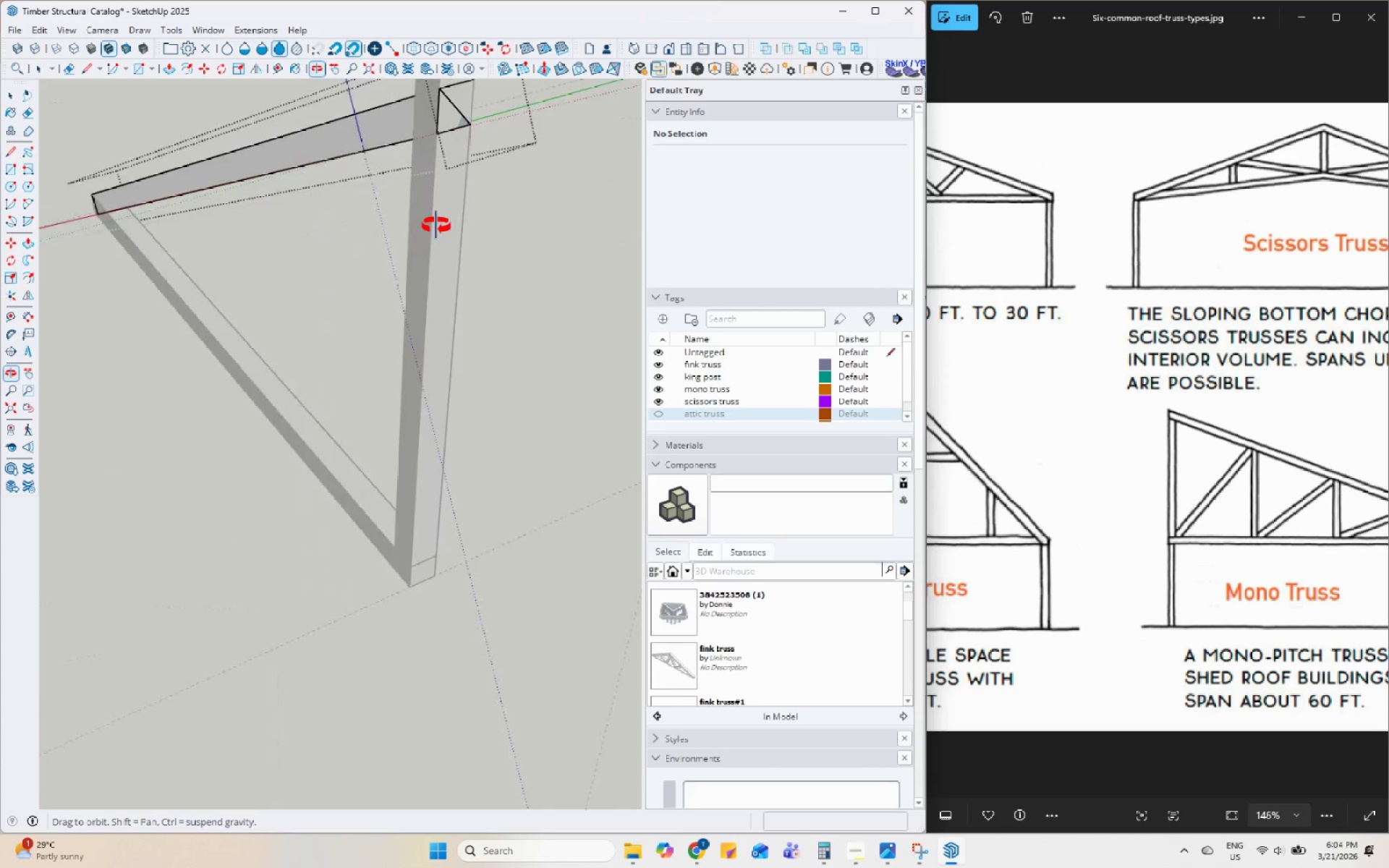 
wait(6.72)
 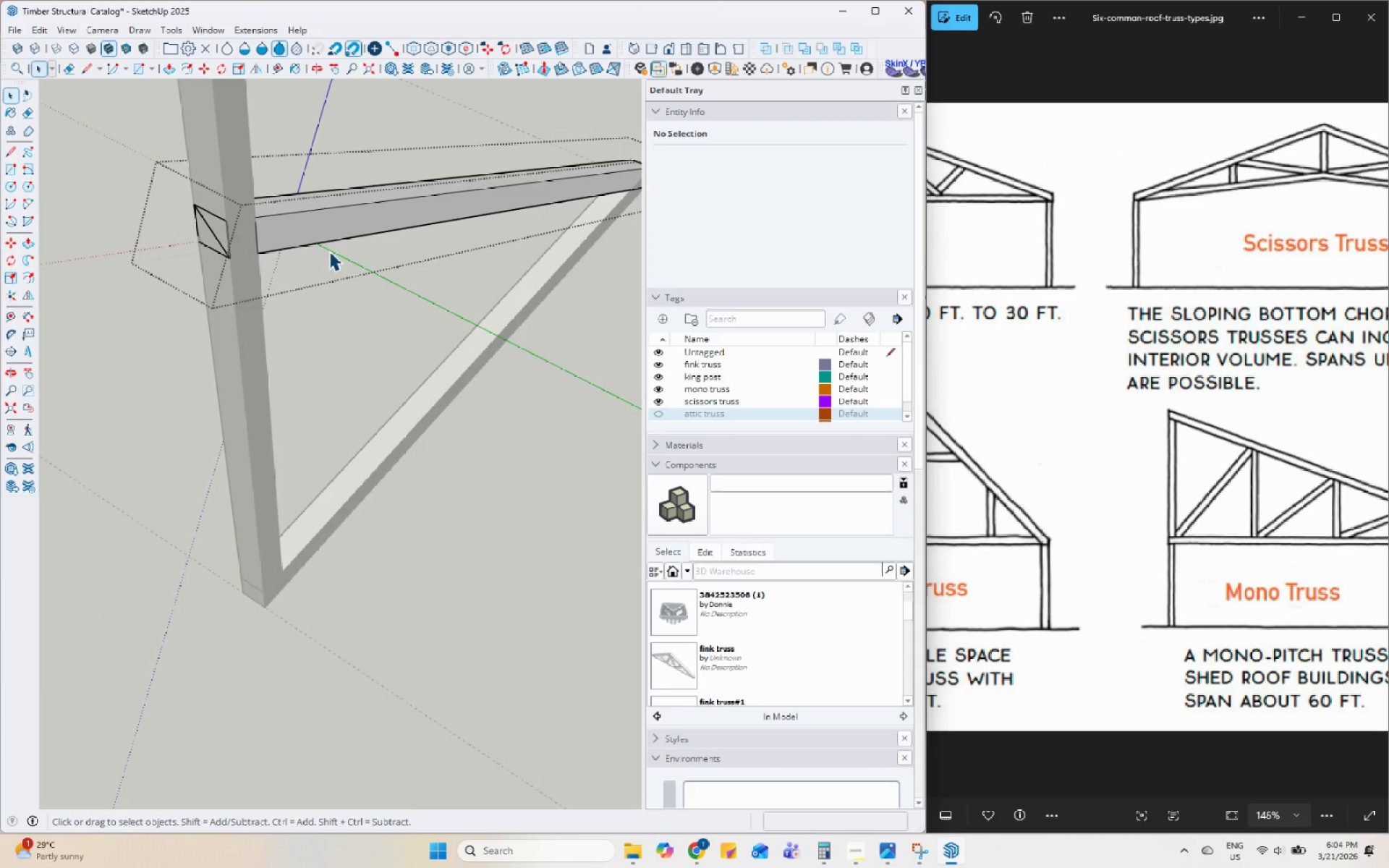 
middle_click([489, 220])
 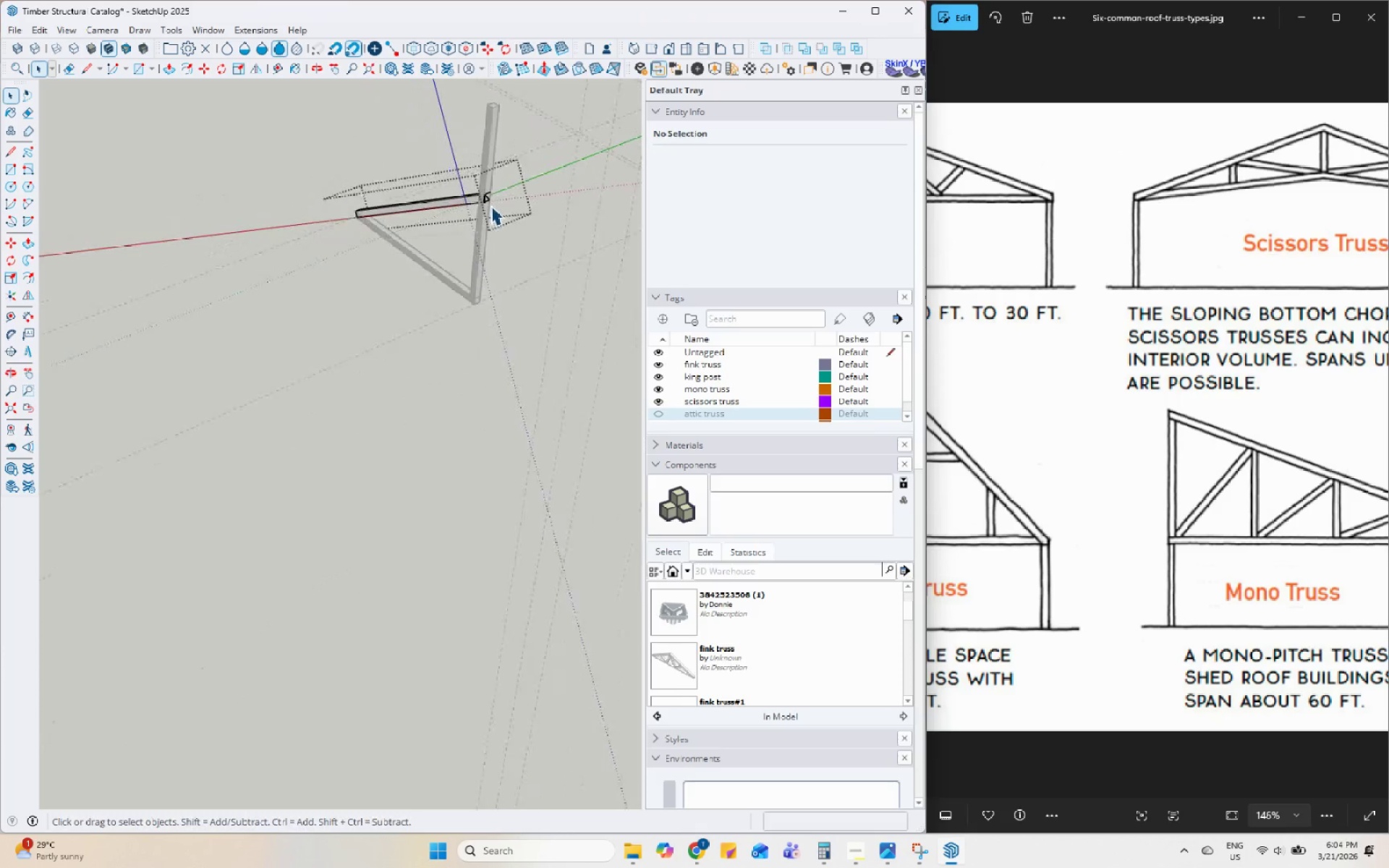 
key(Space)
 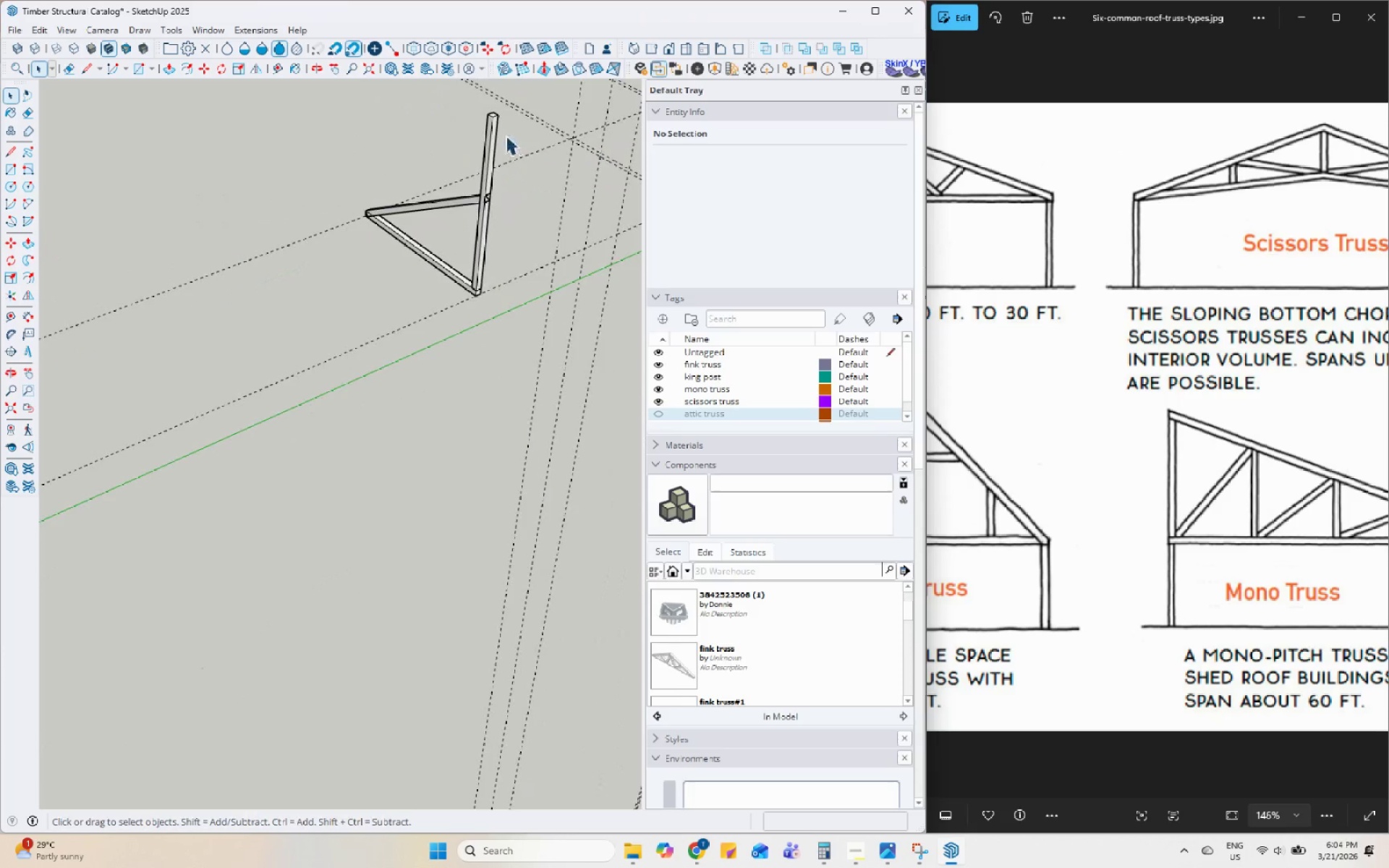 
scroll: coordinate [490, 206], scroll_direction: down, amount: 20.0
 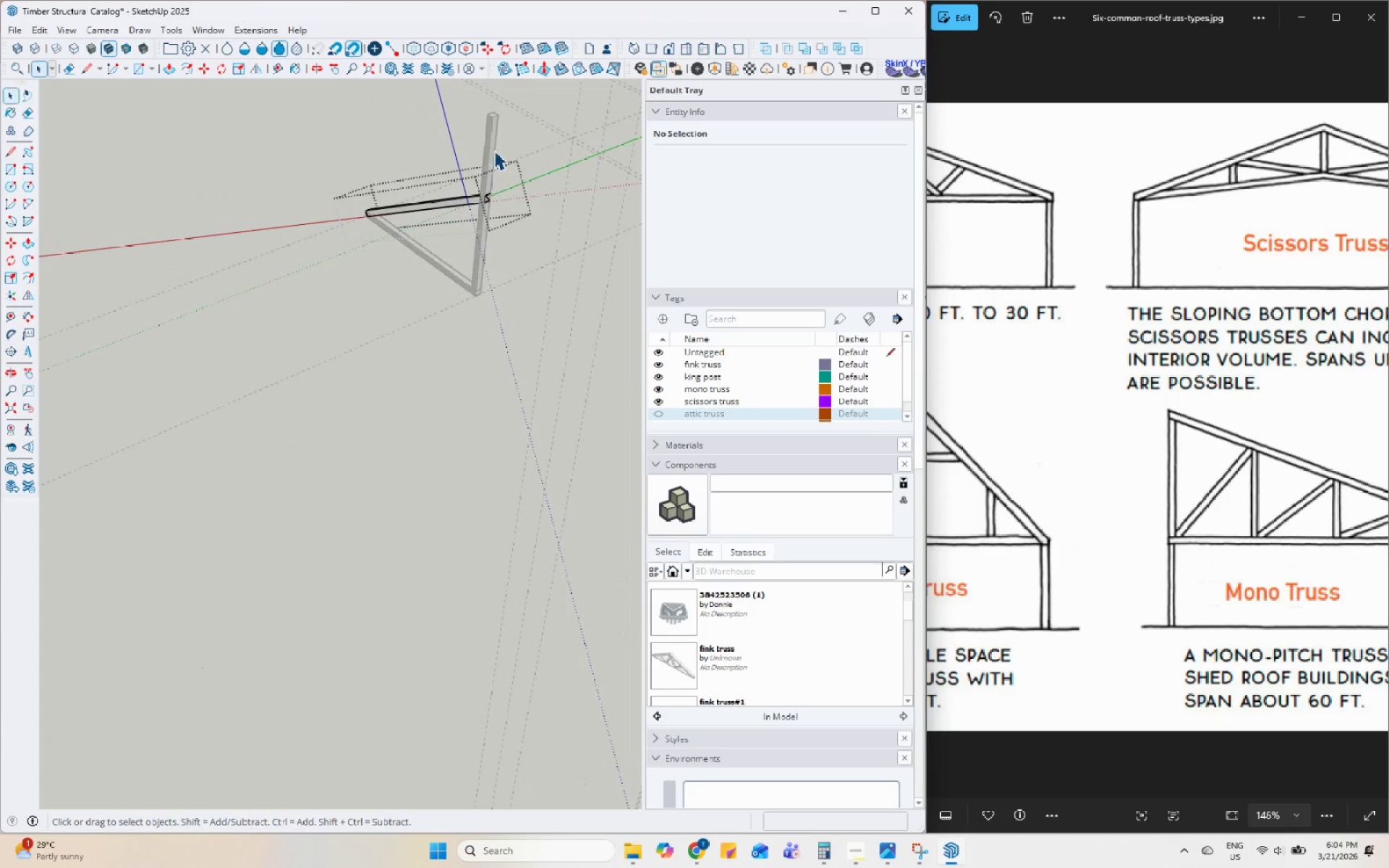 
double_click([496, 132])
 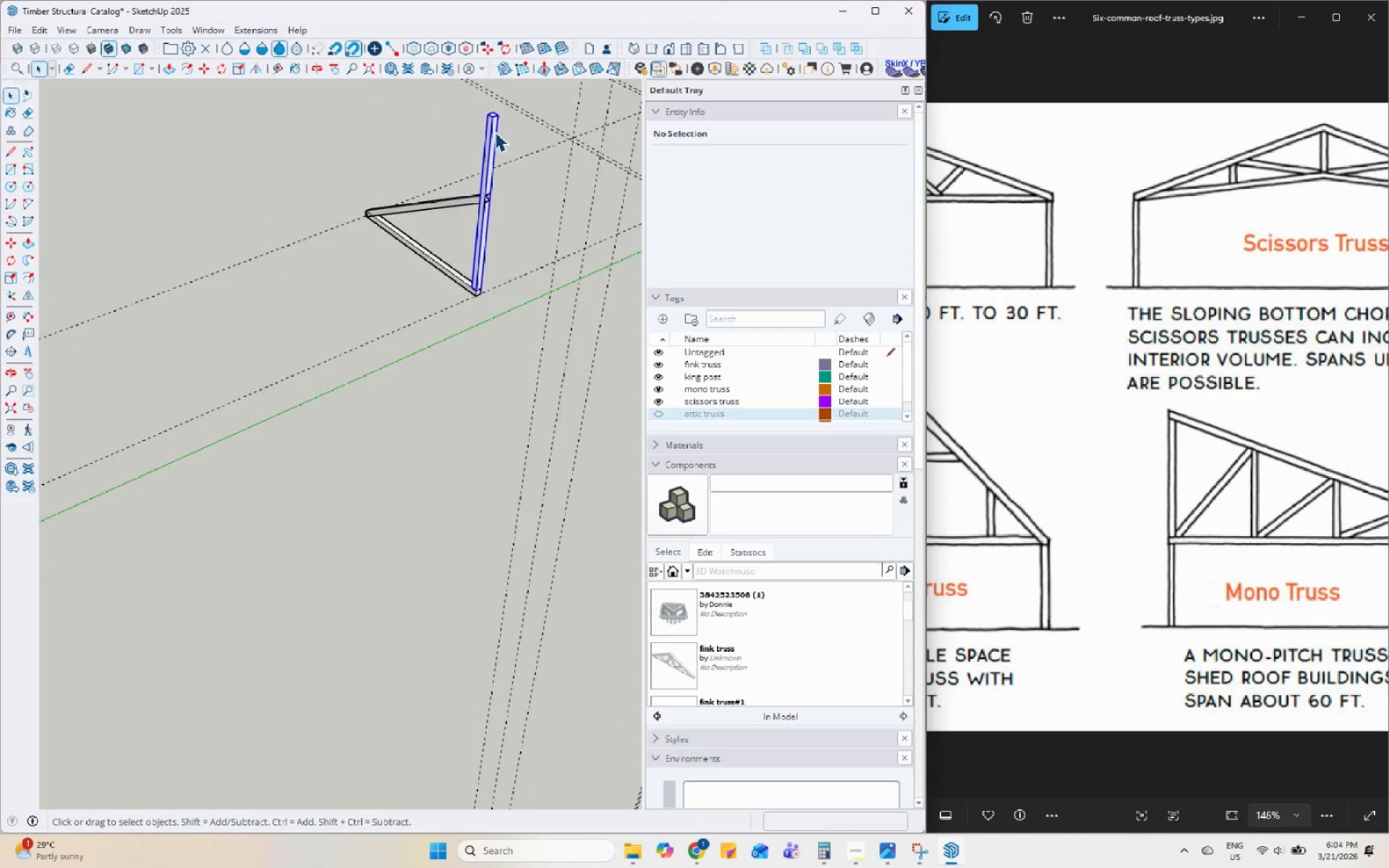 
triple_click([495, 132])
 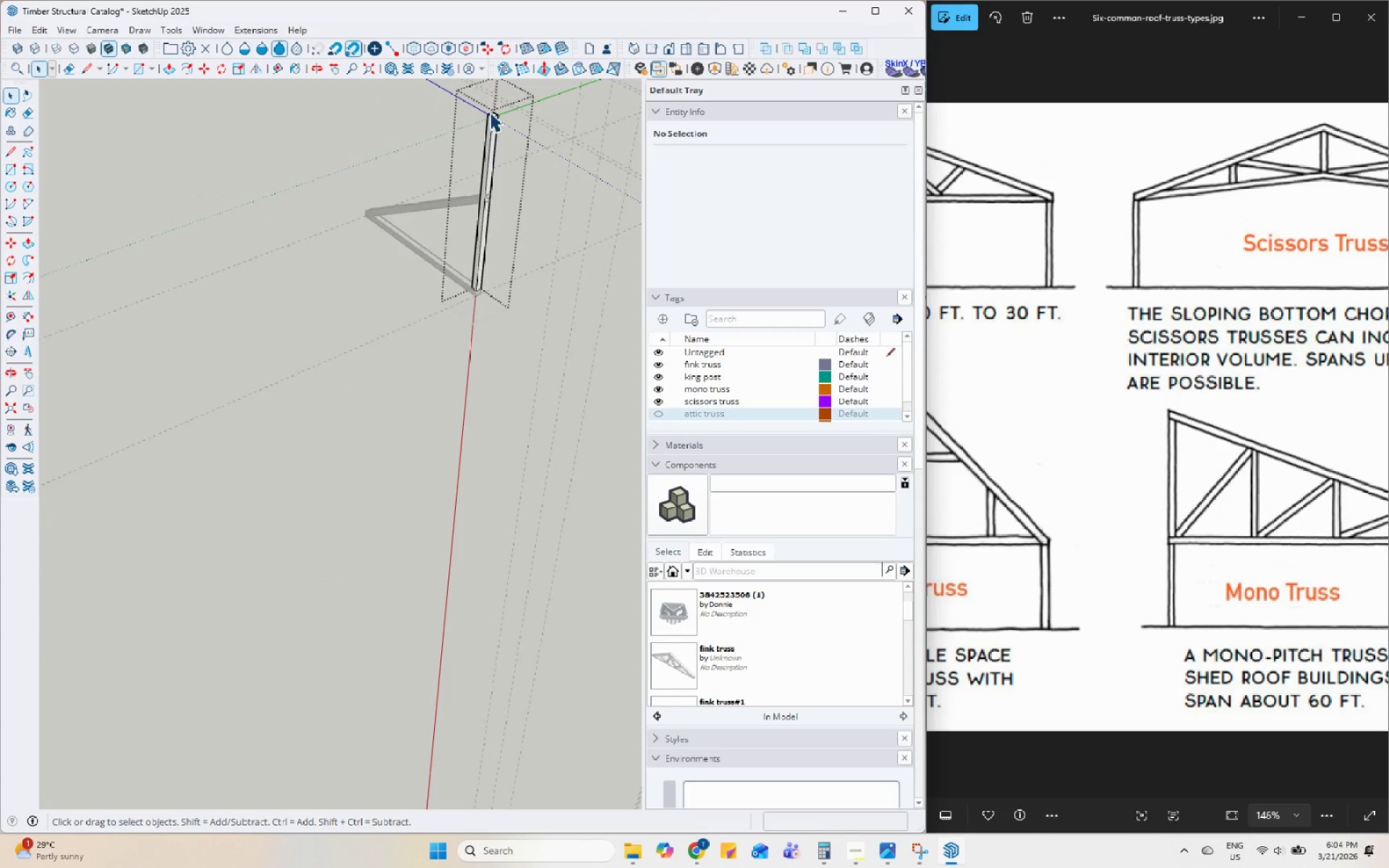 
scroll: coordinate [490, 113], scroll_direction: up, amount: 7.0
 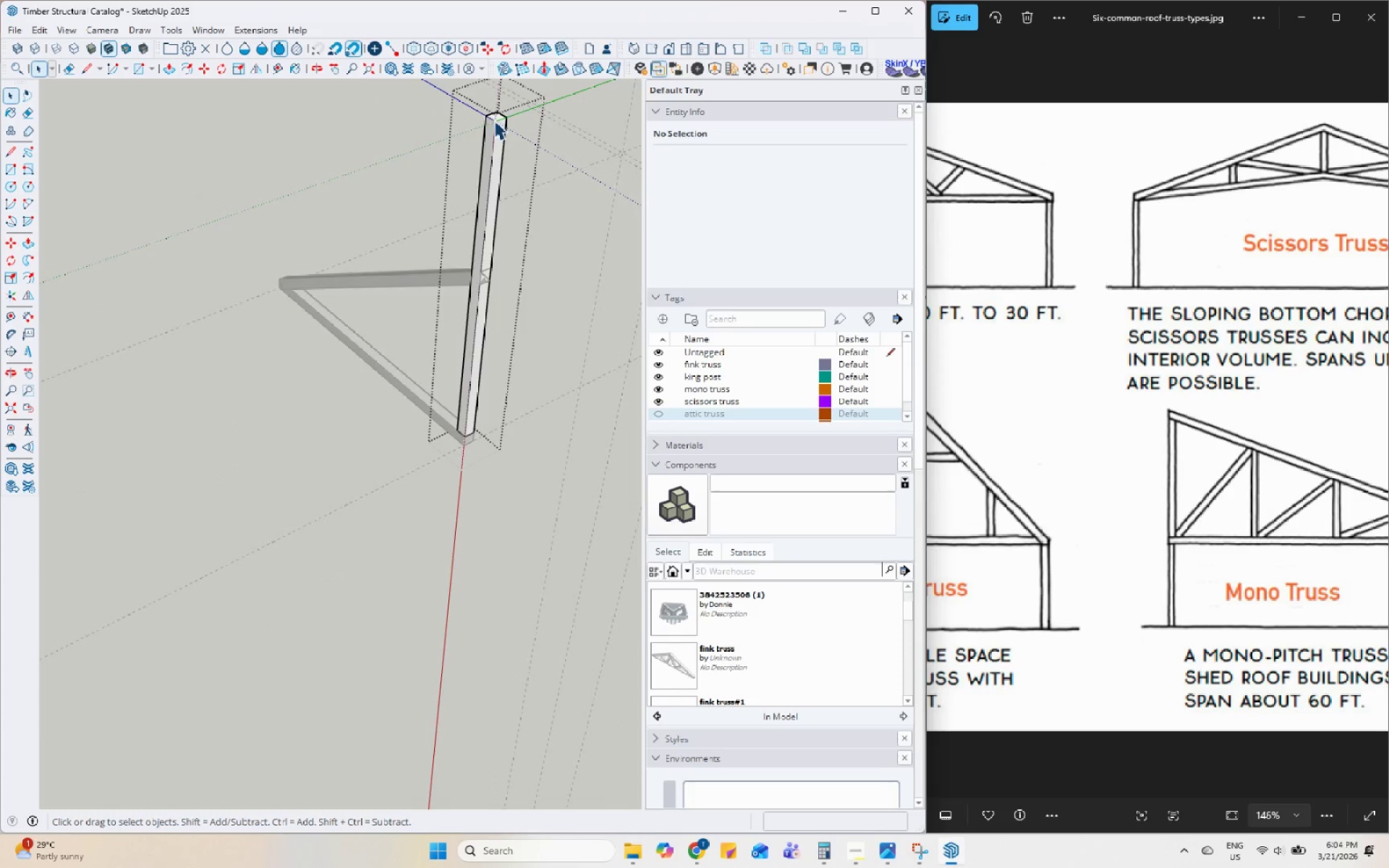 
key(P)
 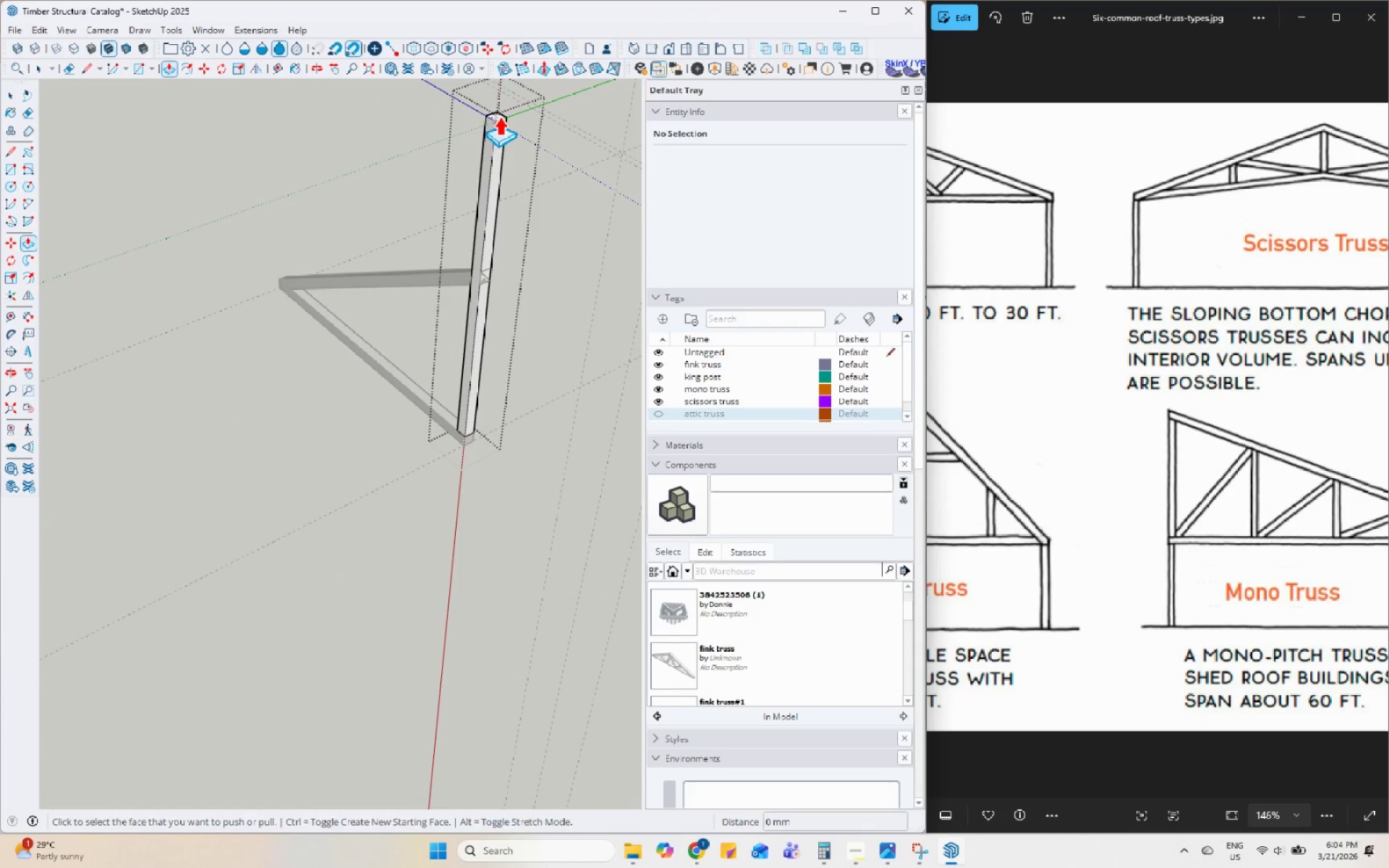 
left_click([500, 116])
 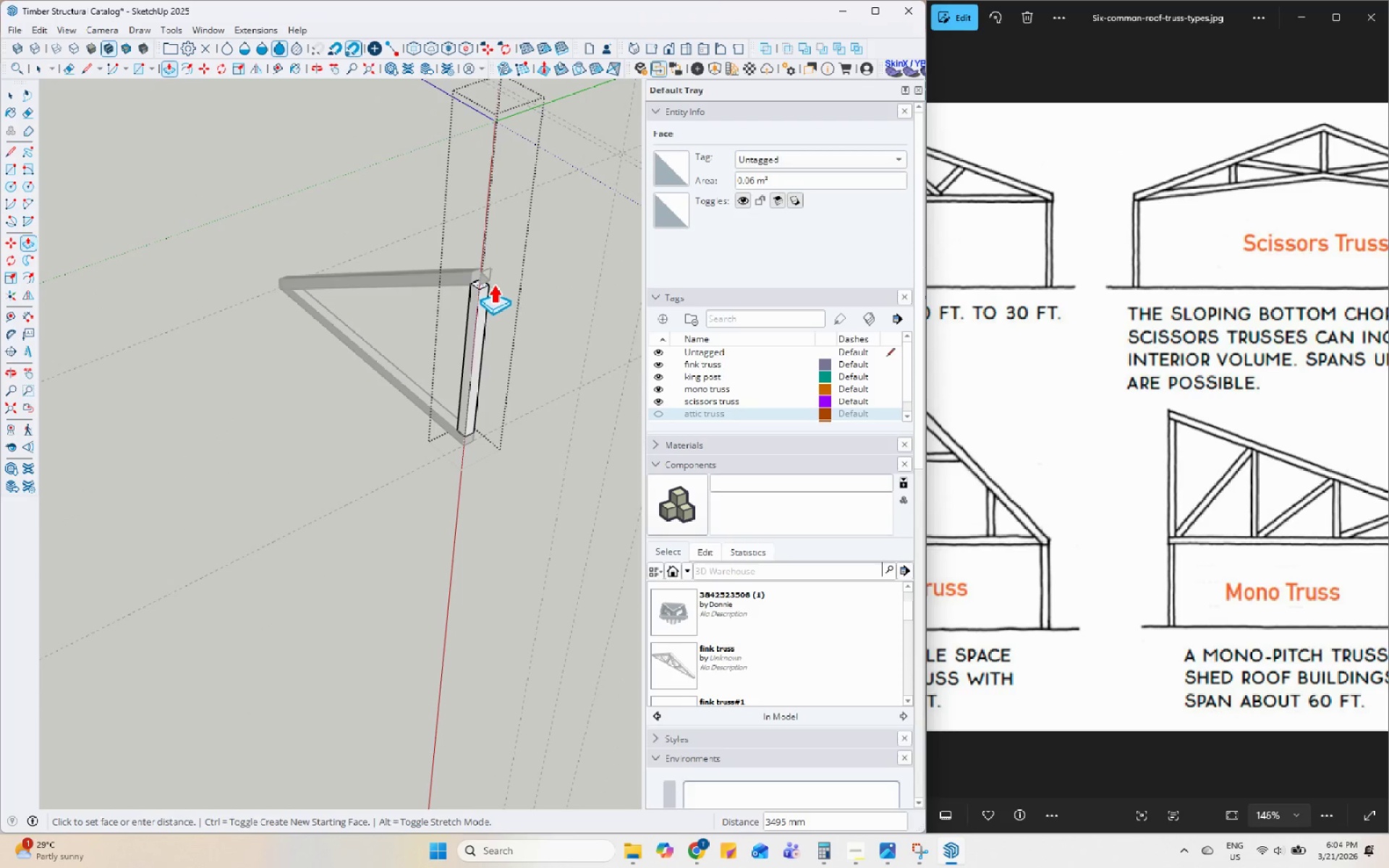 
scroll: coordinate [490, 278], scroll_direction: up, amount: 15.0
 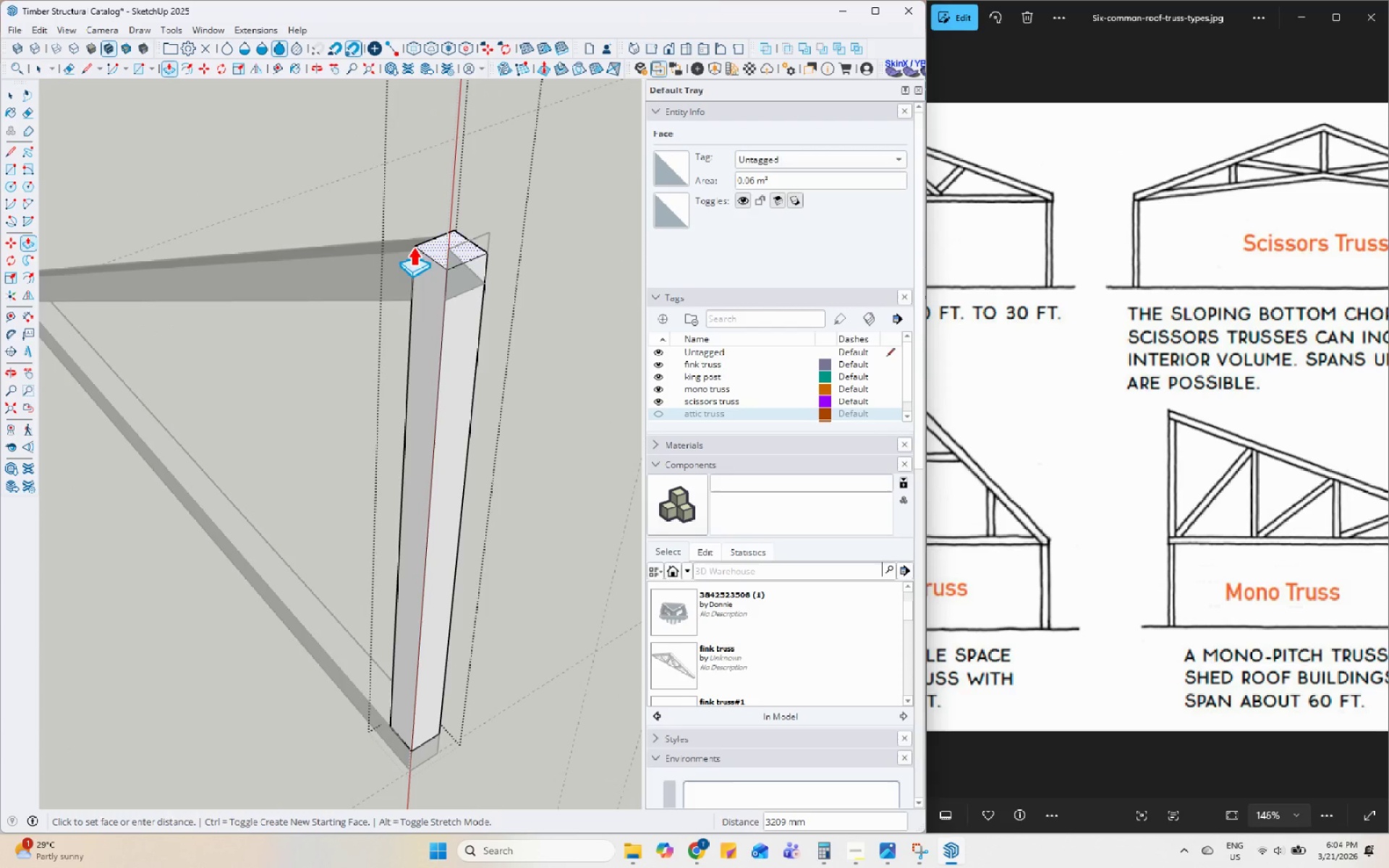 
left_click([409, 252])
 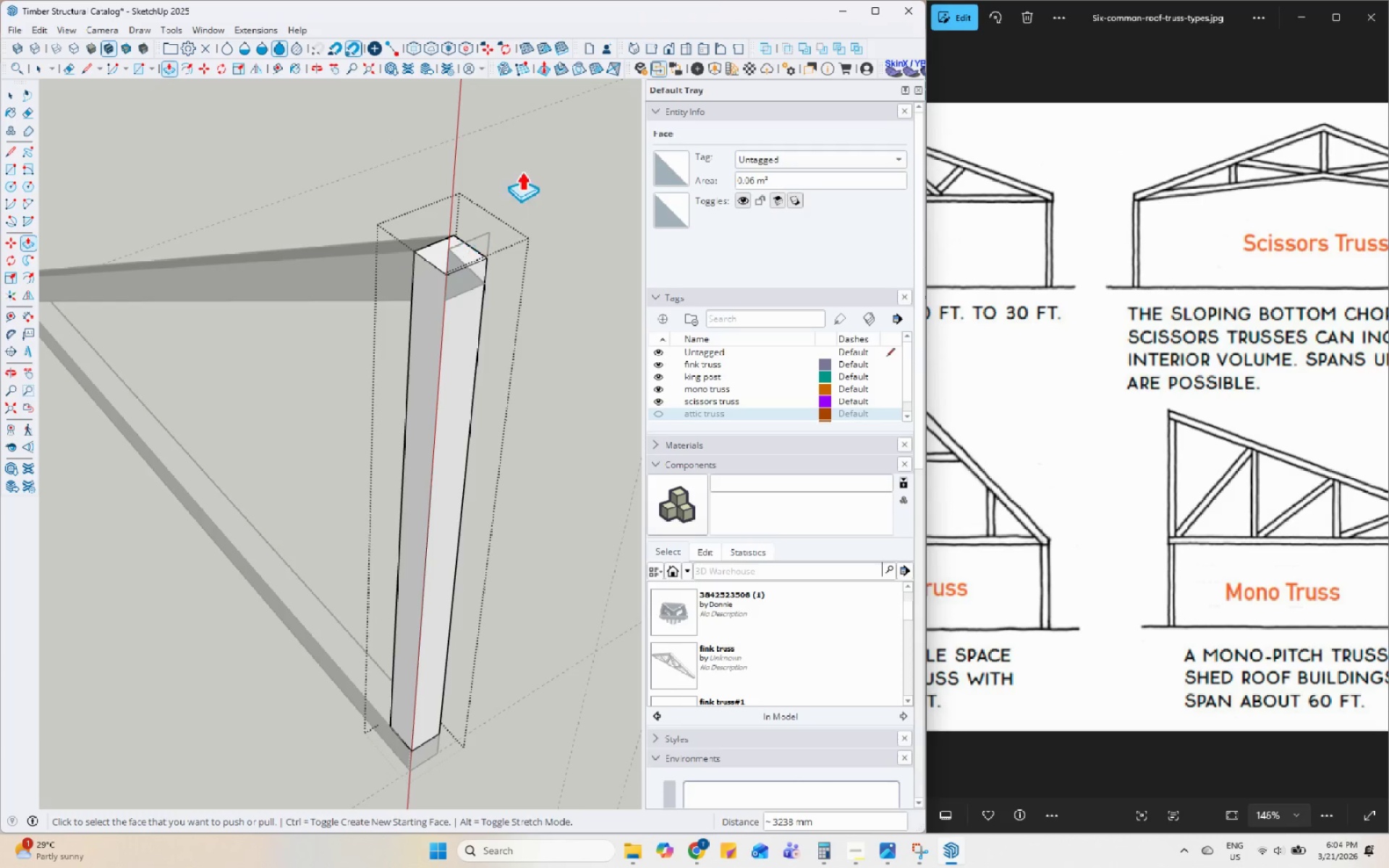 
key(Space)
 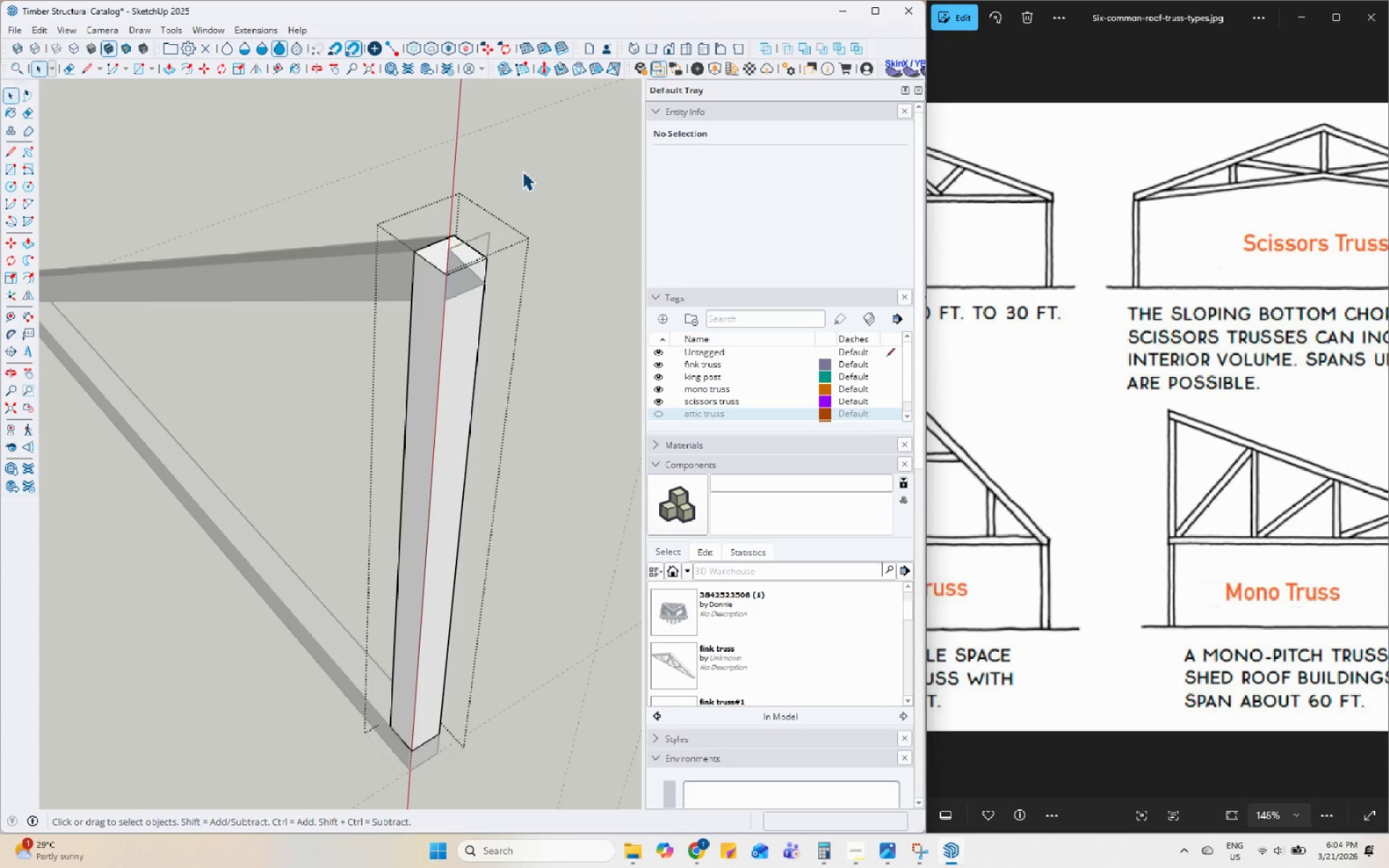 
left_click([522, 171])
 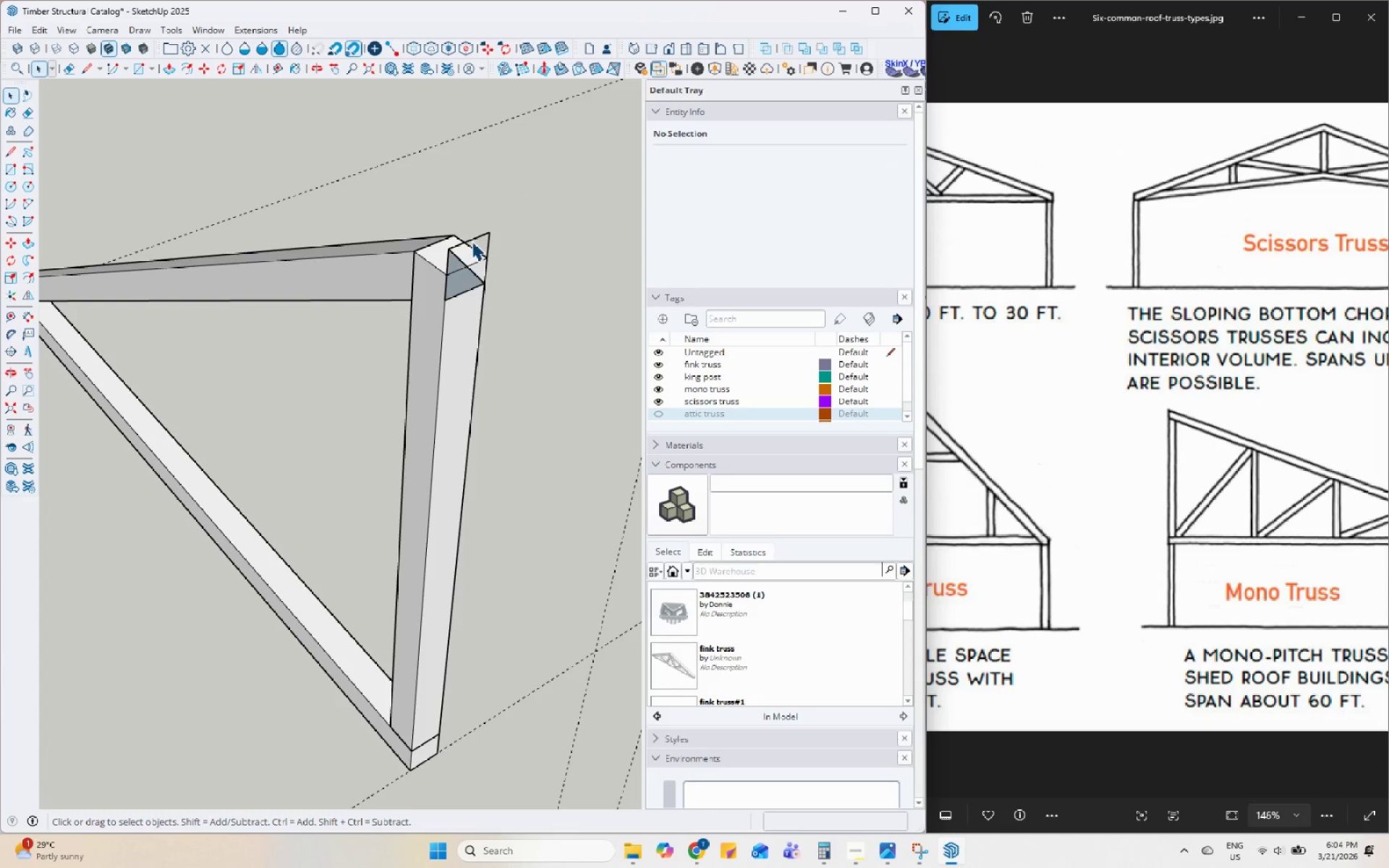 
double_click([472, 242])
 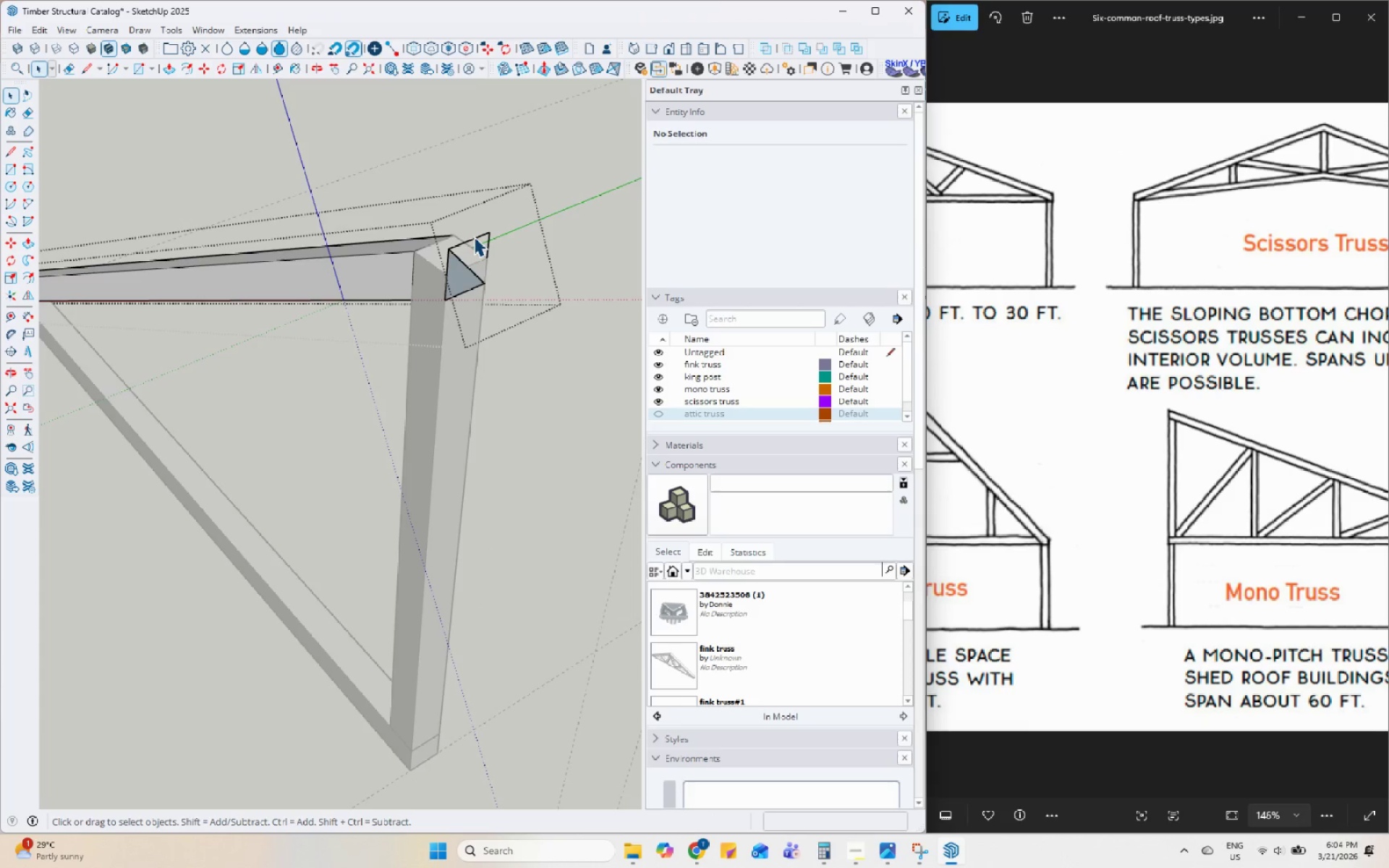 
triple_click([474, 237])
 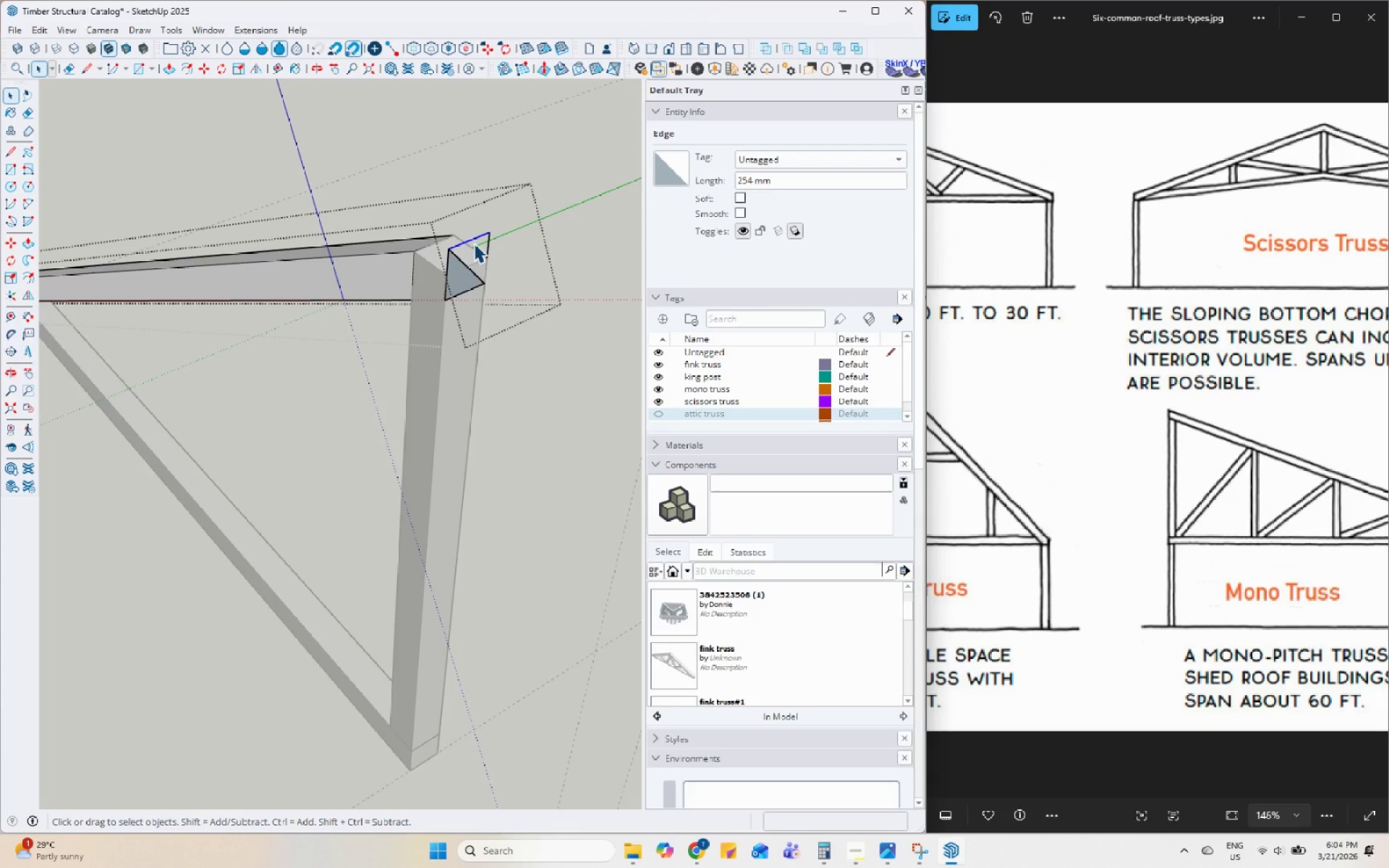 
key(Delete)
 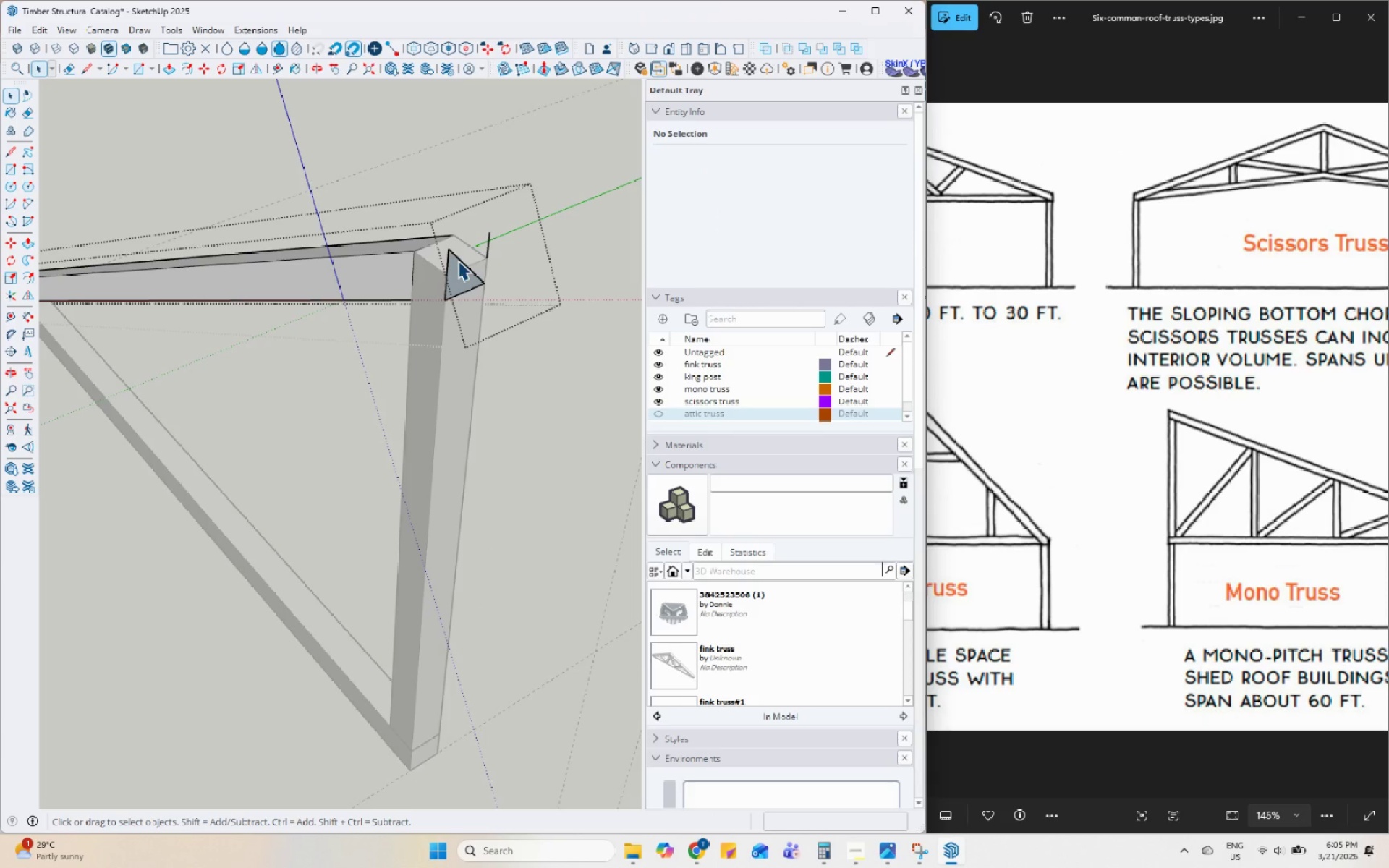 
left_click([458, 258])
 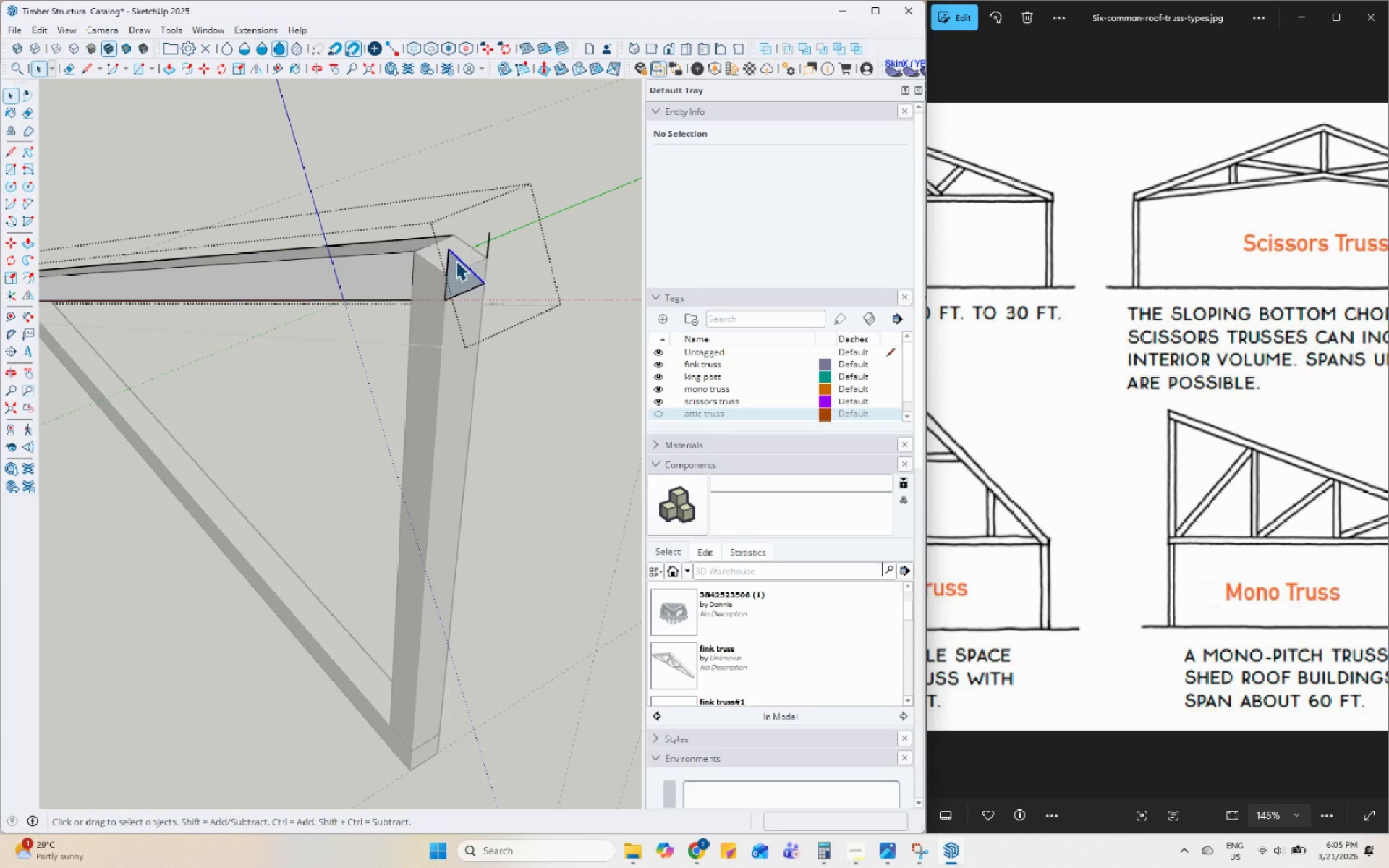 
key(Delete)
 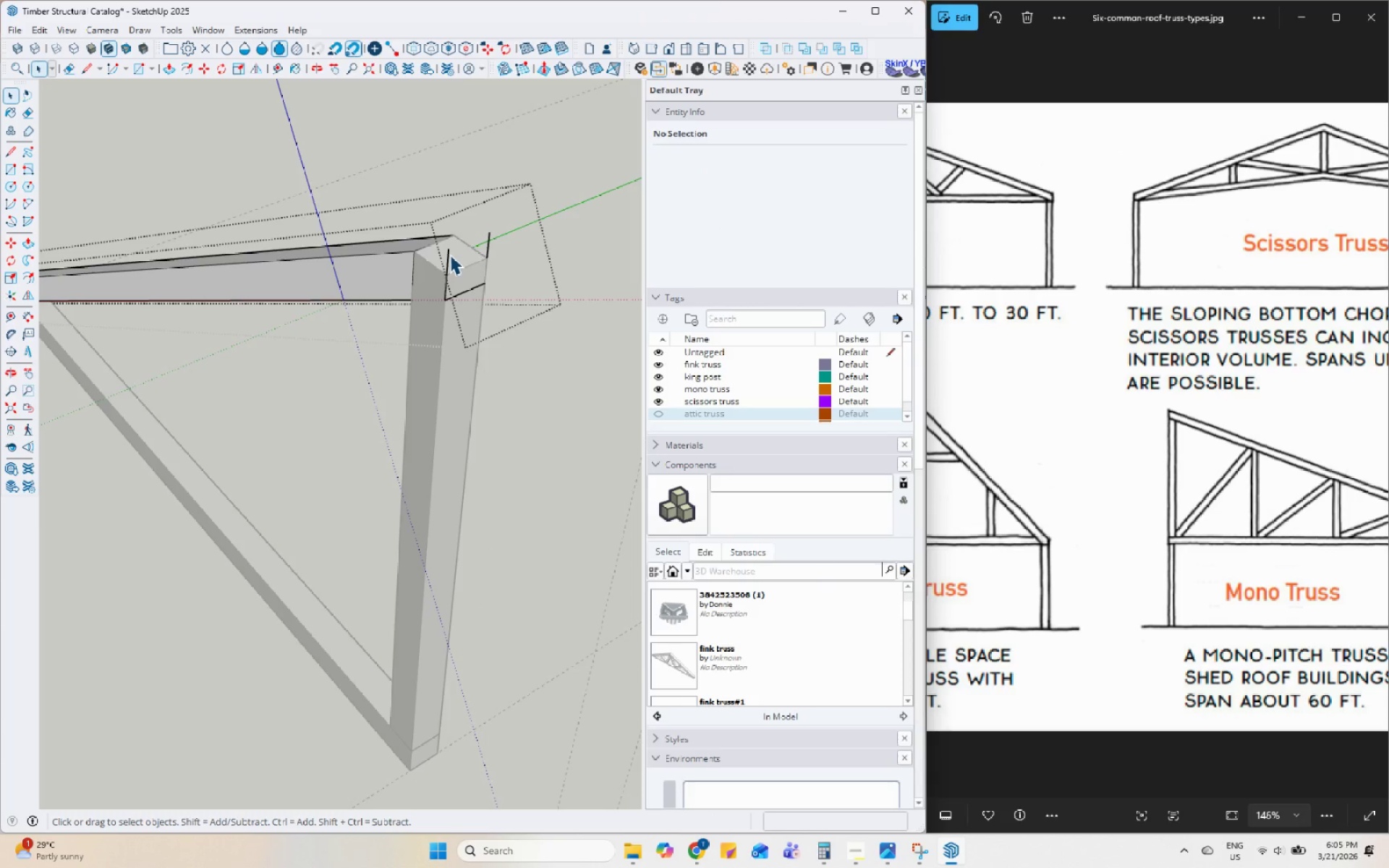 
left_click([450, 253])
 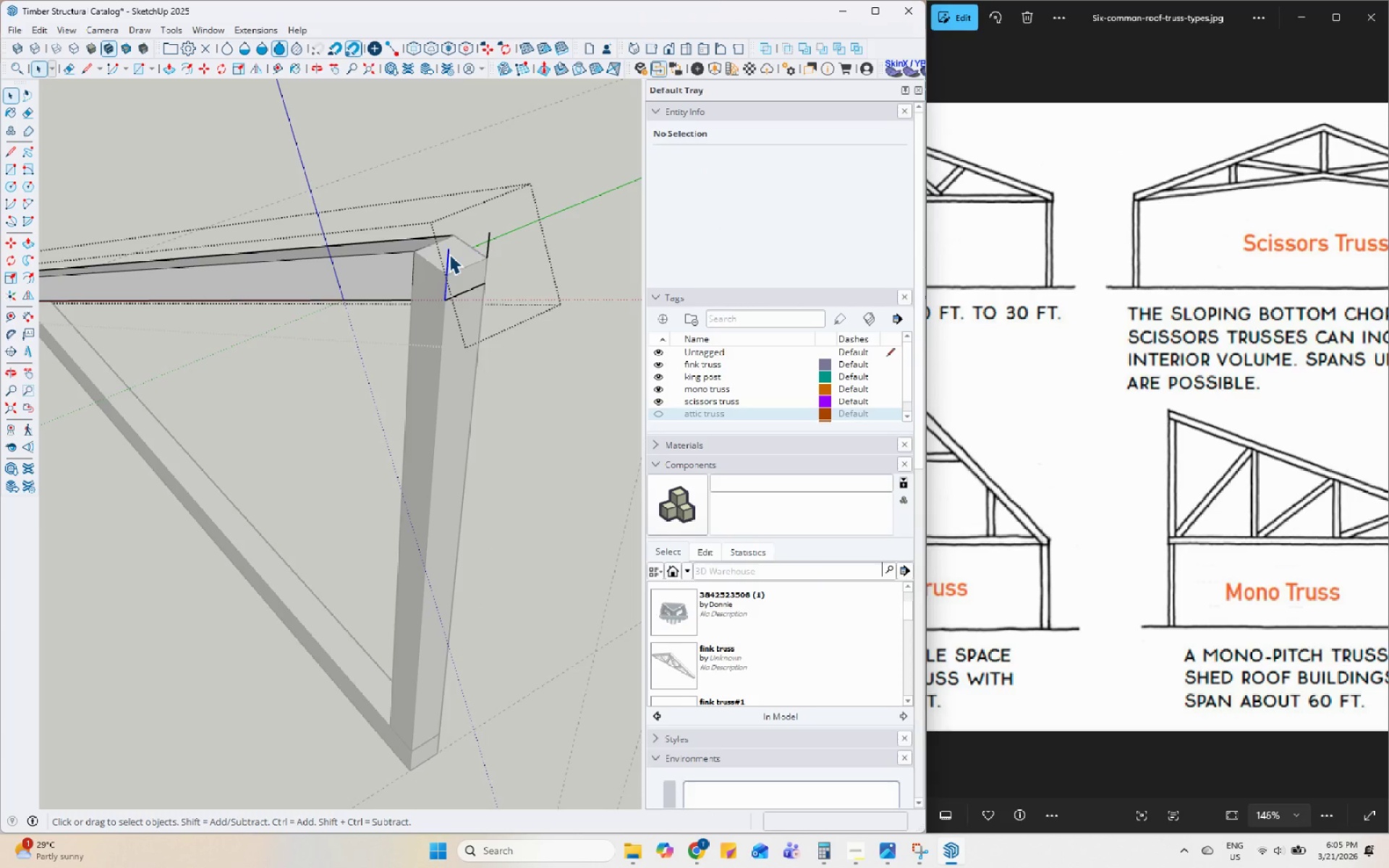 
key(Delete)
 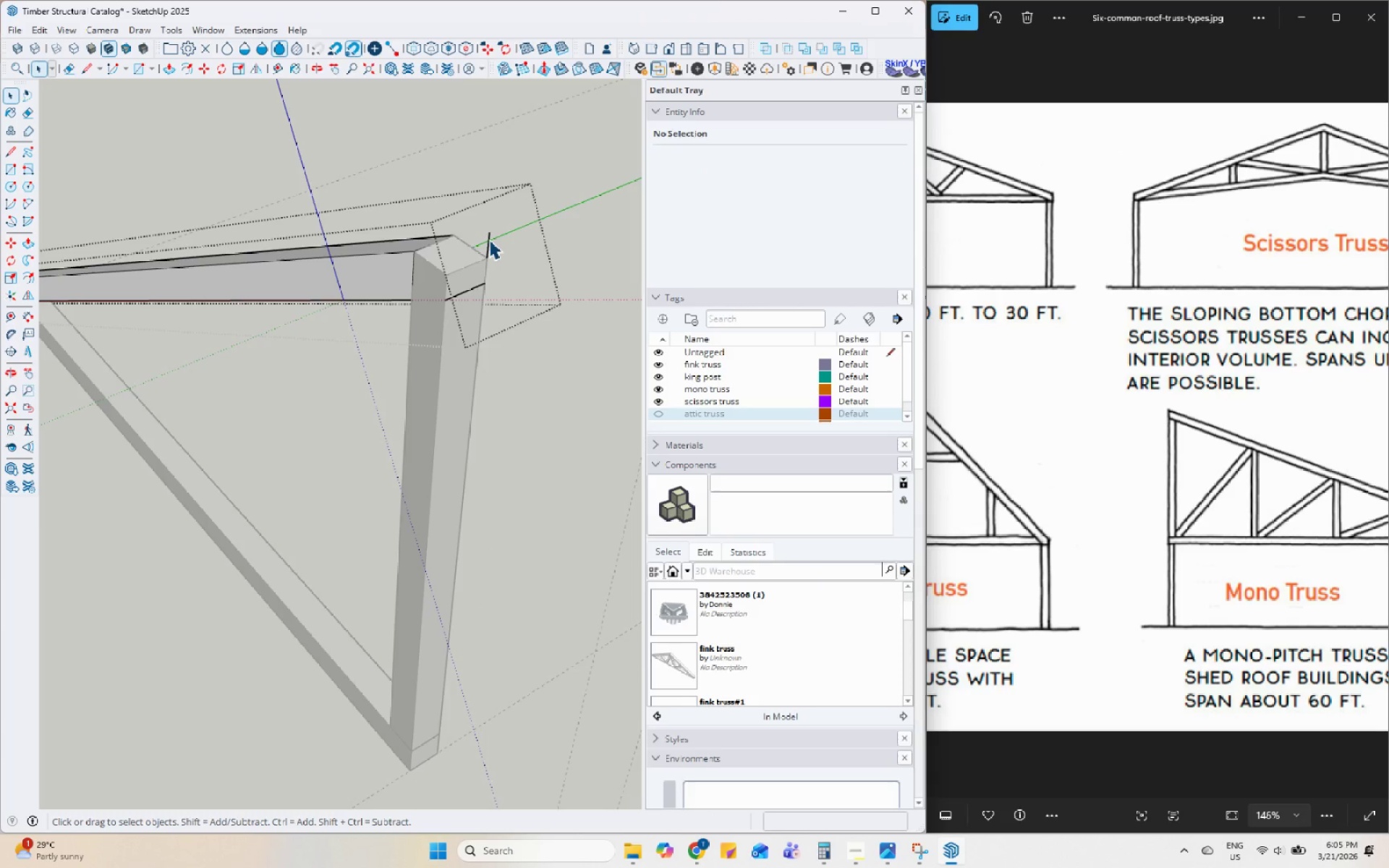 
left_click([489, 240])
 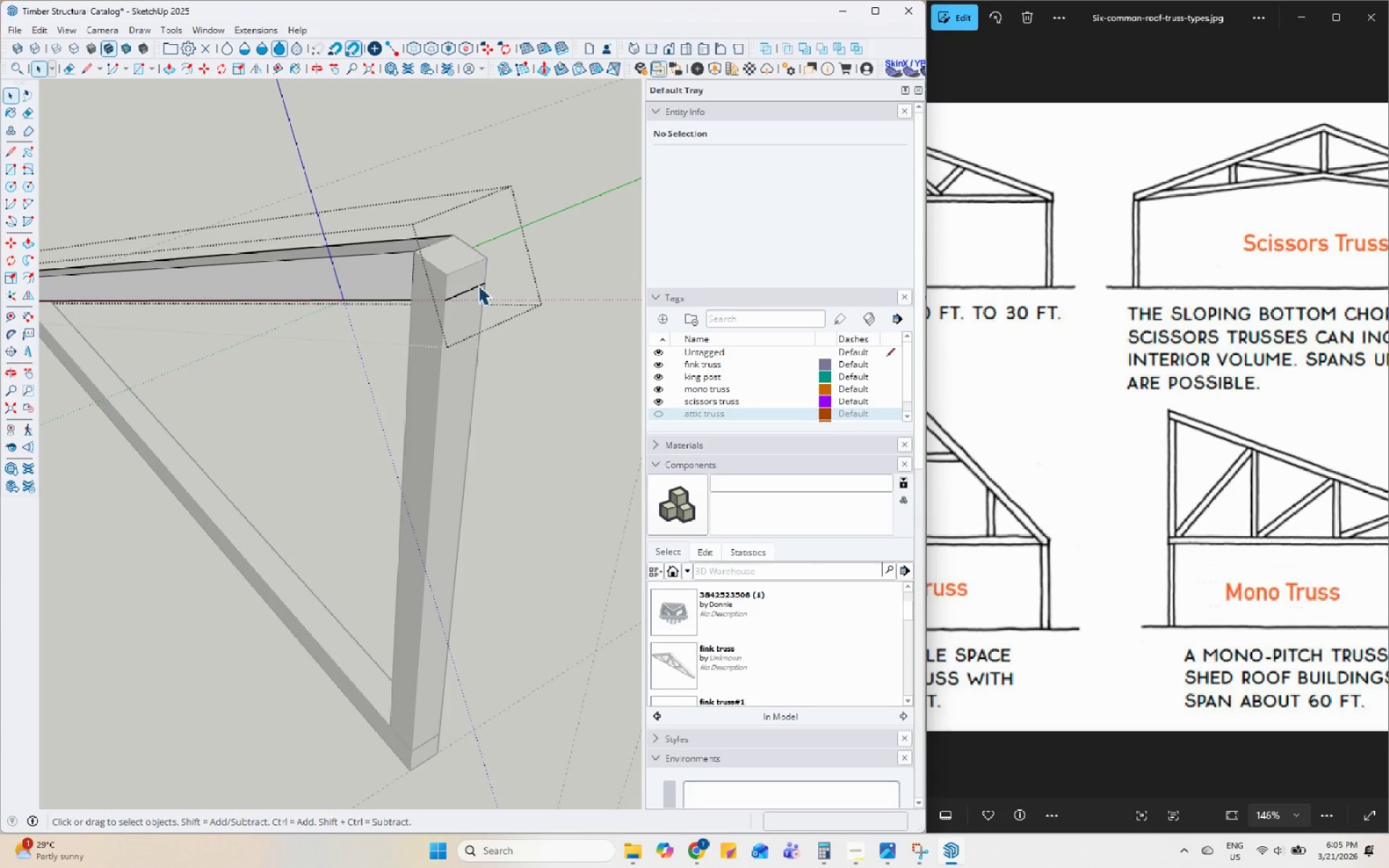 
key(Delete)
 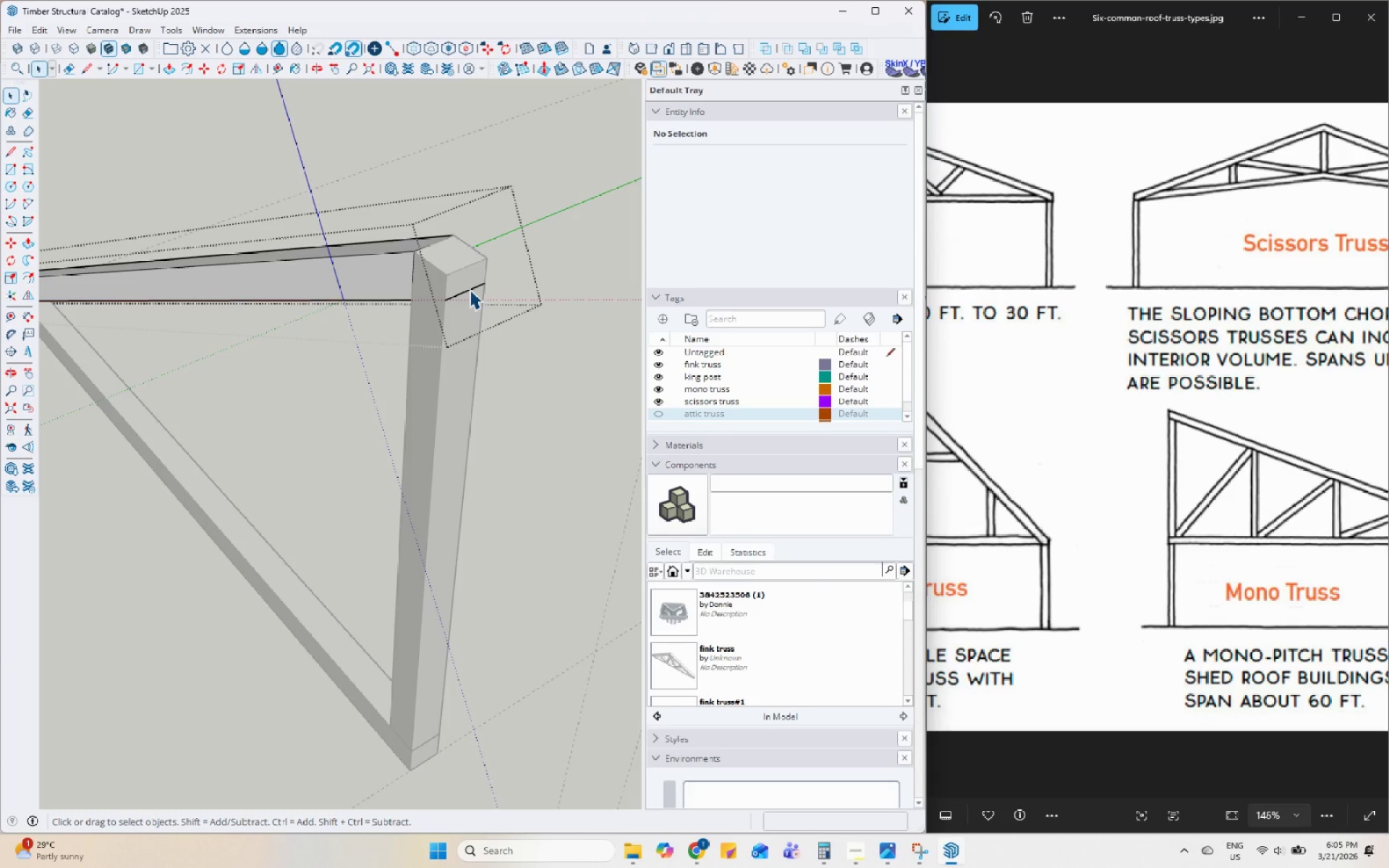 
left_click([470, 290])
 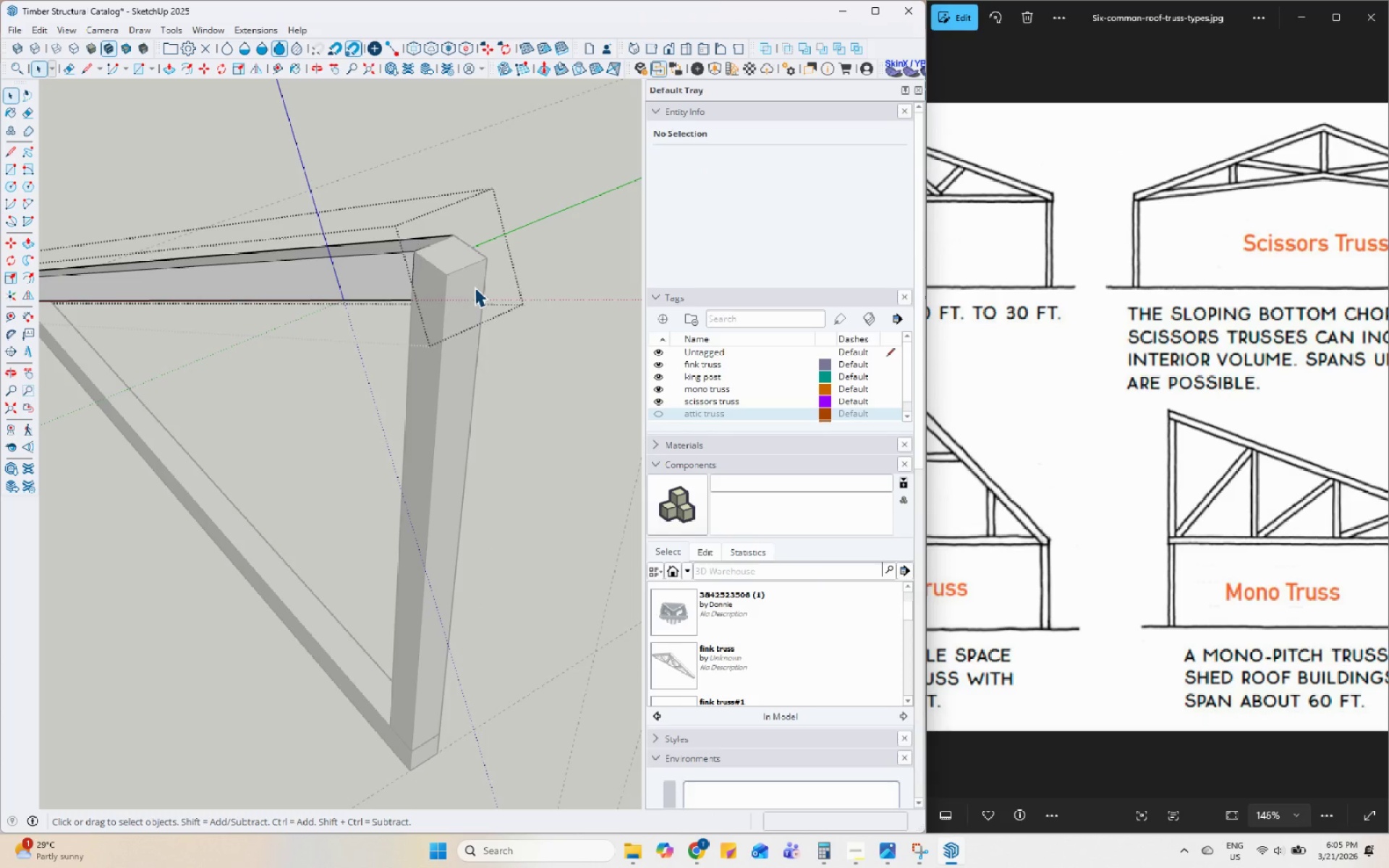 
key(Delete)
 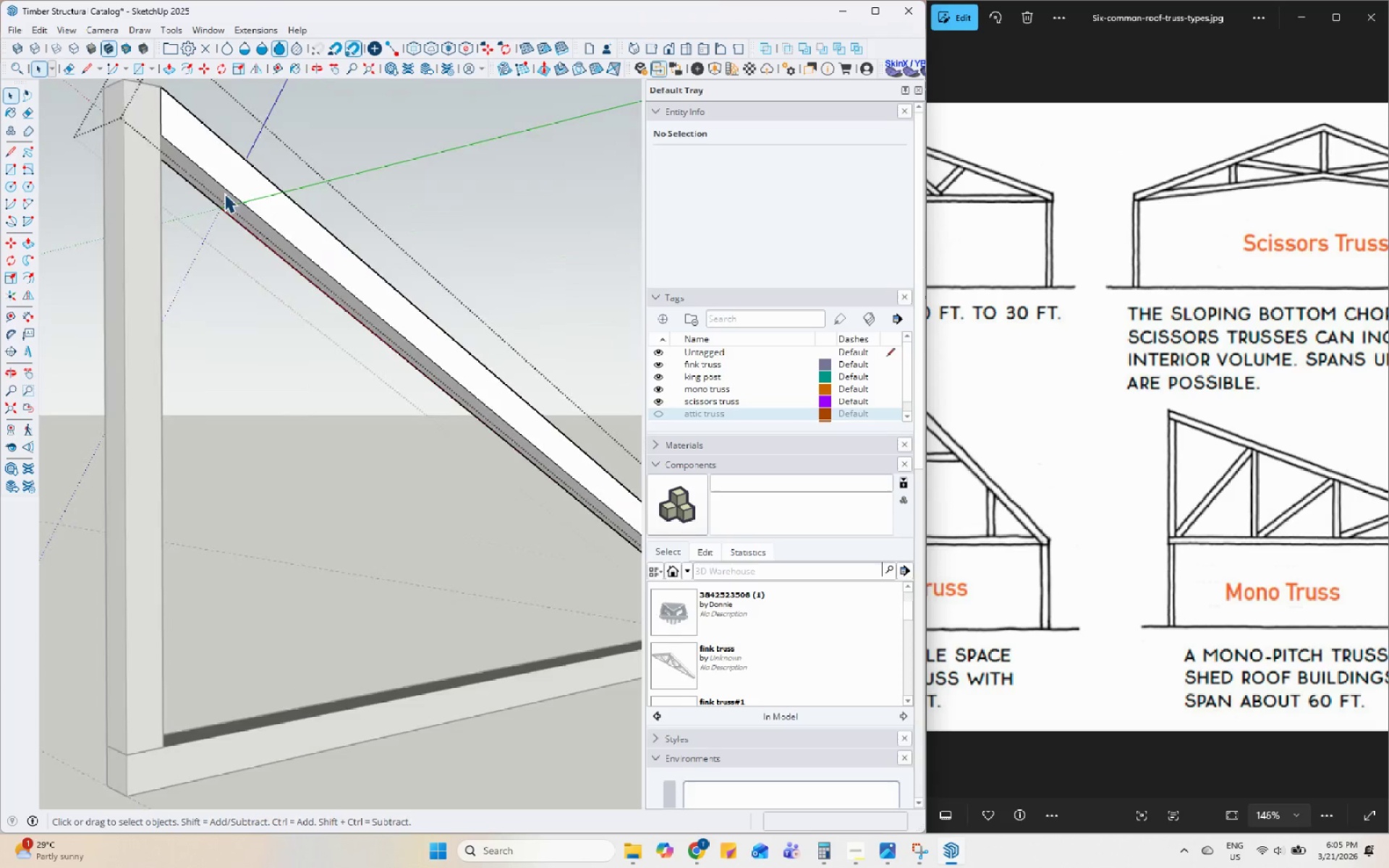 
left_click([242, 359])
 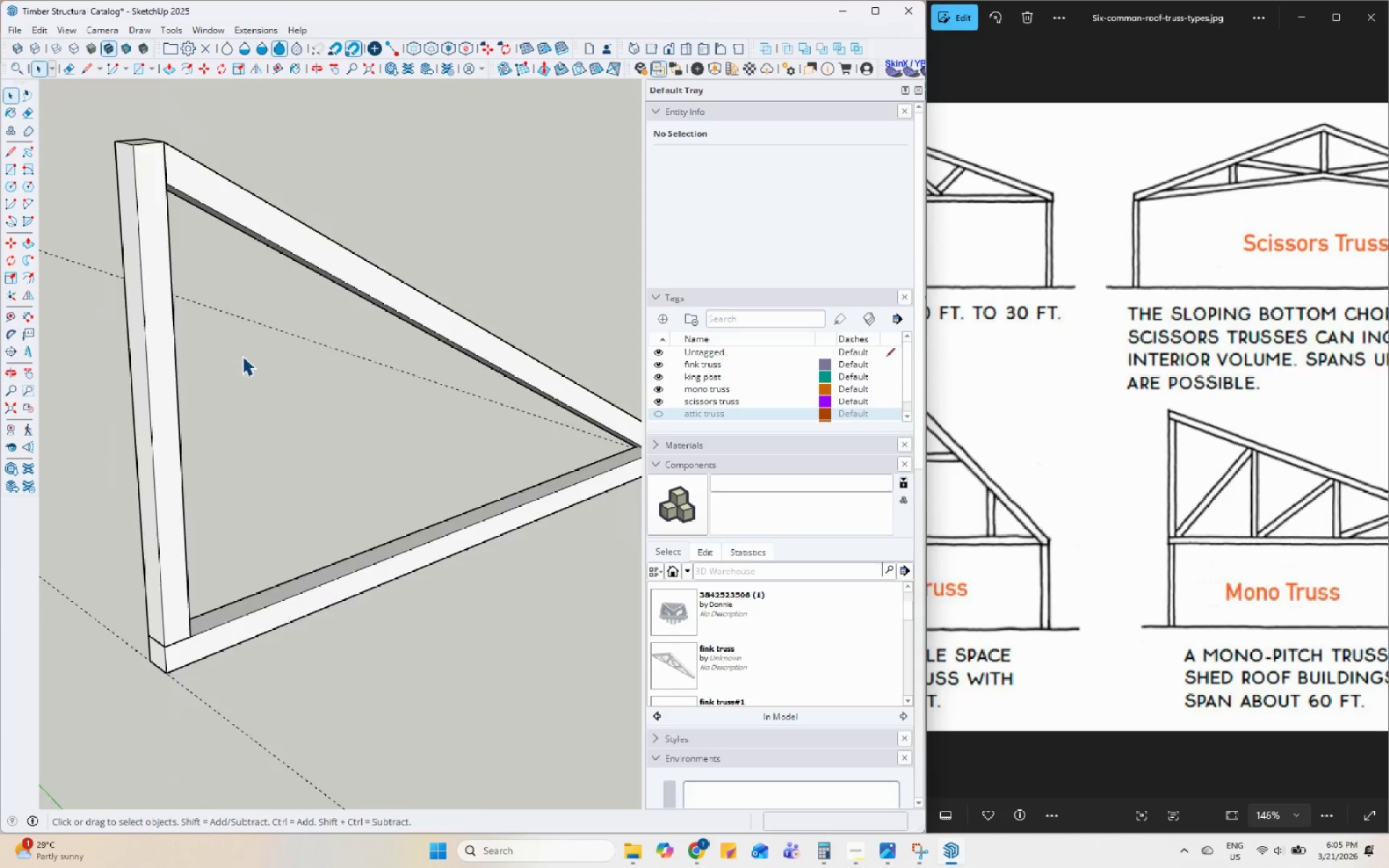 
scroll: coordinate [326, 379], scroll_direction: down, amount: 9.0
 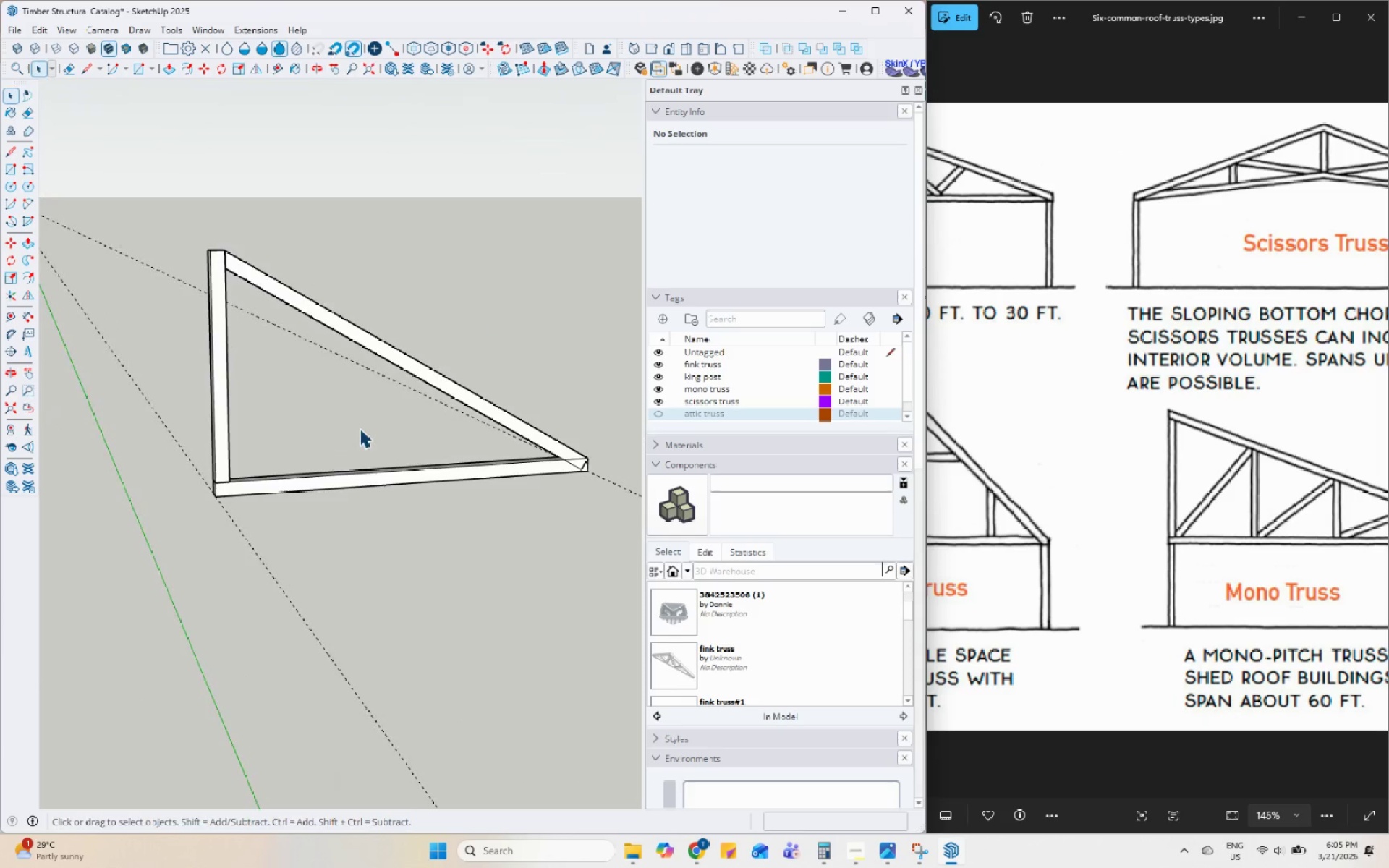 
left_click([227, 381])
 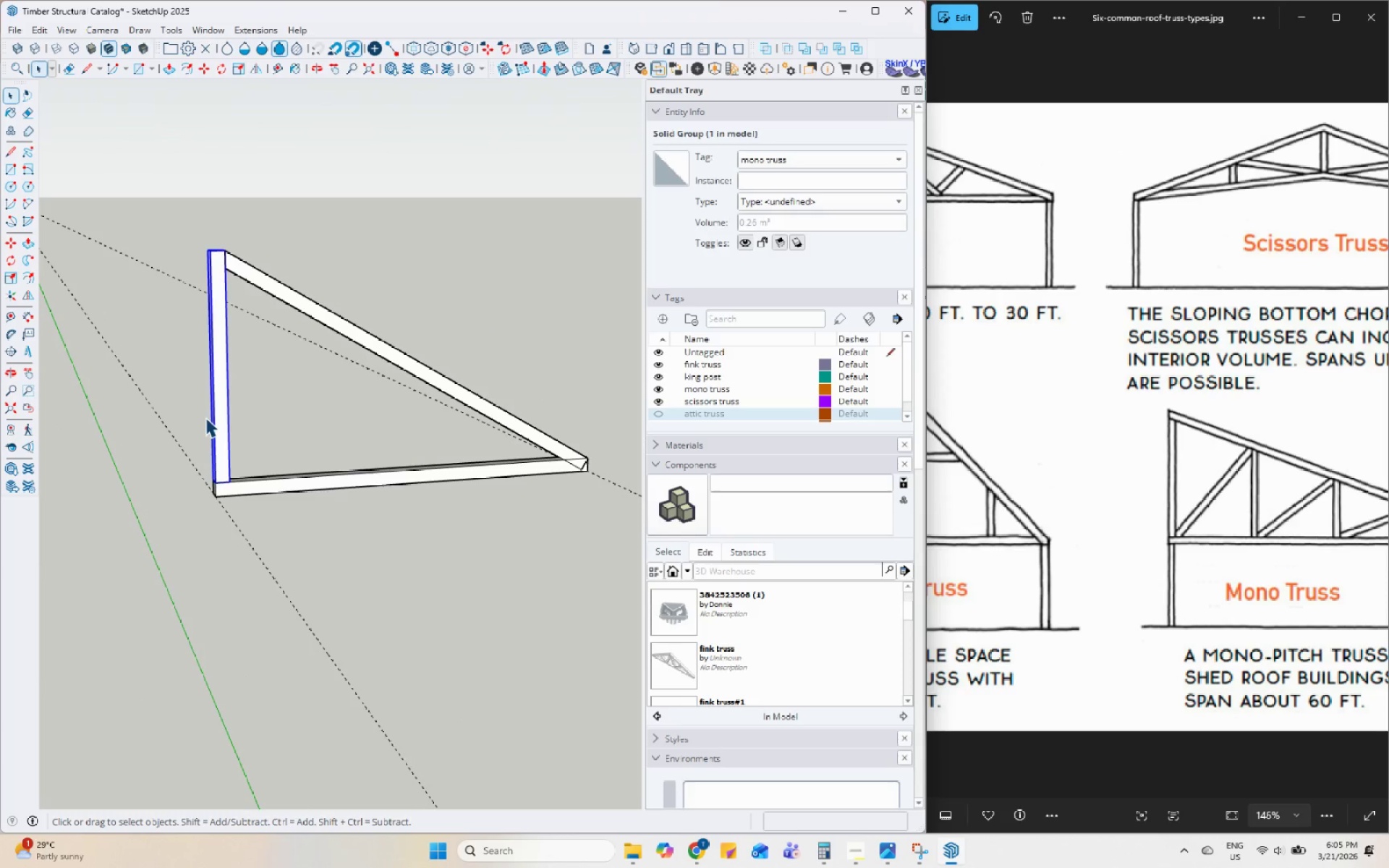 
key(M)
 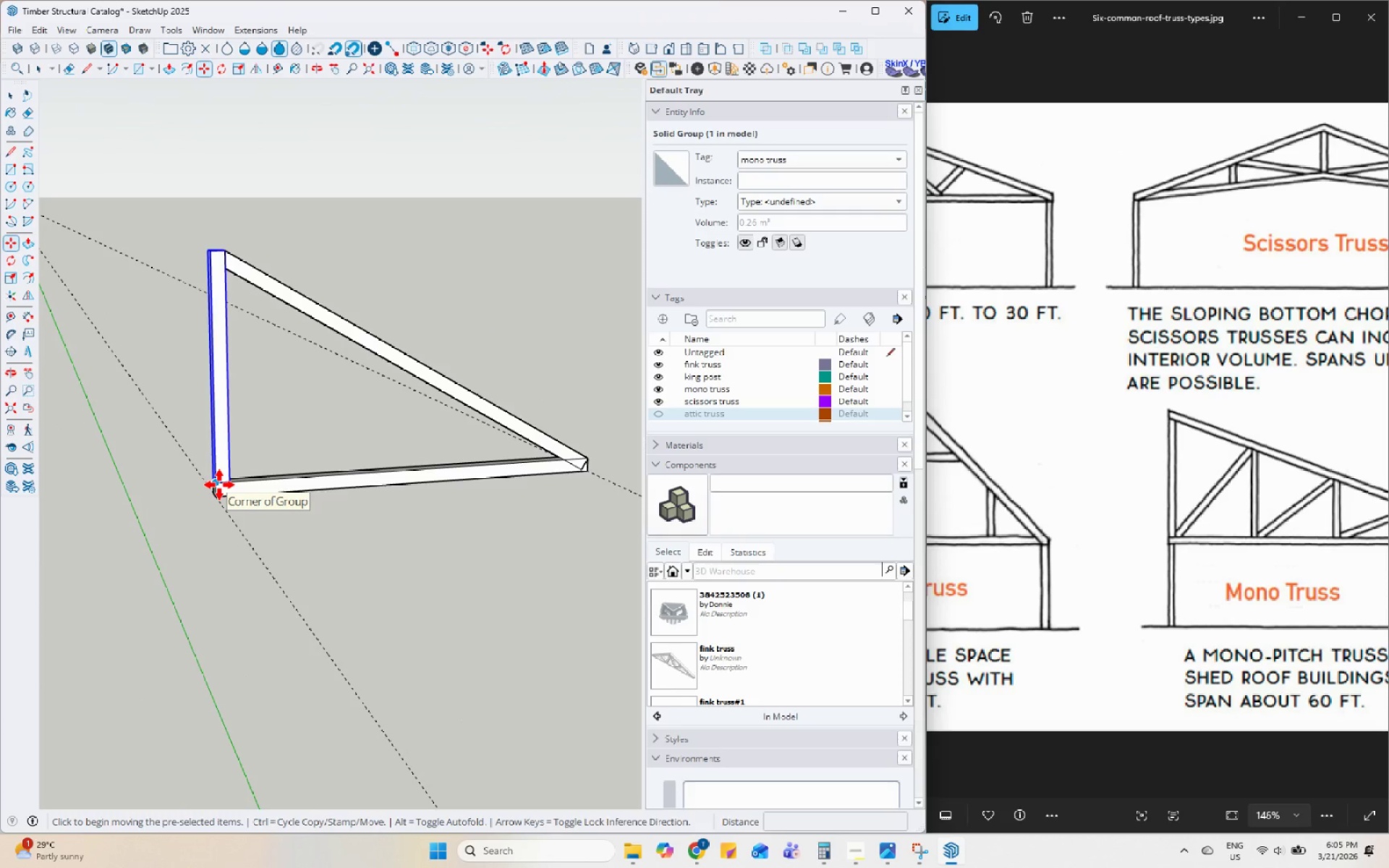 
left_click([219, 485])
 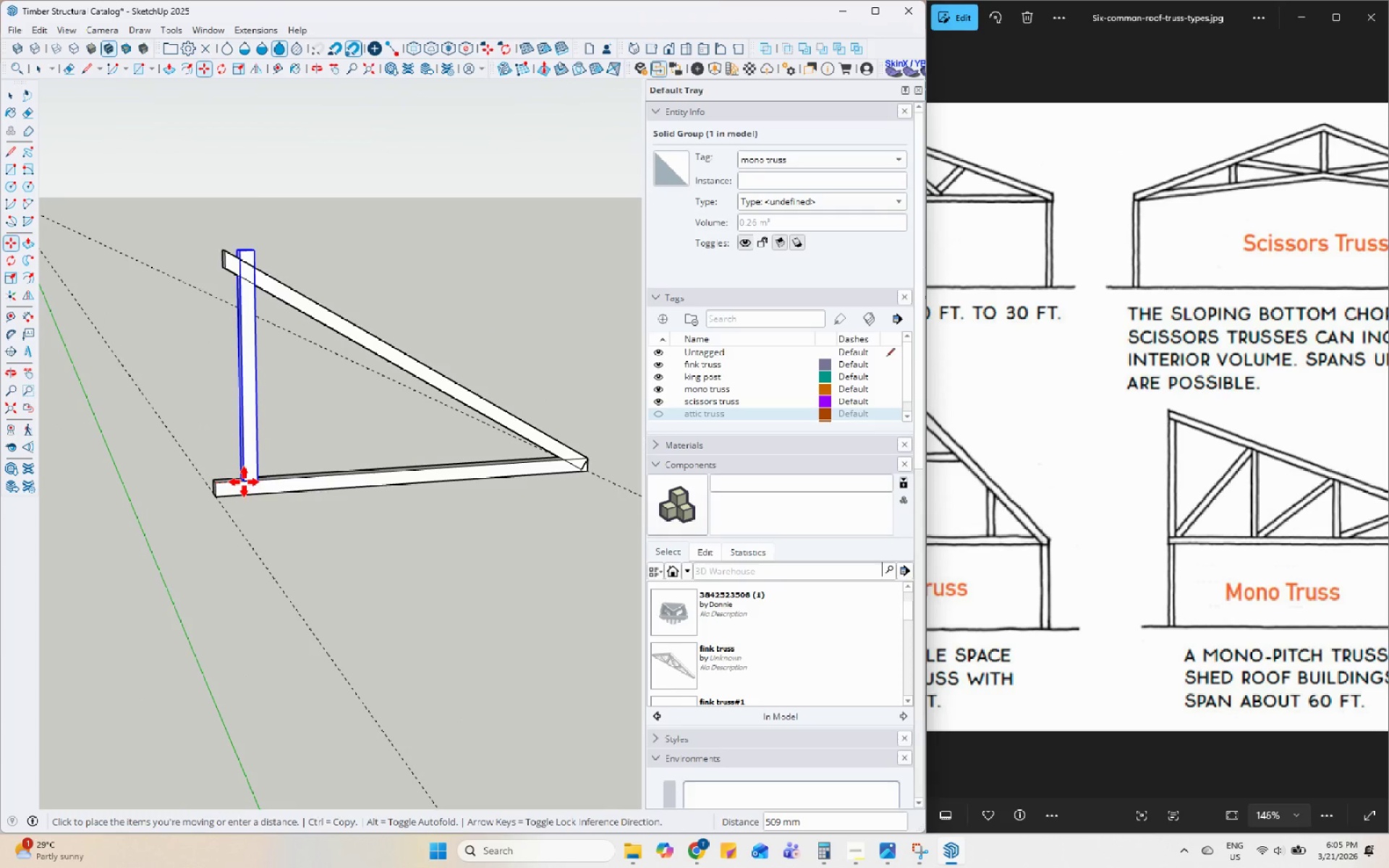 
scroll: coordinate [244, 482], scroll_direction: up, amount: 2.0
 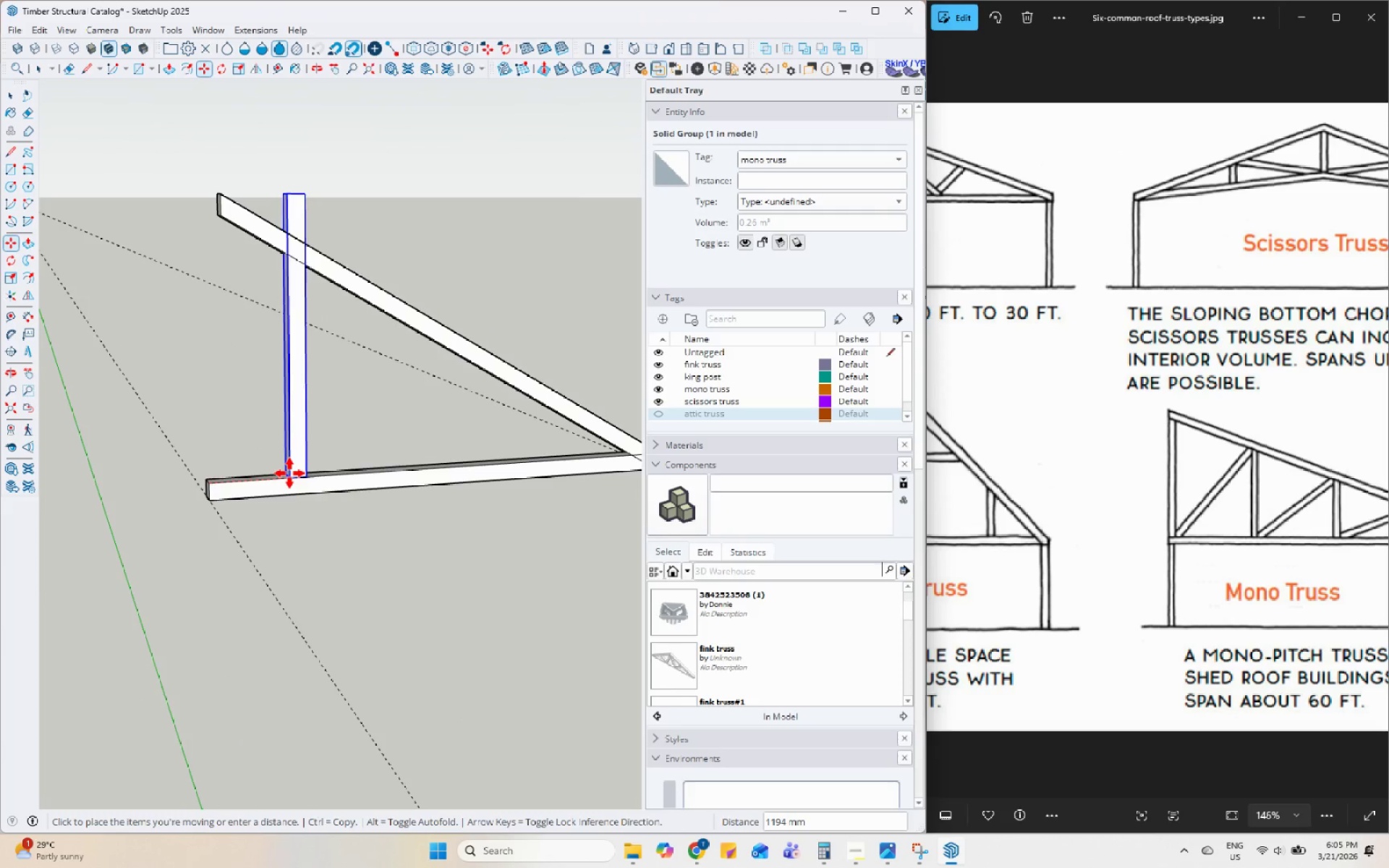 
key(Control+ControlLeft)
 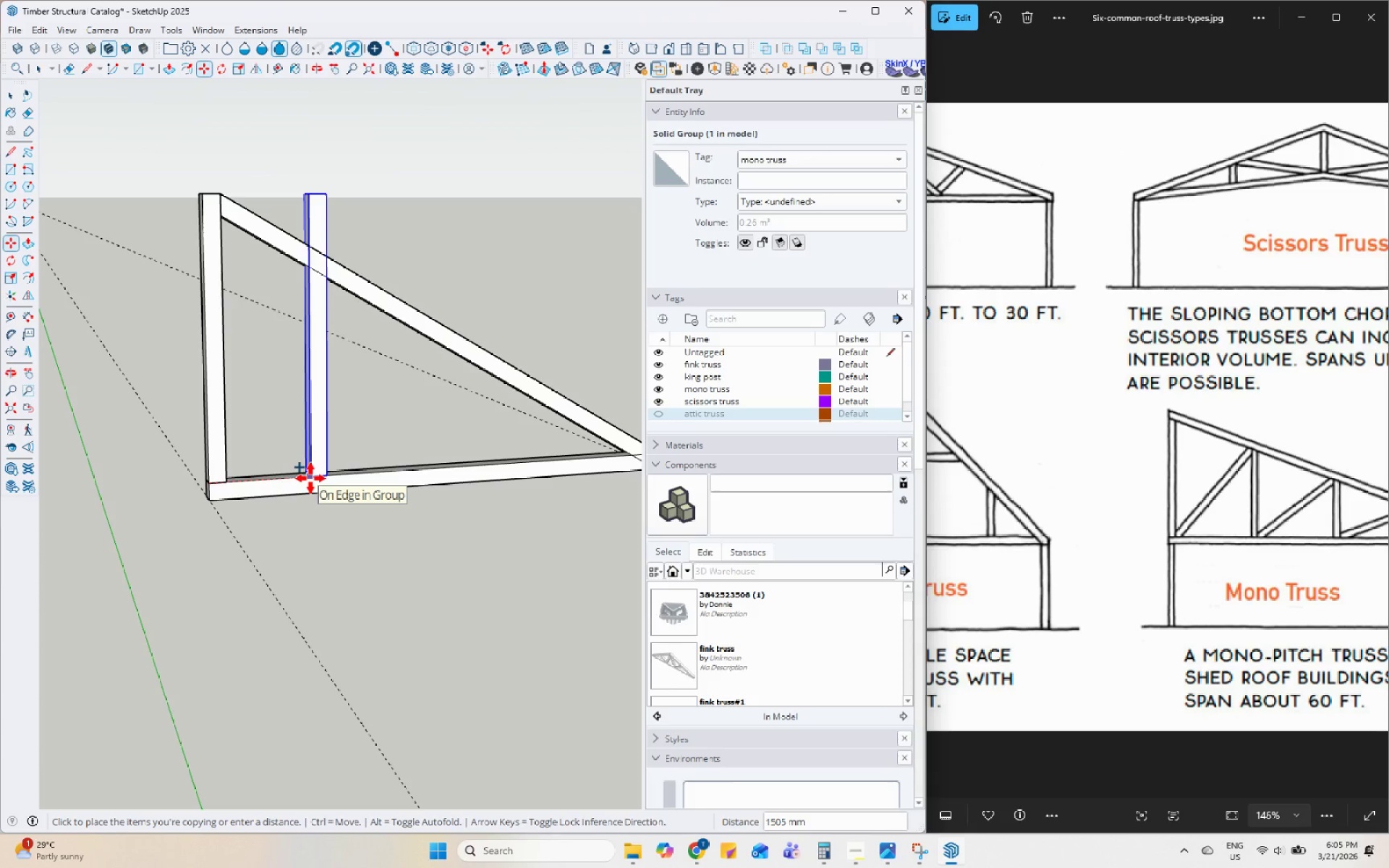 
wait(10.63)
 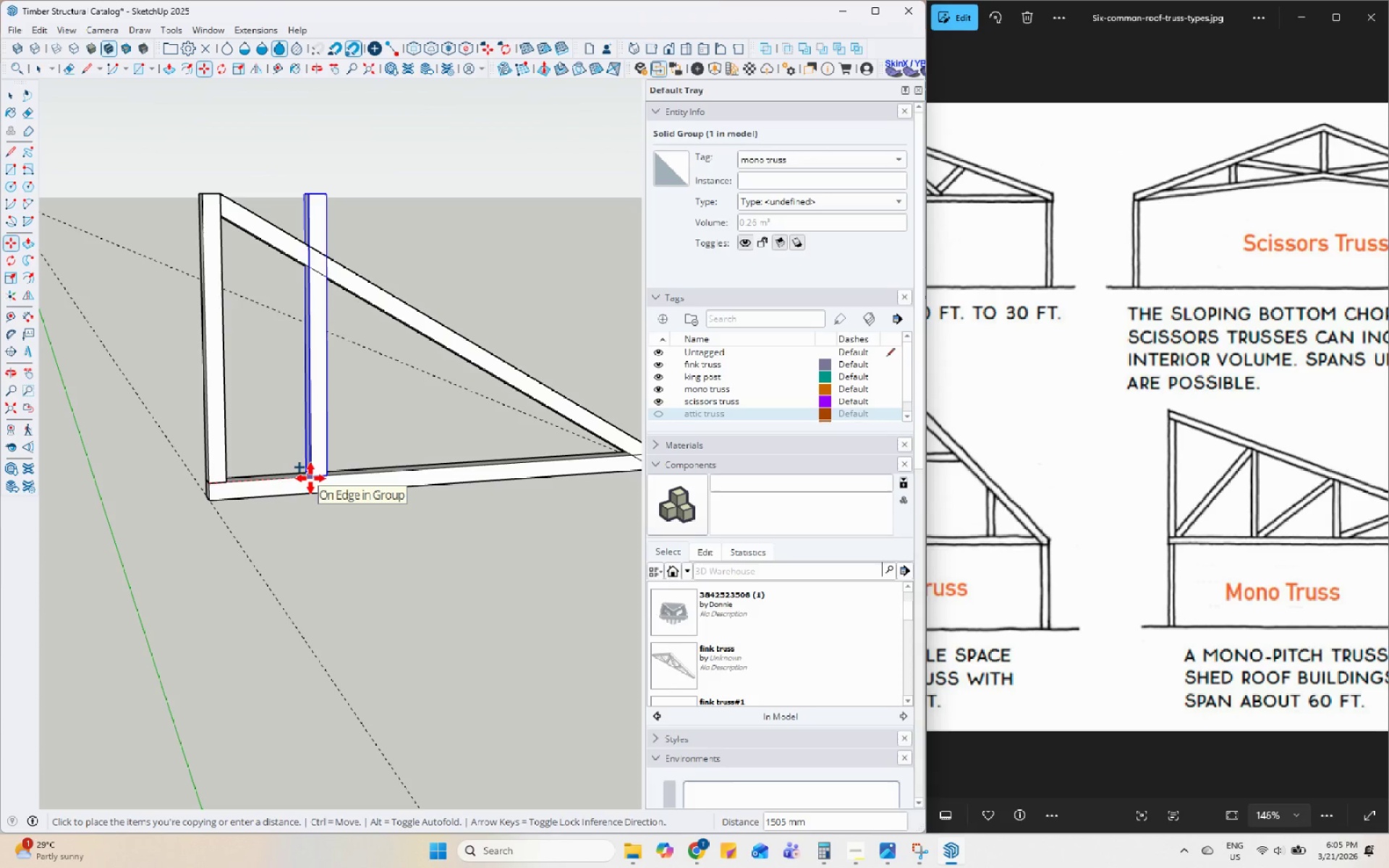 
mouse_move([425, 471])
 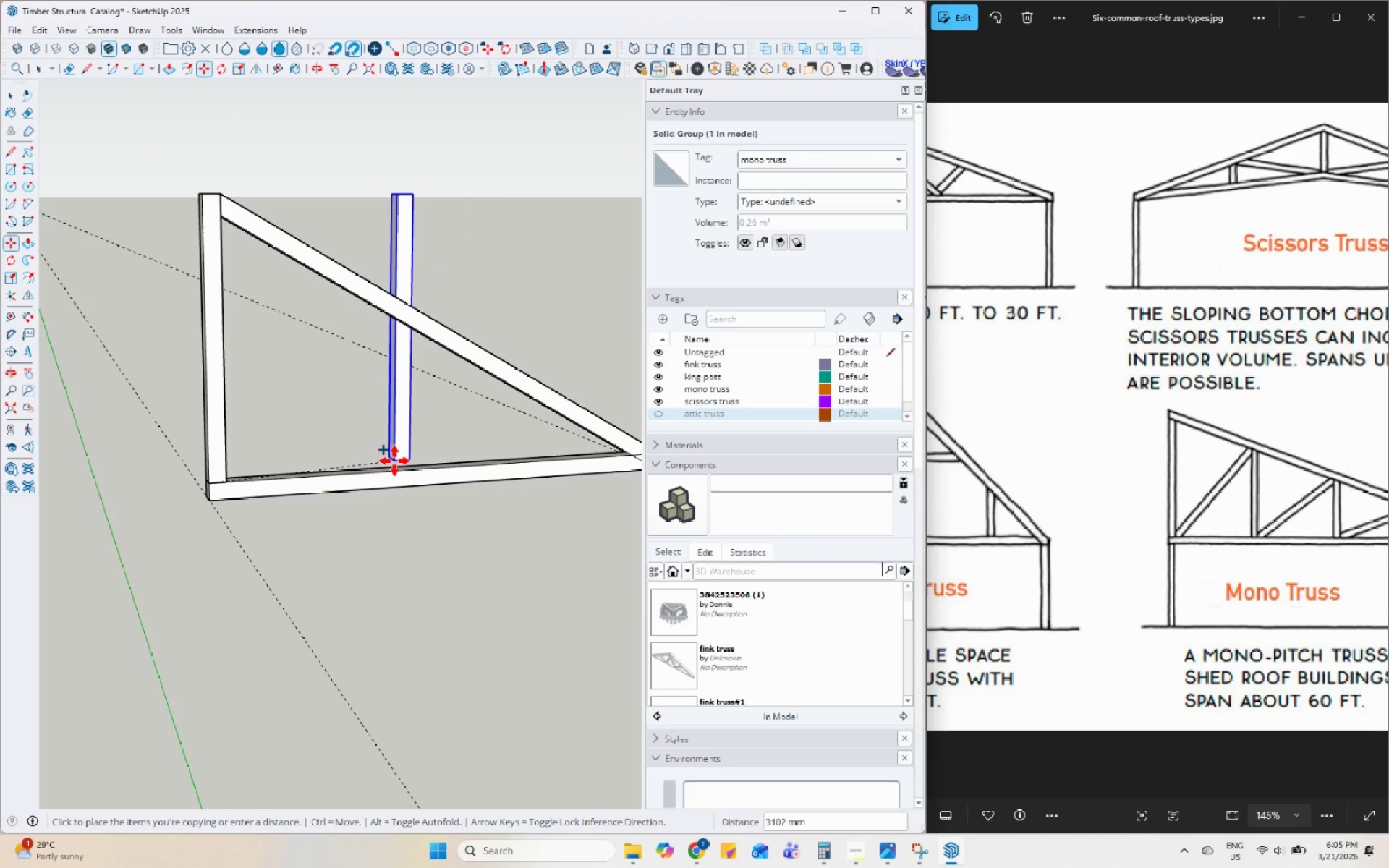 
left_click_drag(start_coordinate=[1173, 482], to_coordinate=[1035, 470])
 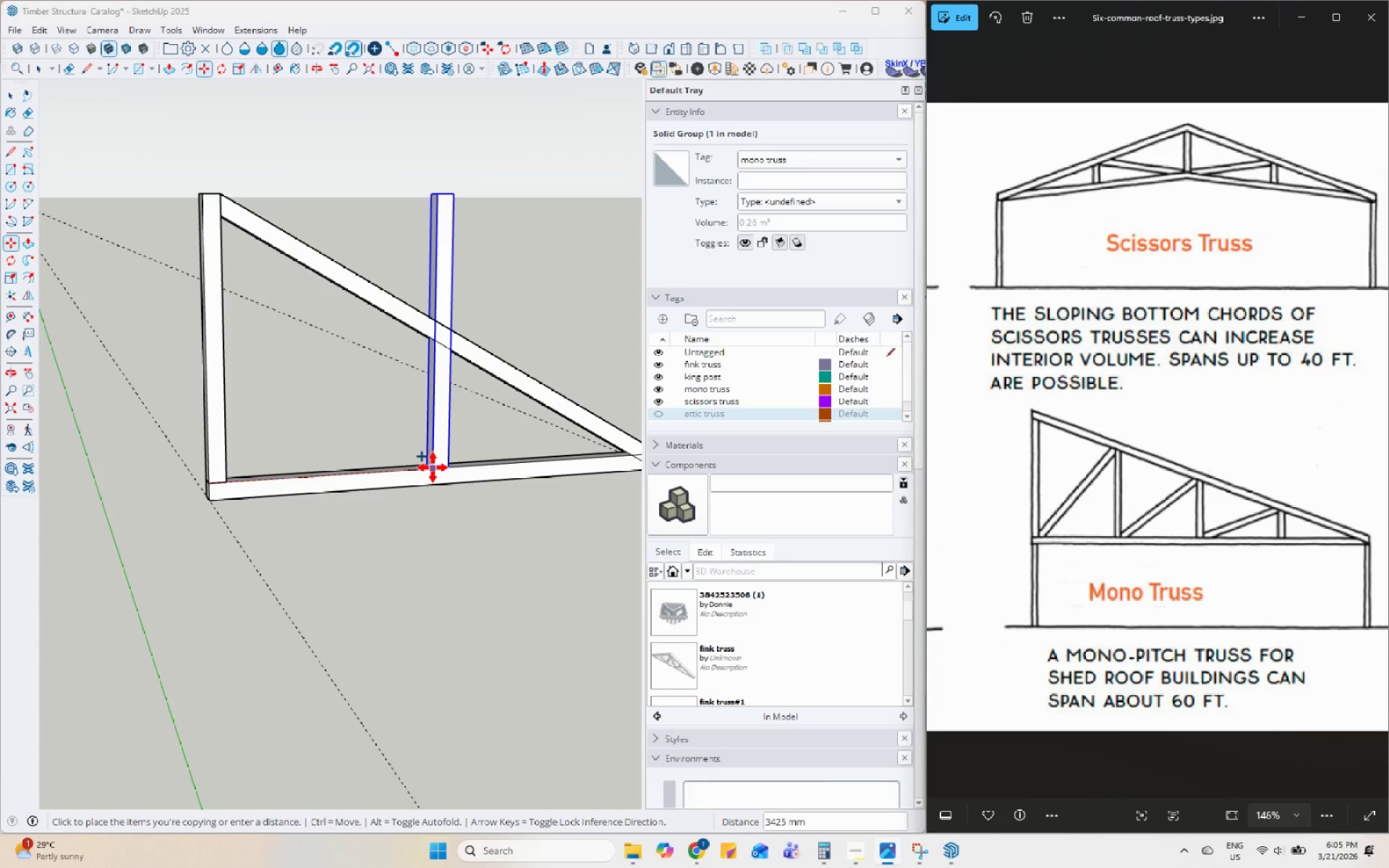 
wait(10.47)
 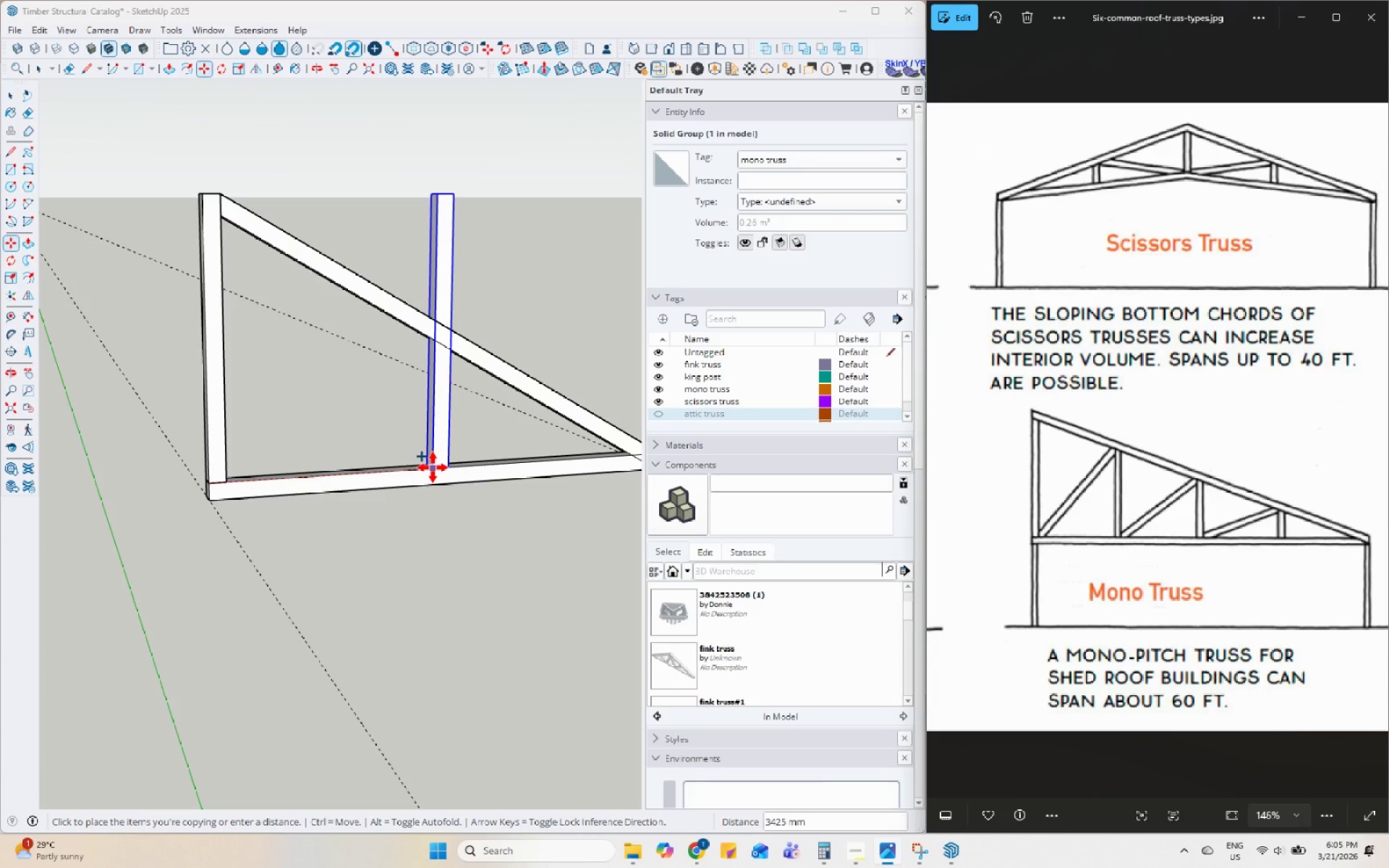 
left_click([391, 475])
 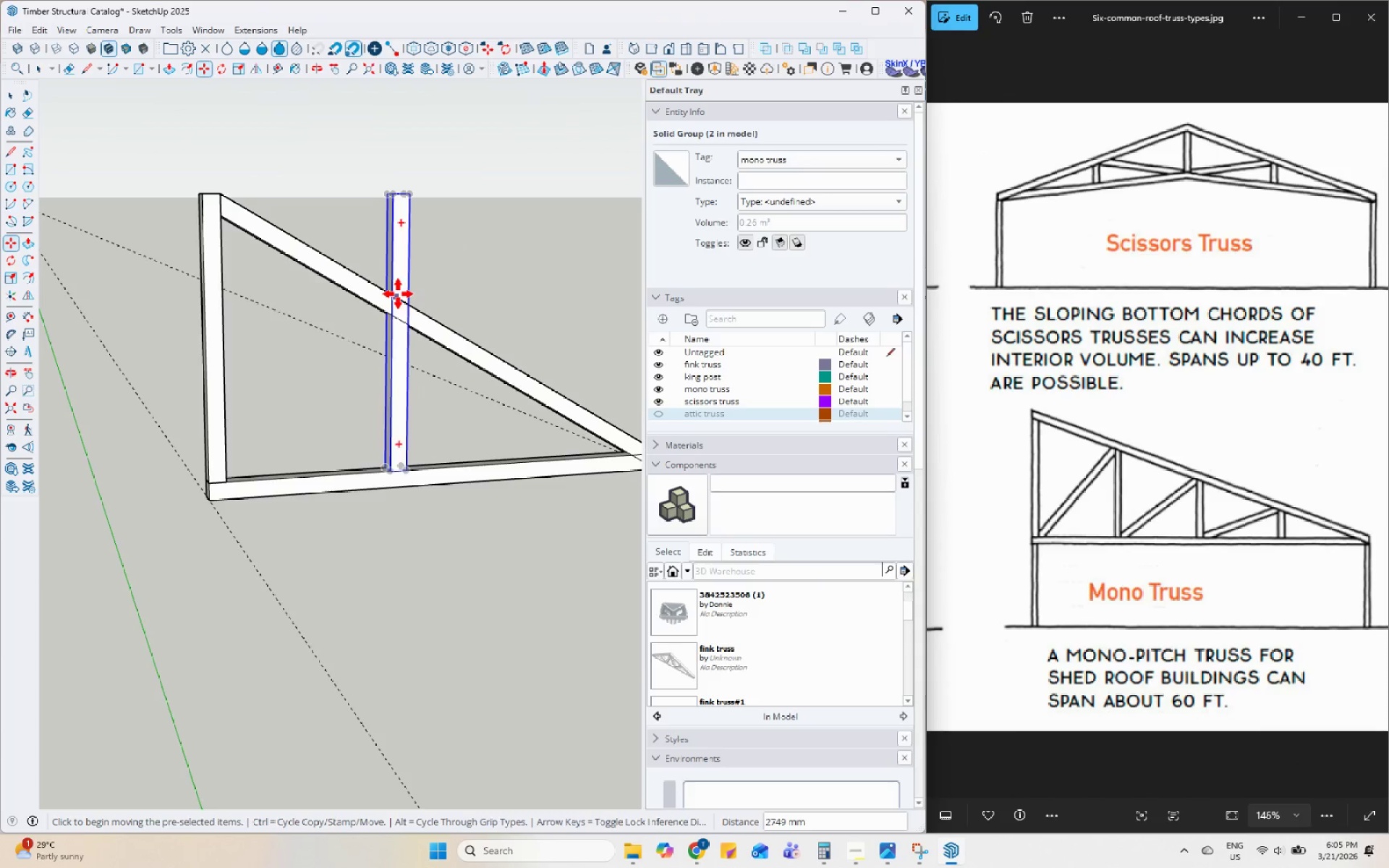 
scroll: coordinate [398, 292], scroll_direction: up, amount: 6.0
 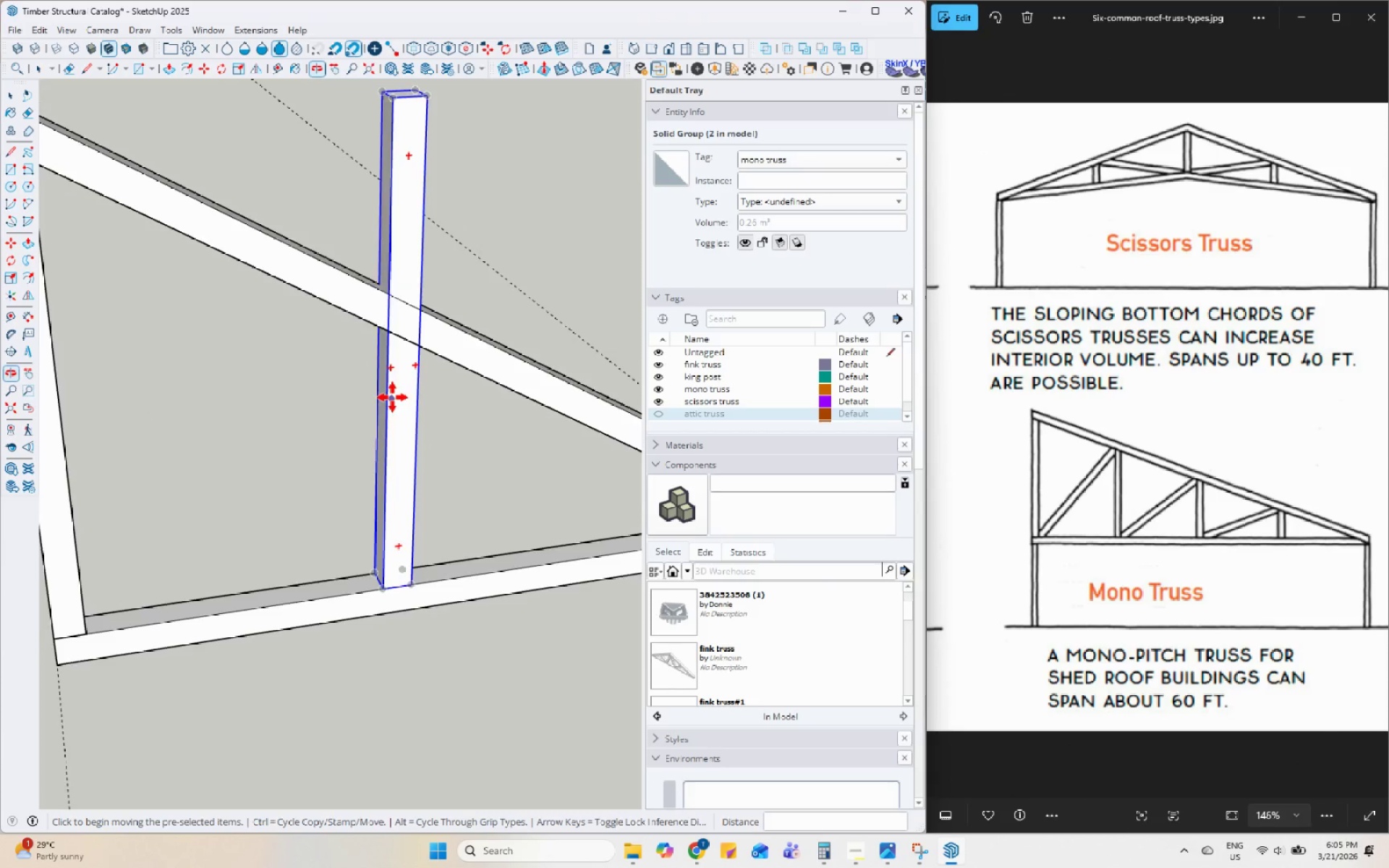 
scroll: coordinate [404, 303], scroll_direction: down, amount: 5.0
 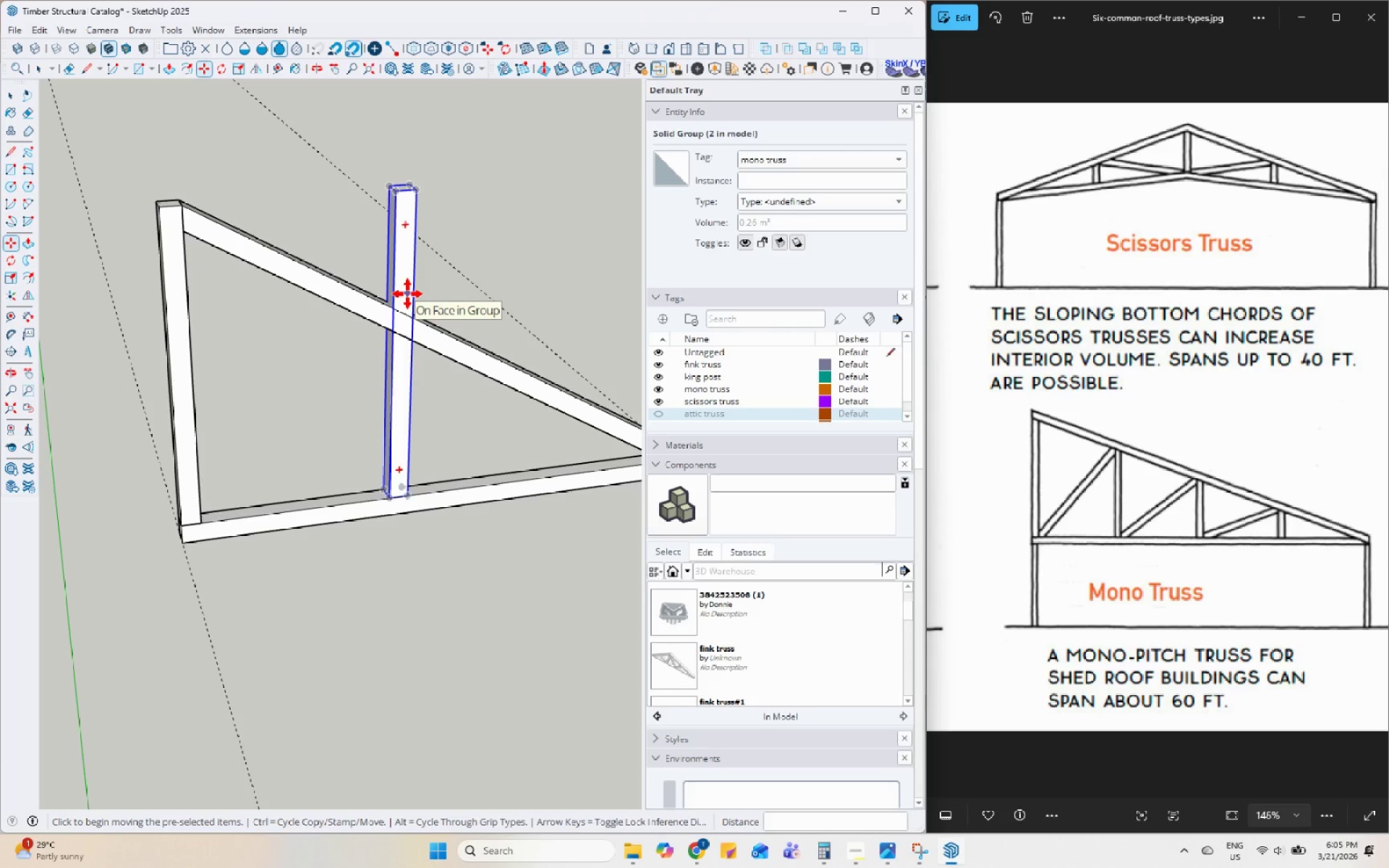 
scroll: coordinate [407, 294], scroll_direction: up, amount: 3.0
 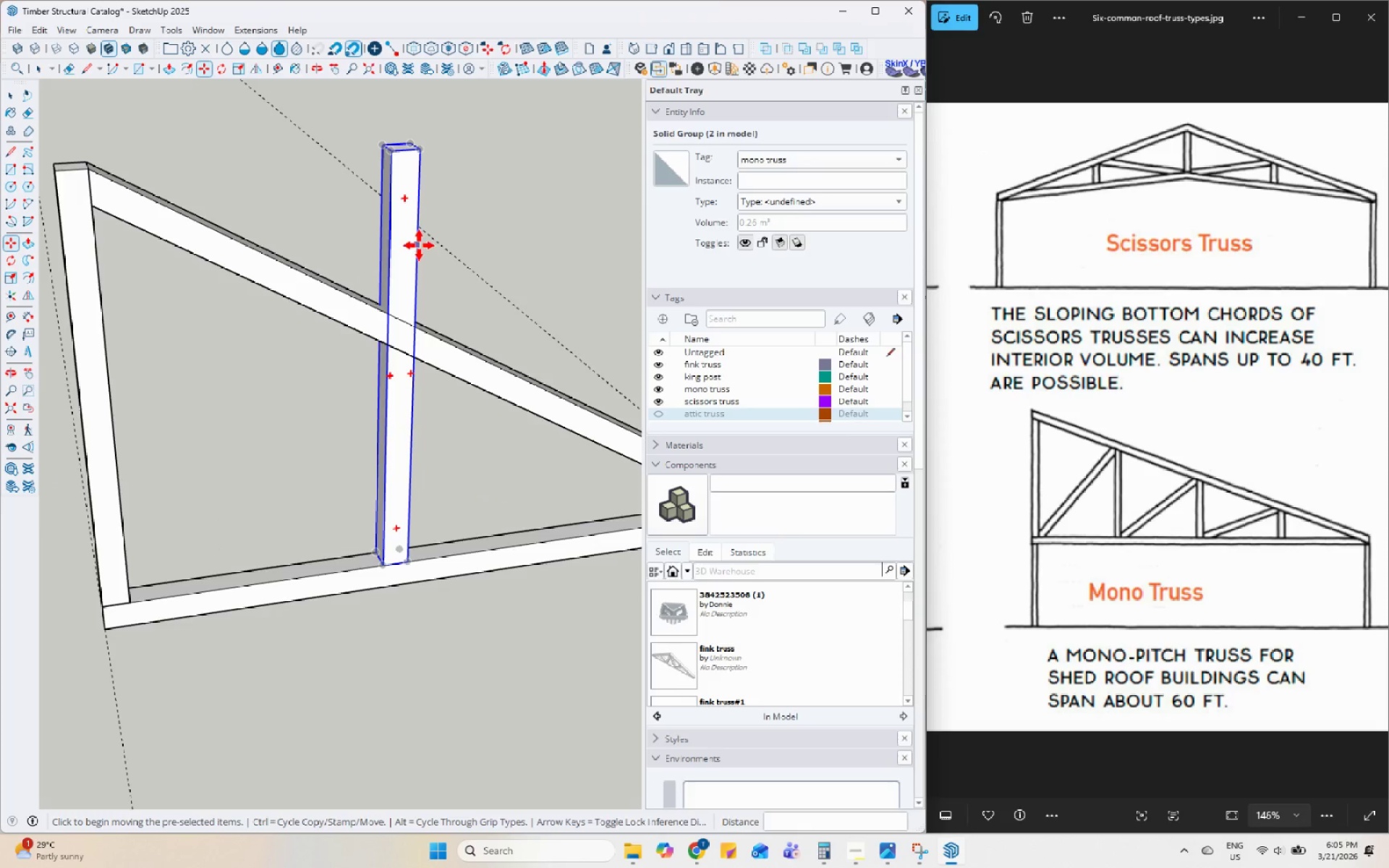 
key(Space)
 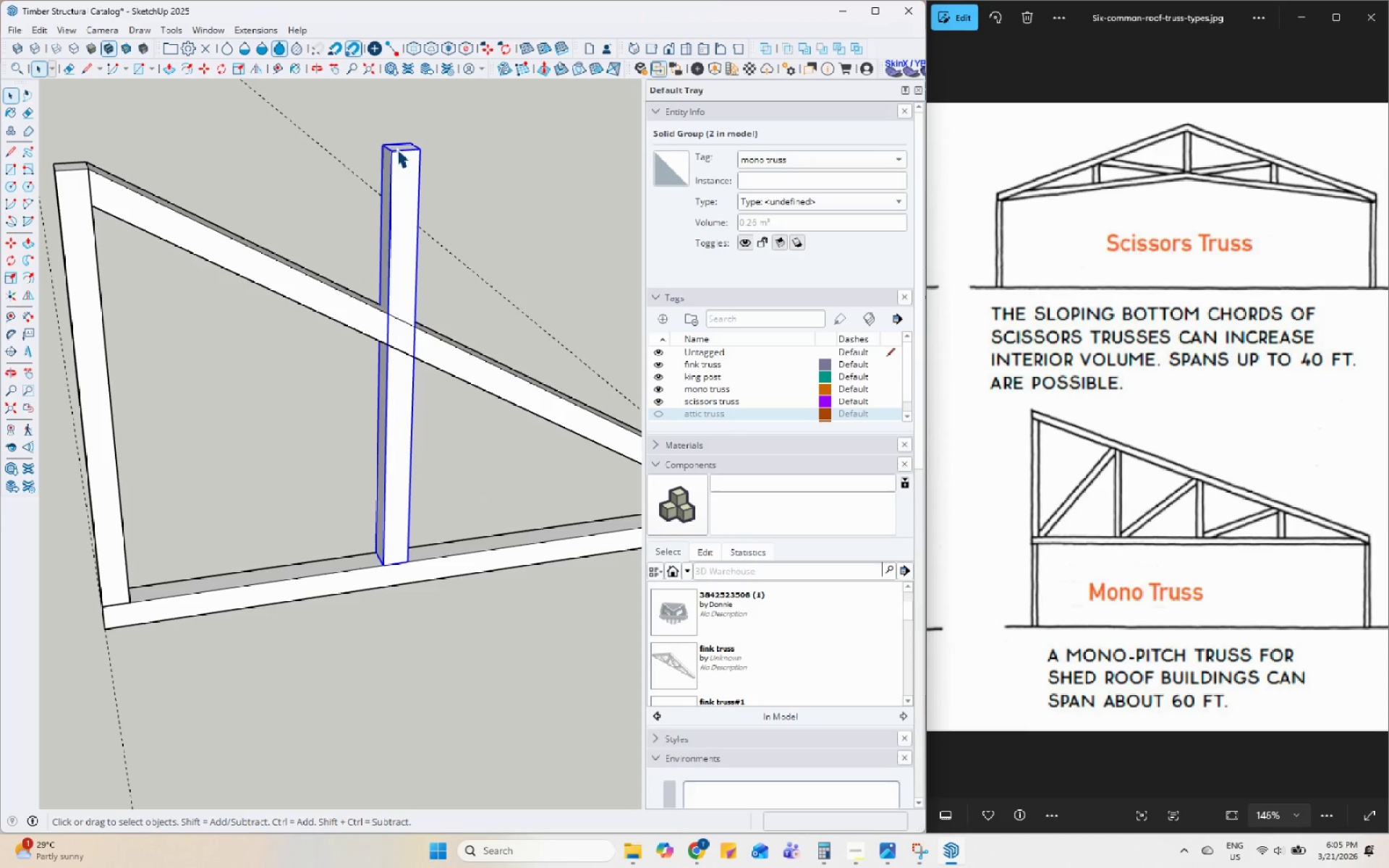 
double_click([396, 149])
 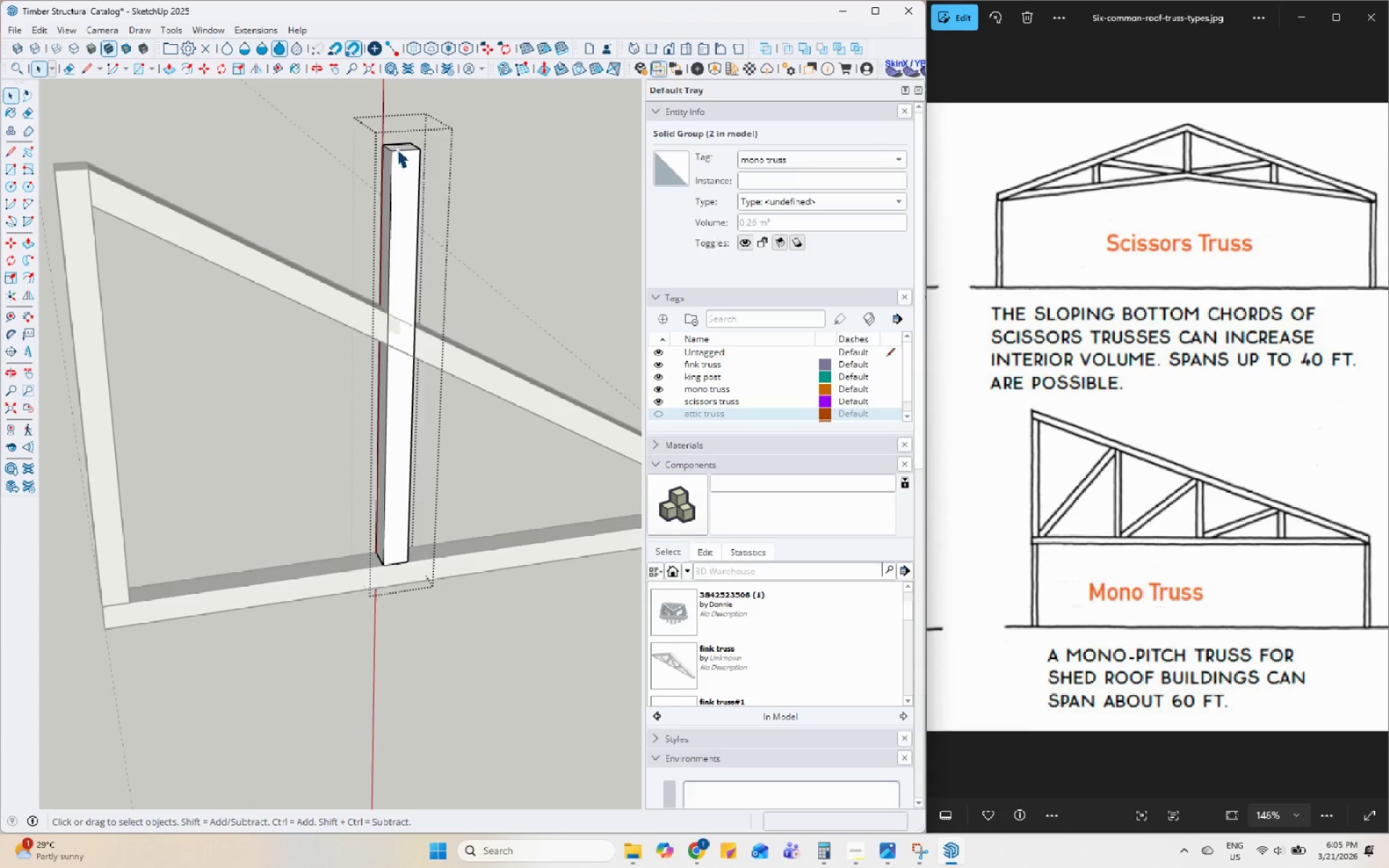 
scroll: coordinate [396, 149], scroll_direction: up, amount: 1.0
 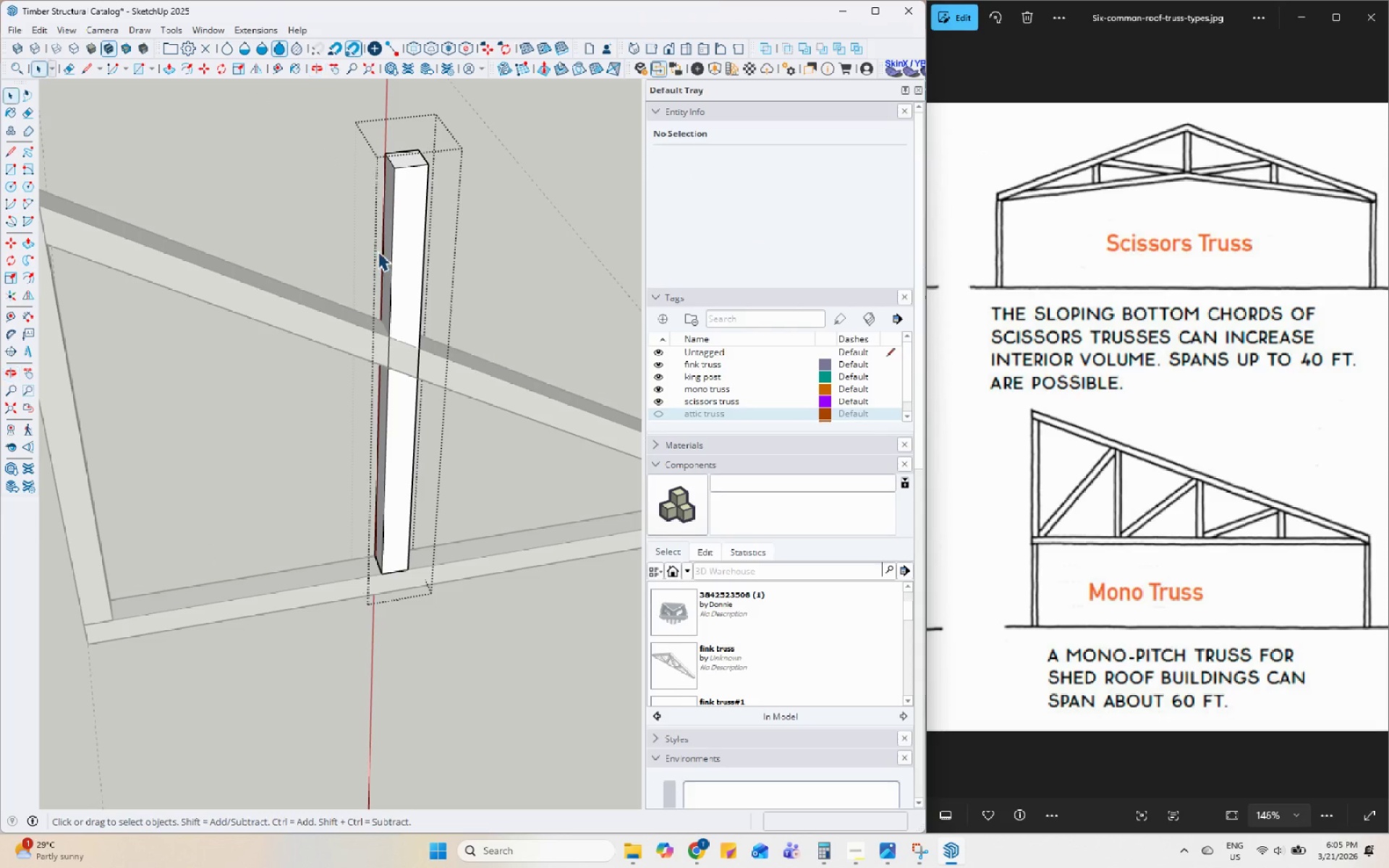 
key(P)
 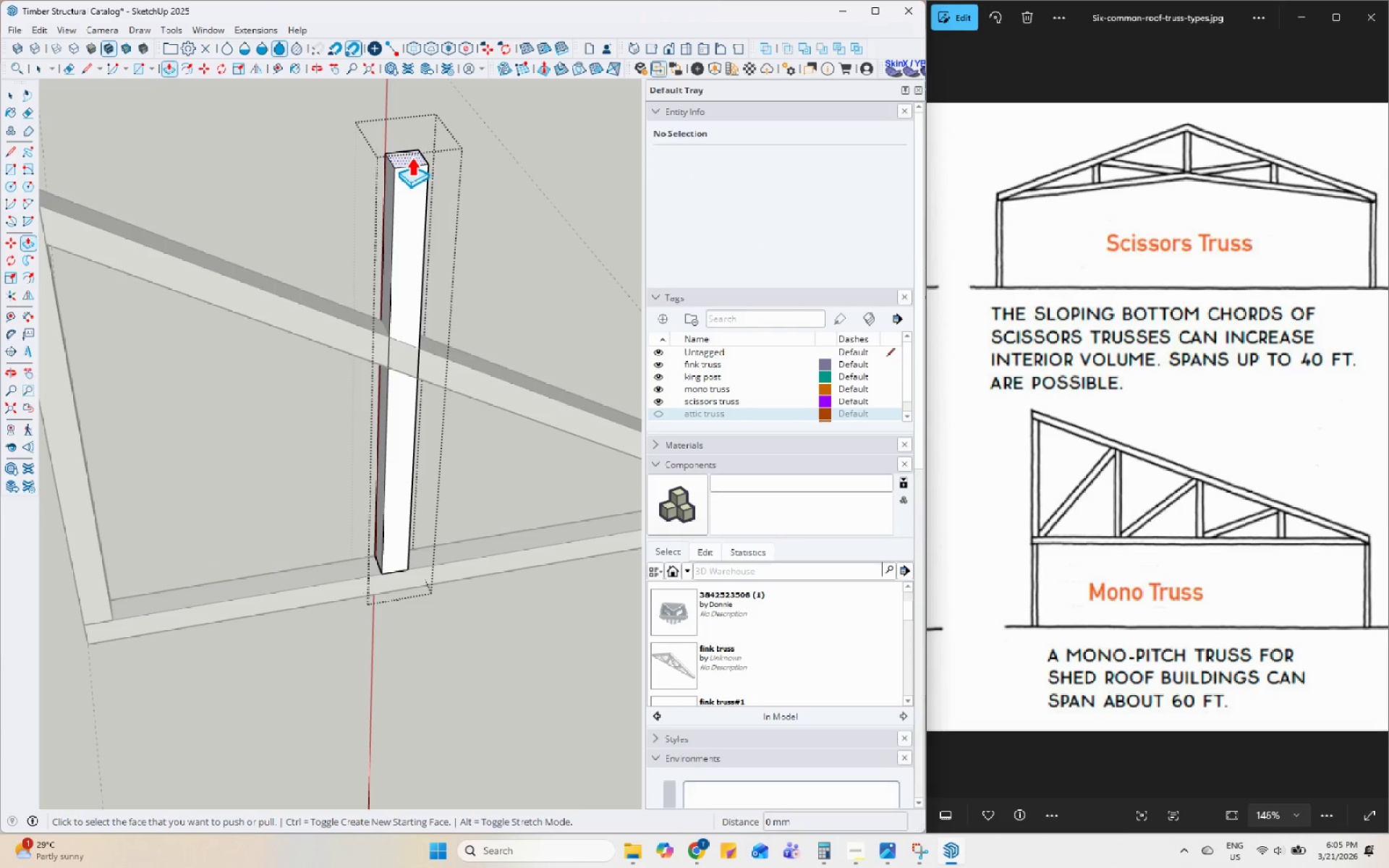 
left_click([412, 156])
 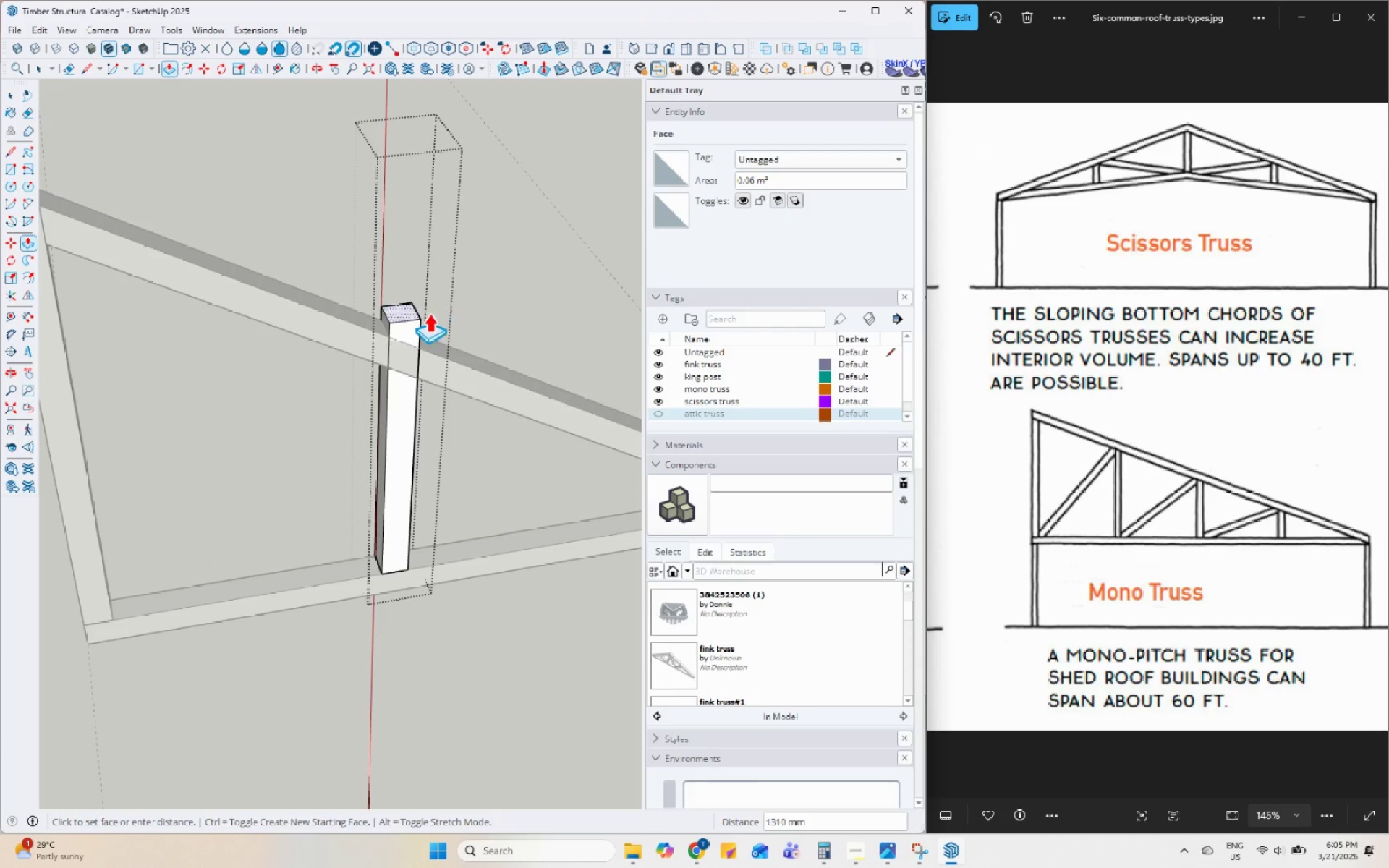 
scroll: coordinate [408, 386], scroll_direction: up, amount: 8.0
 